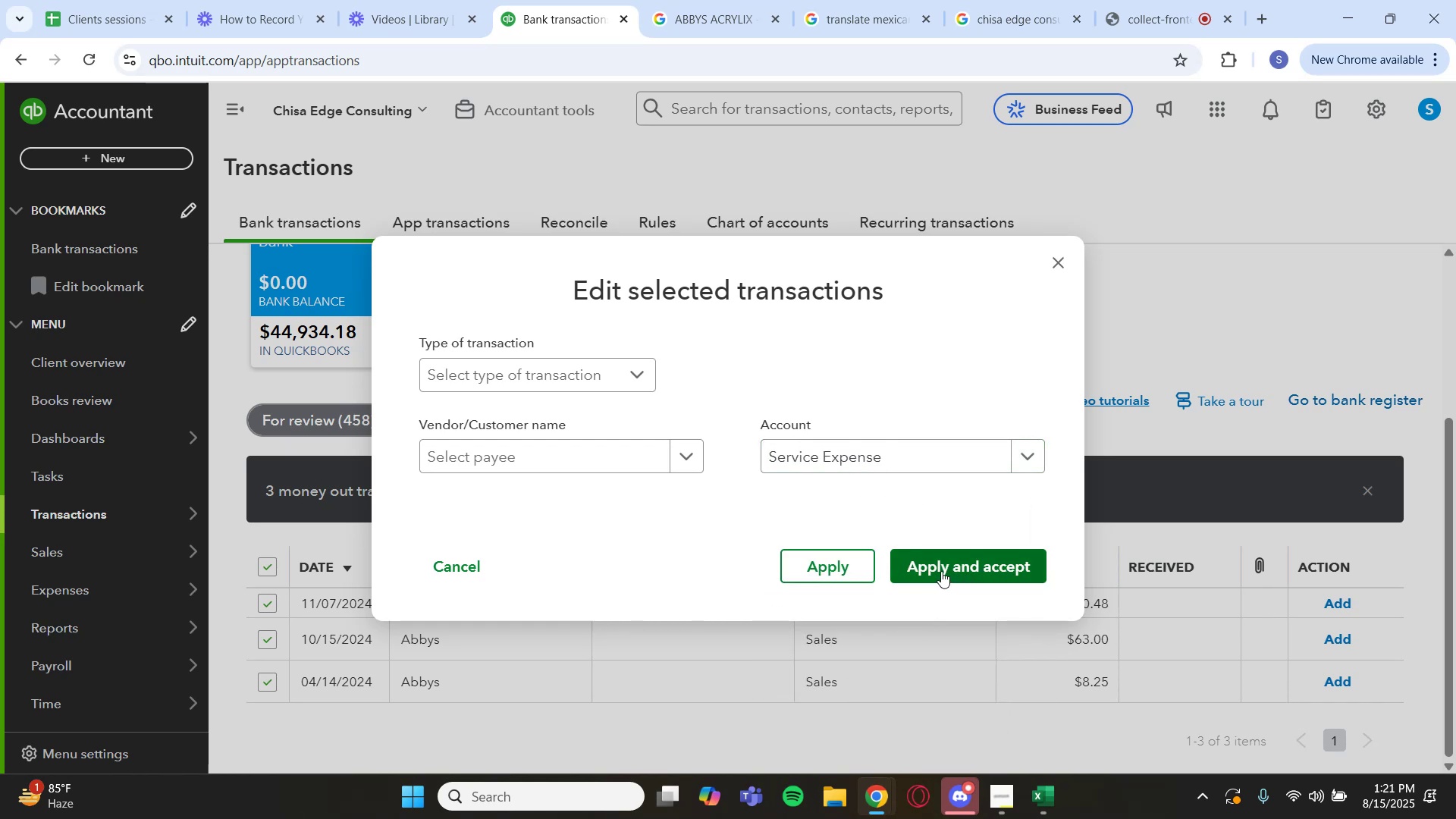 
wait(6.76)
 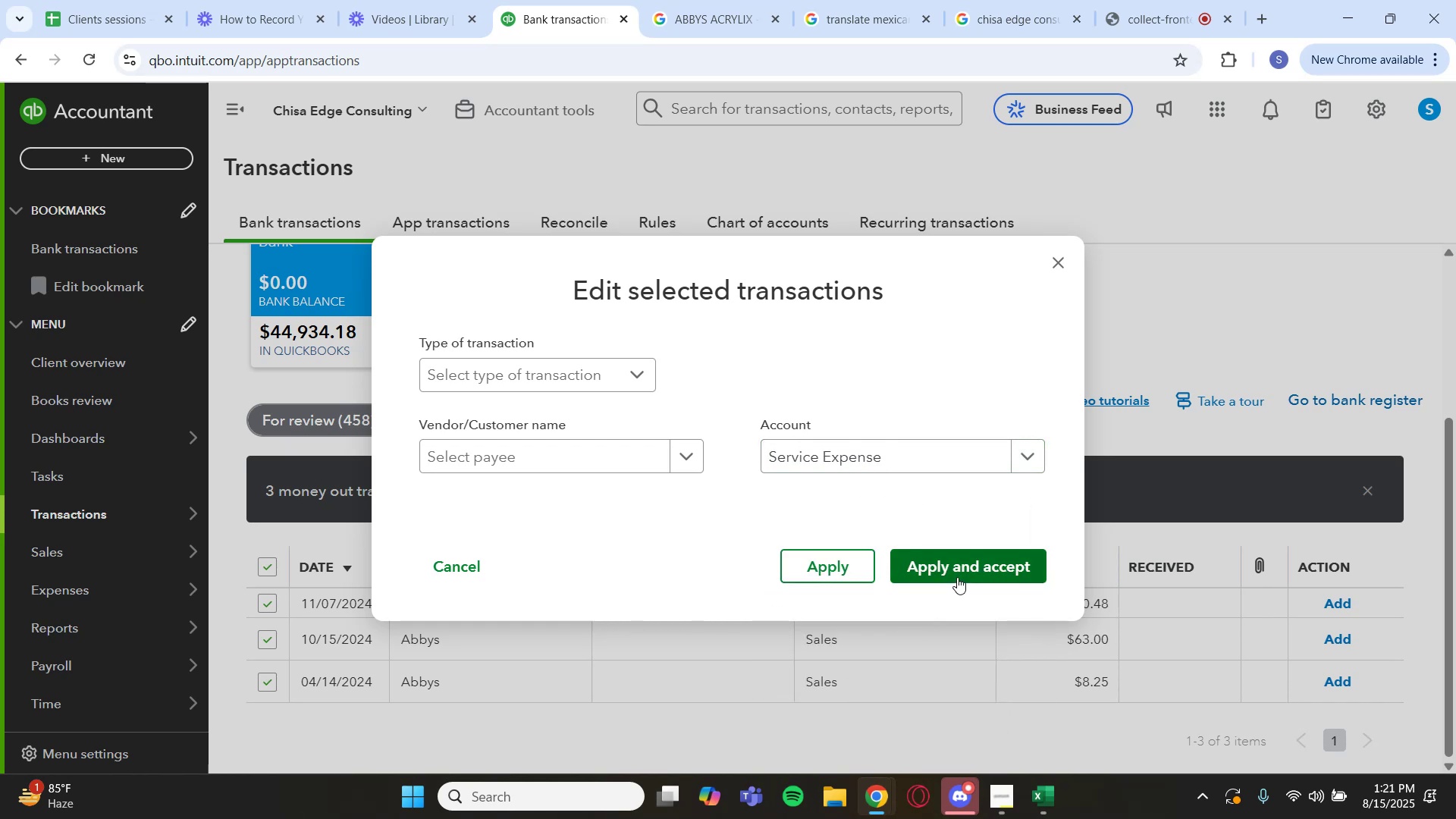 
left_click([941, 570])
 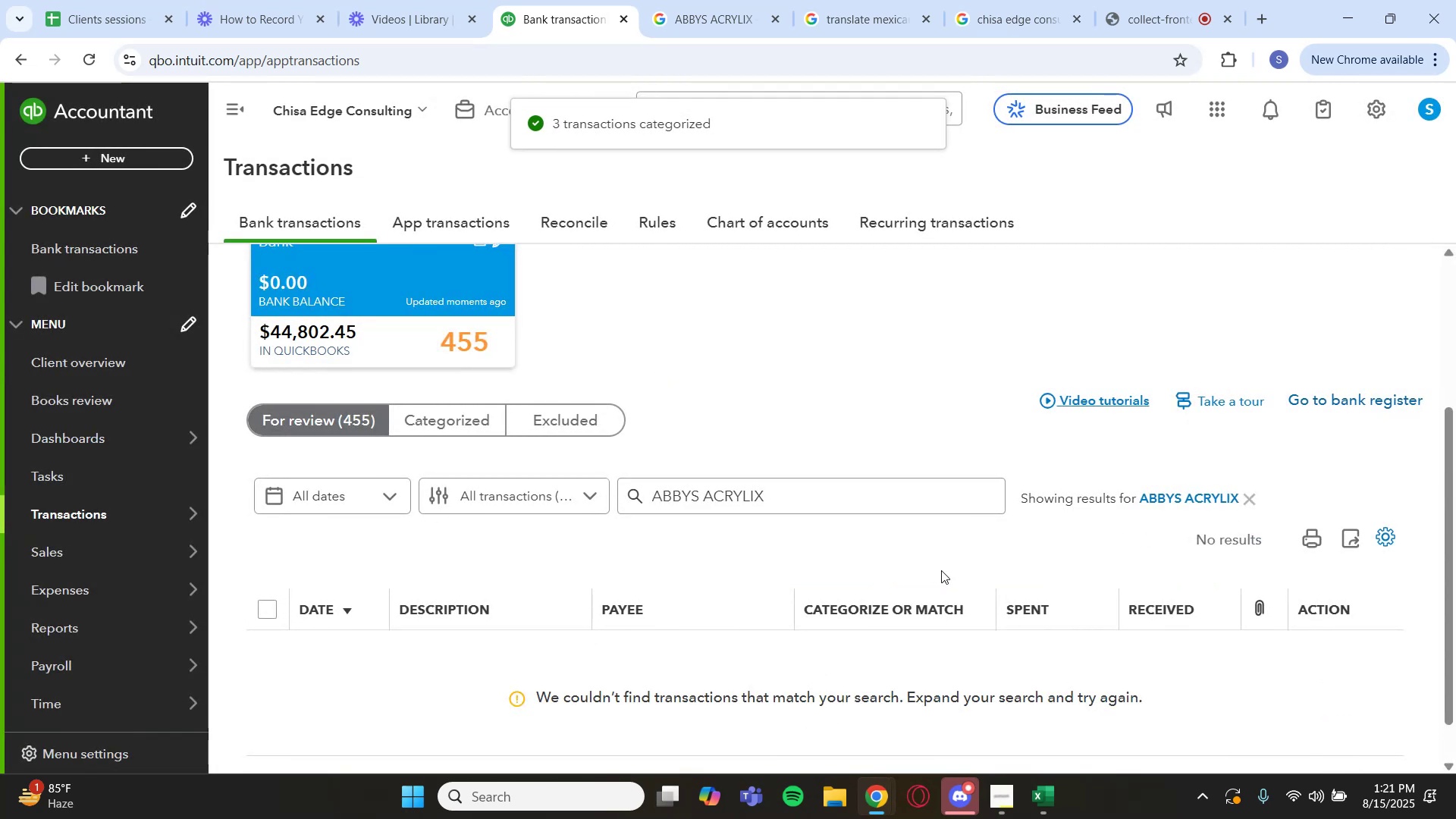 
wait(14.58)
 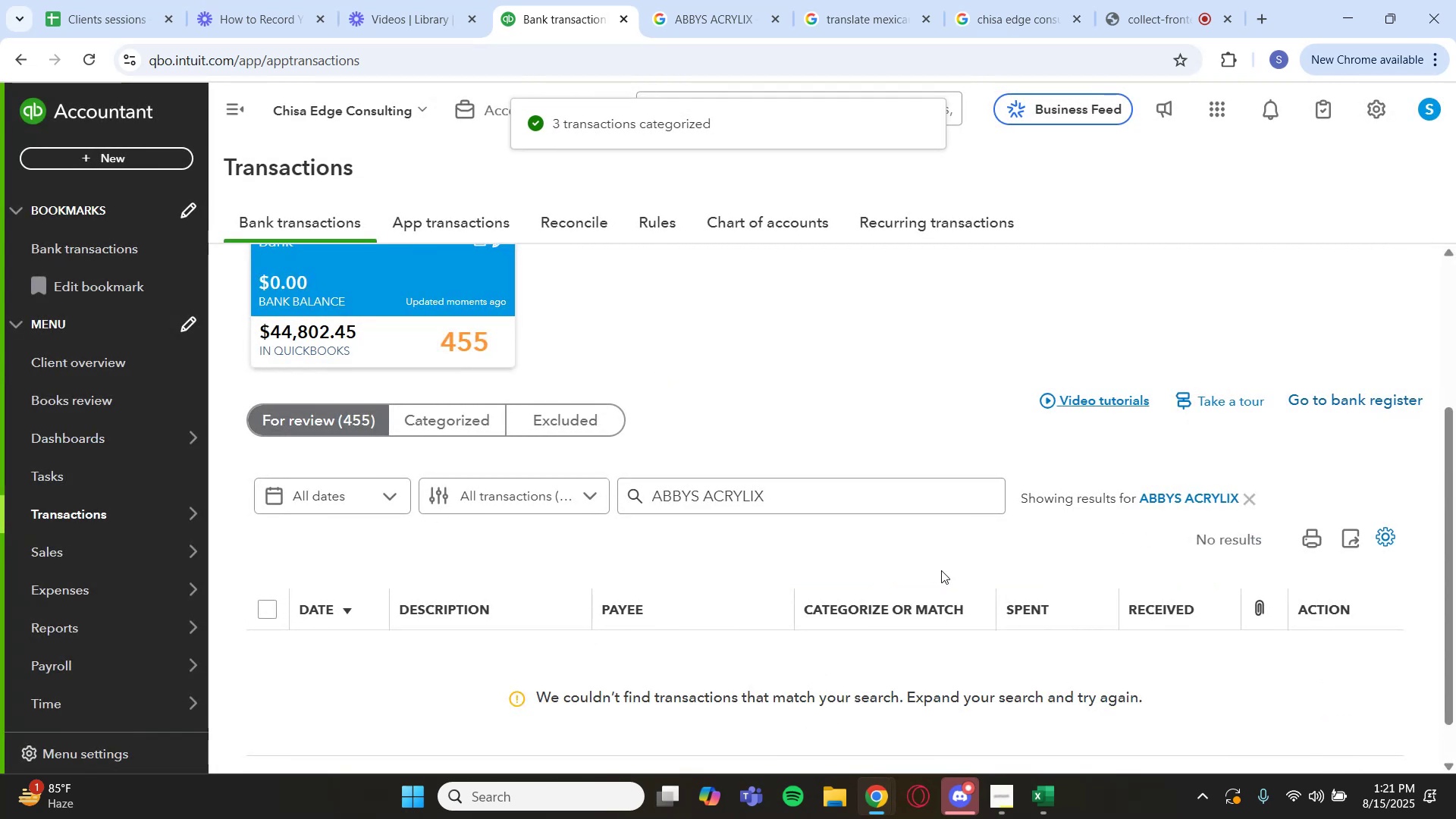 
left_click([1185, 502])
 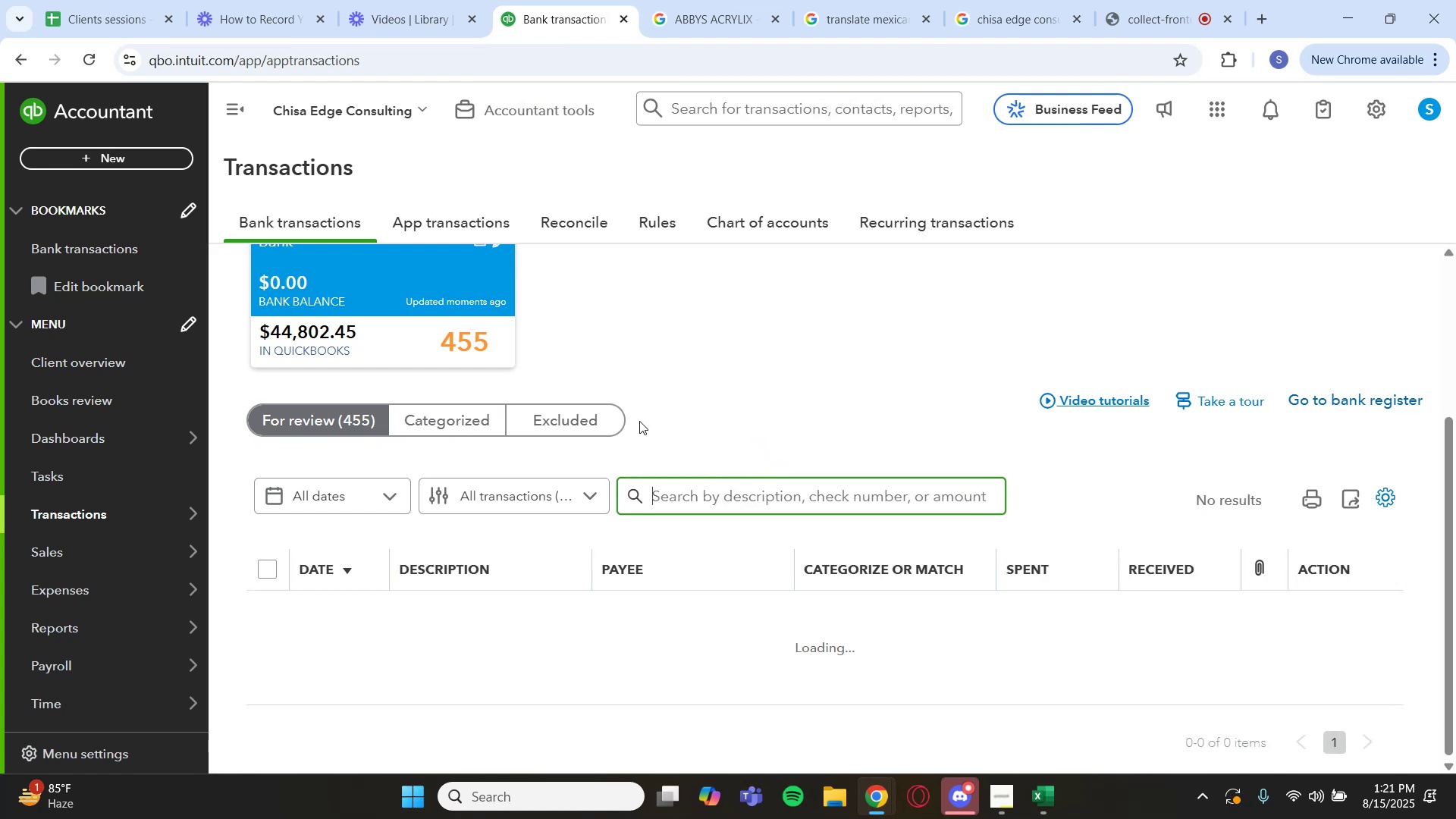 
wait(8.54)
 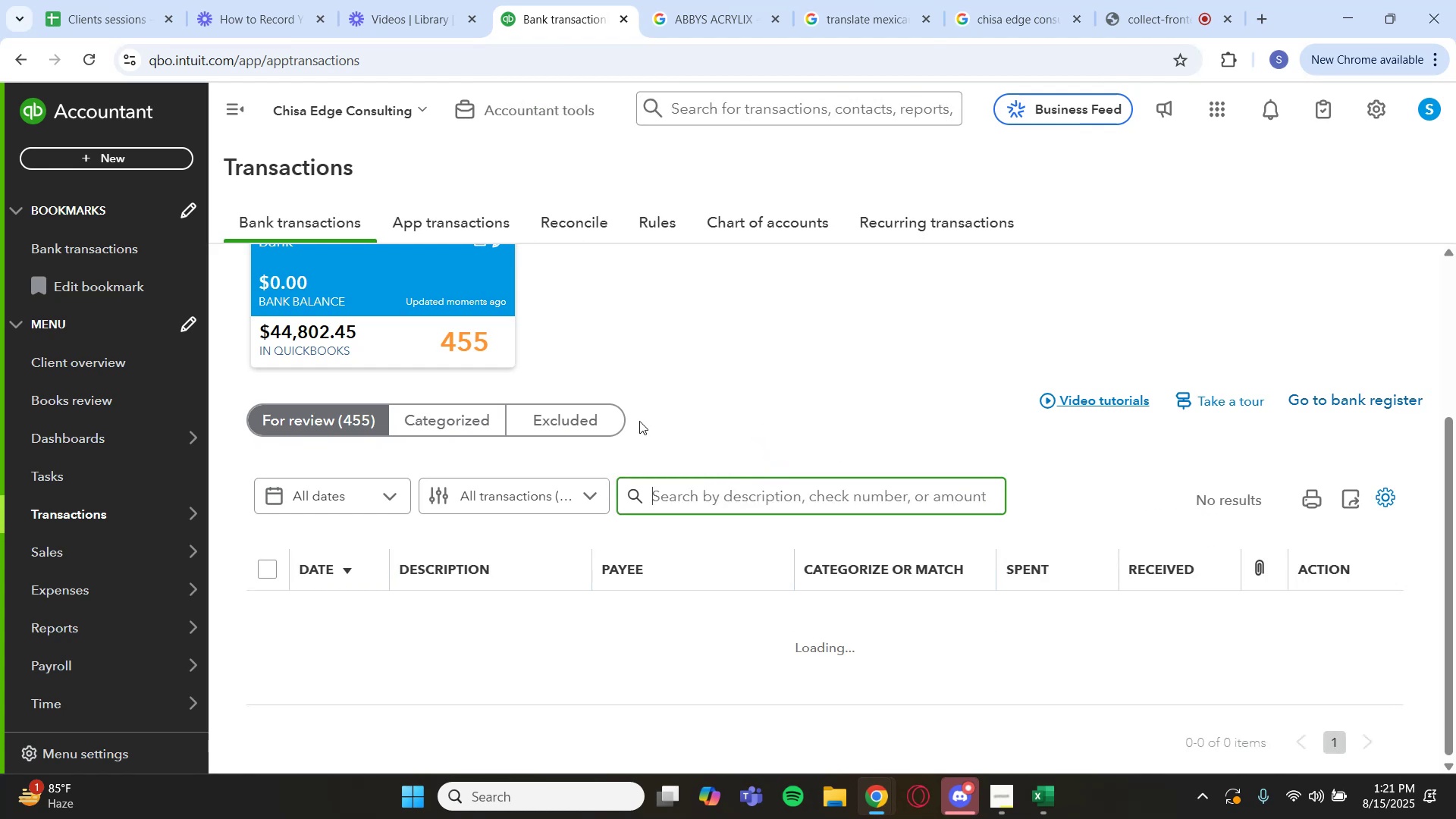 
scroll: coordinate [726, 419], scroll_direction: down, amount: 5.0
 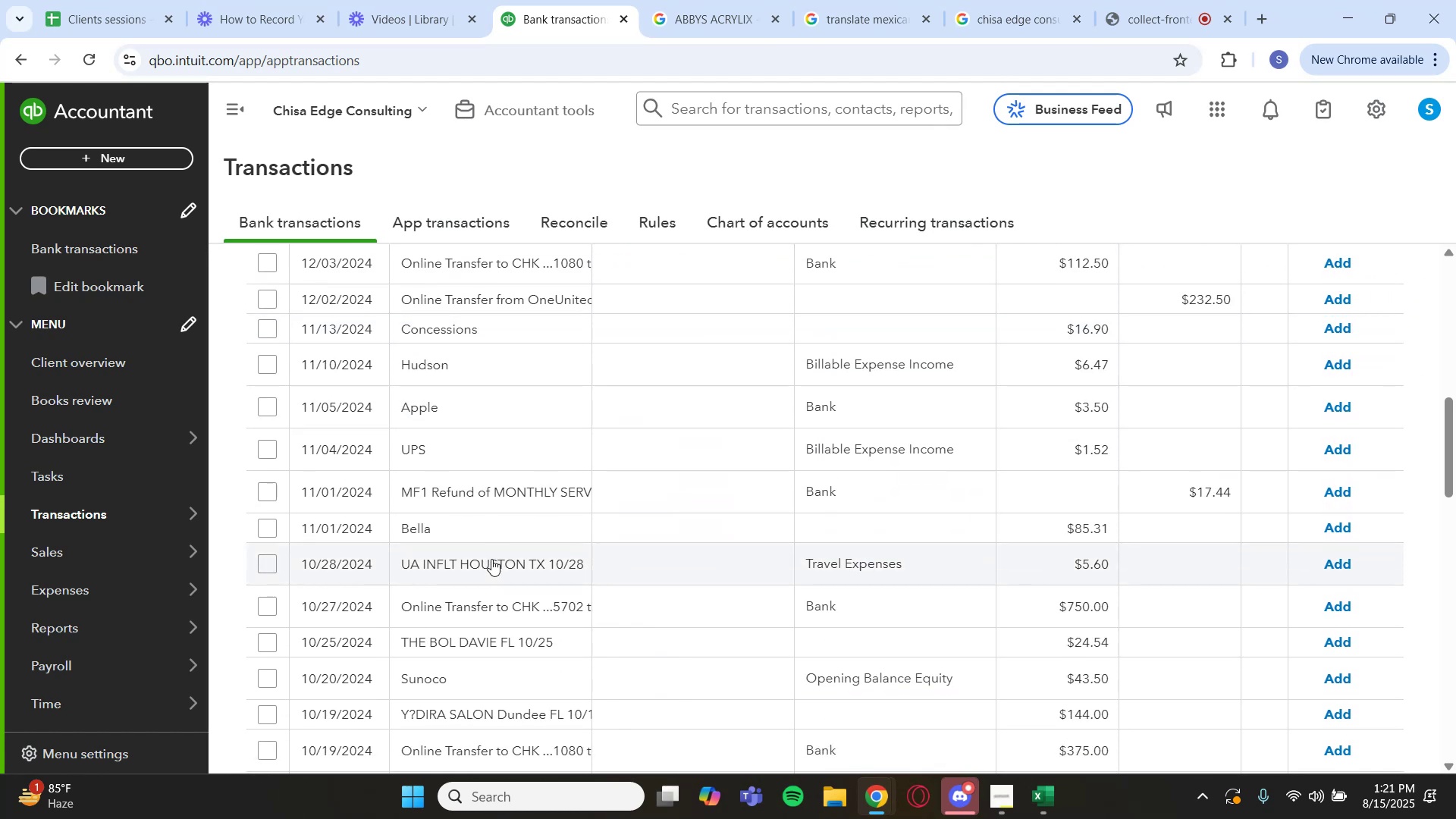 
left_click([527, 537])
 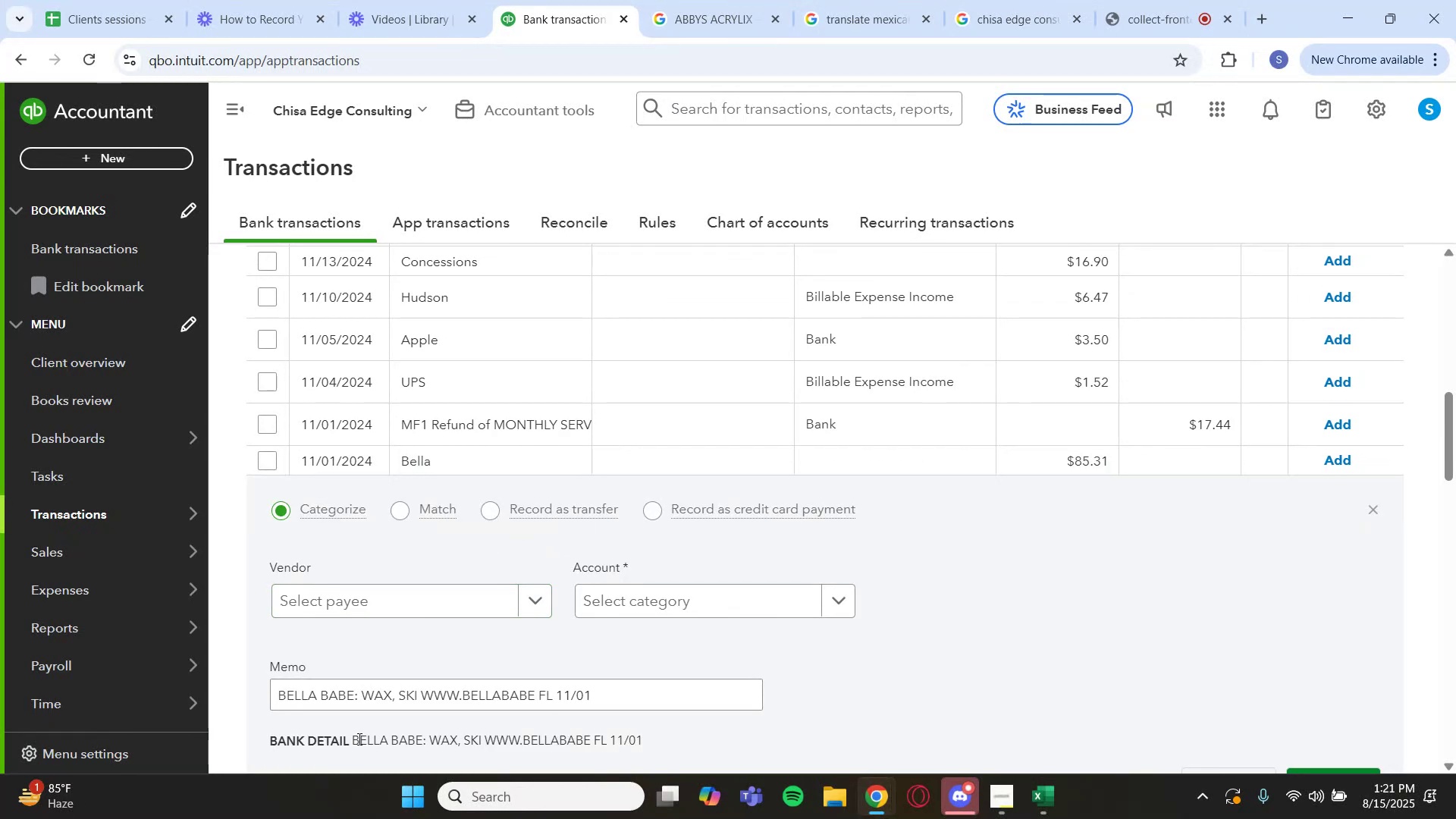 
left_click_drag(start_coordinate=[349, 741], to_coordinate=[424, 741])
 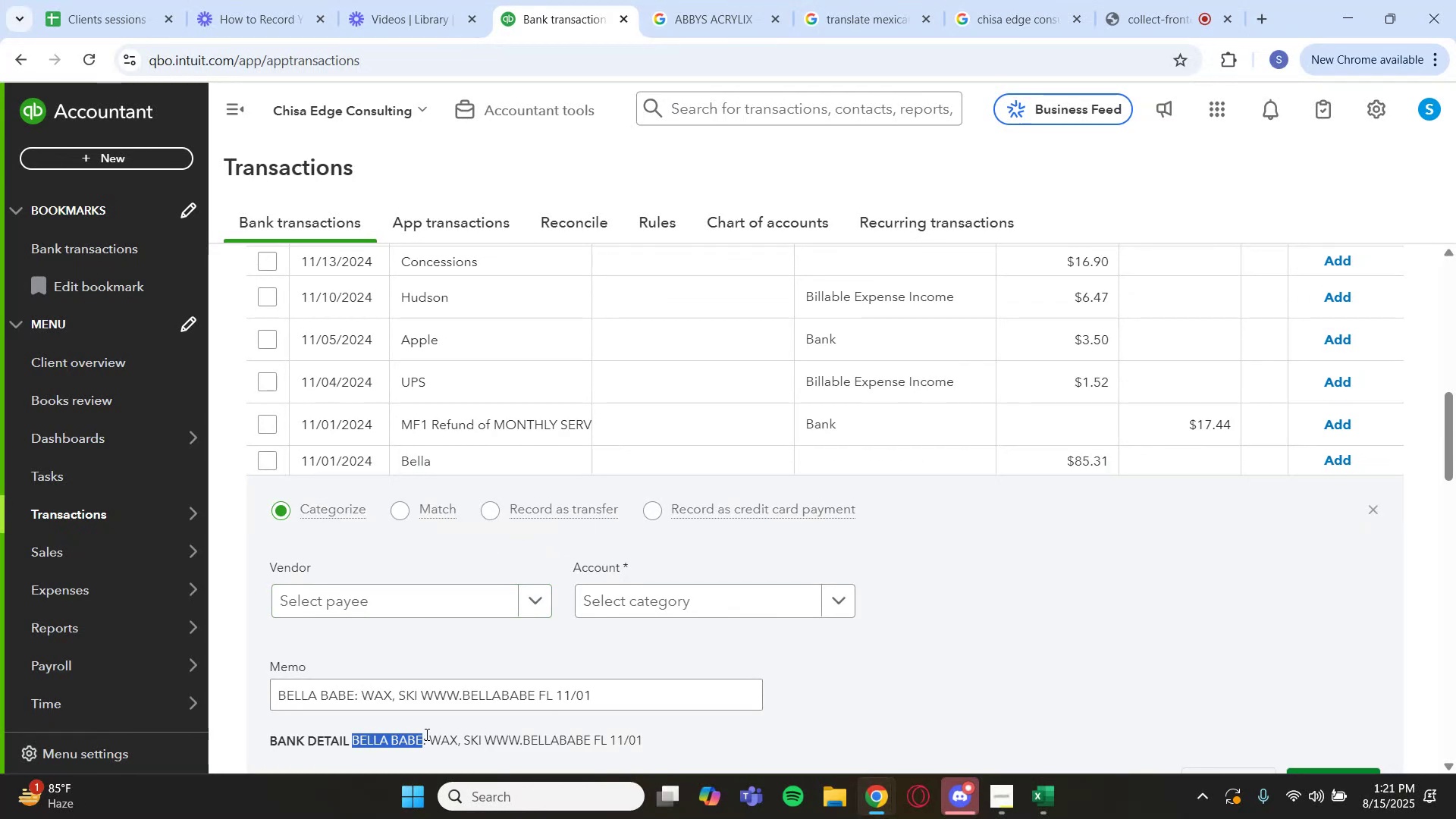 
key(Control+C)
 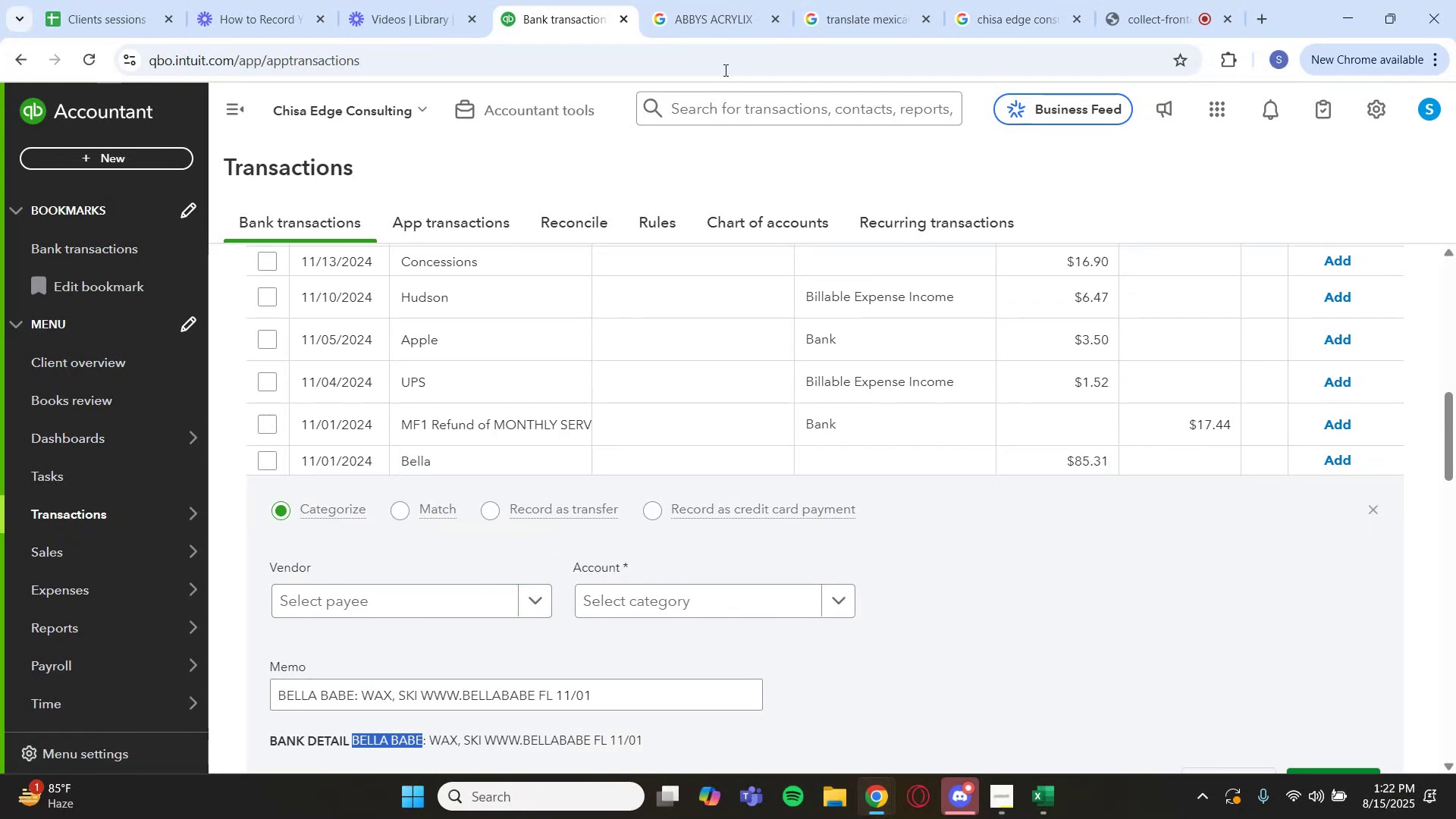 
left_click([718, 20])
 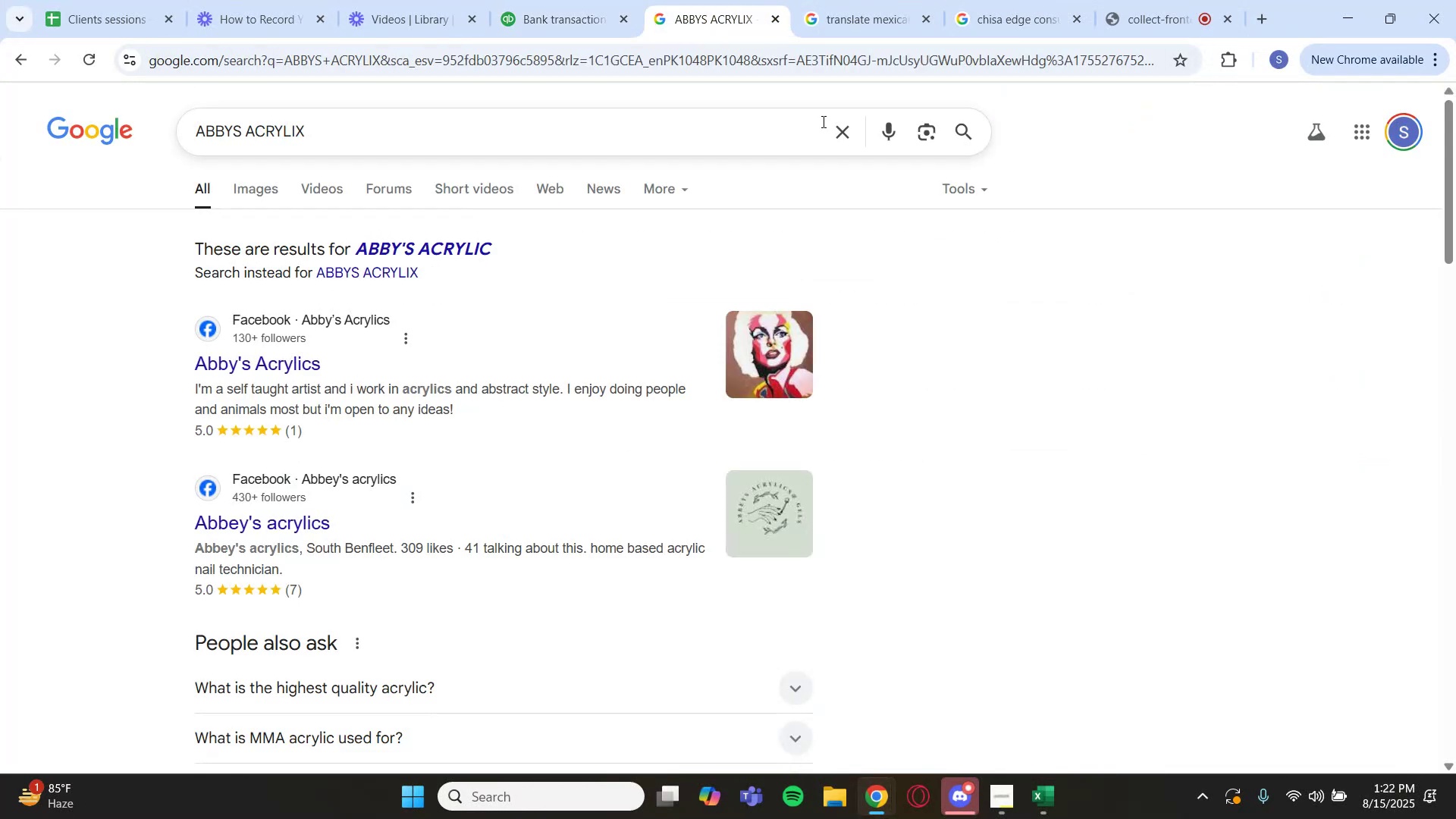 
left_click([838, 129])
 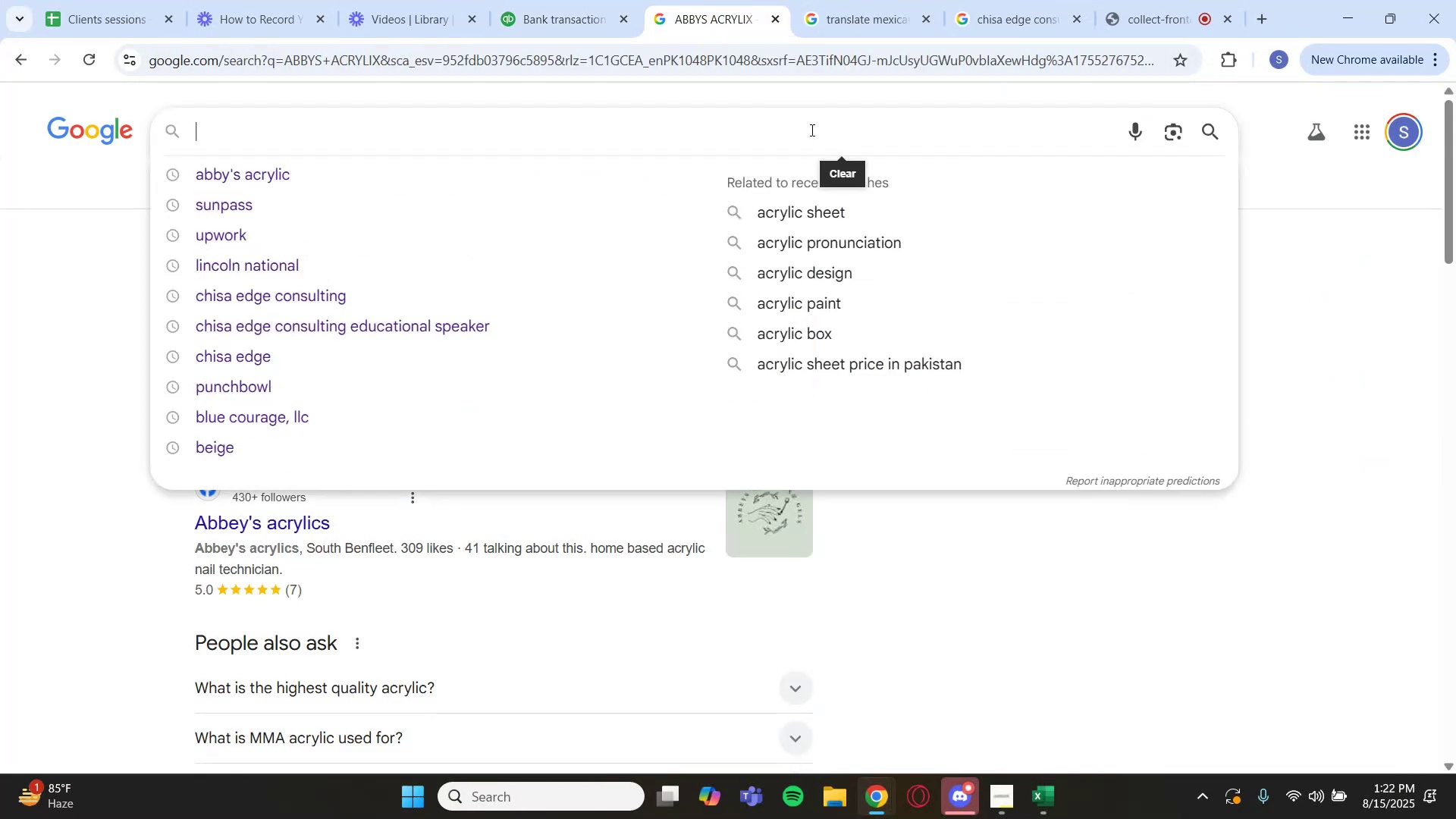 
key(Control+V)
 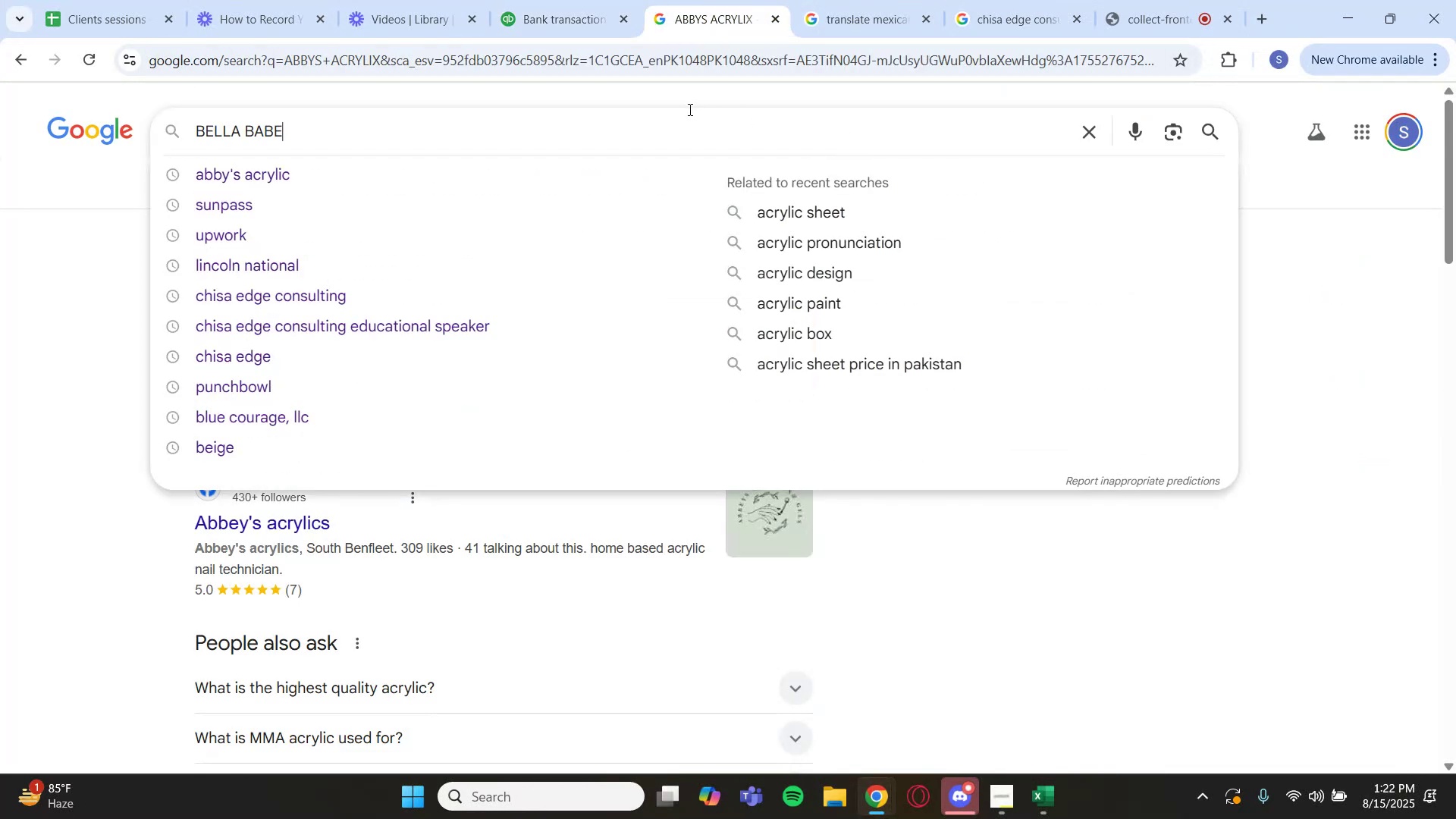 
key(Enter)
 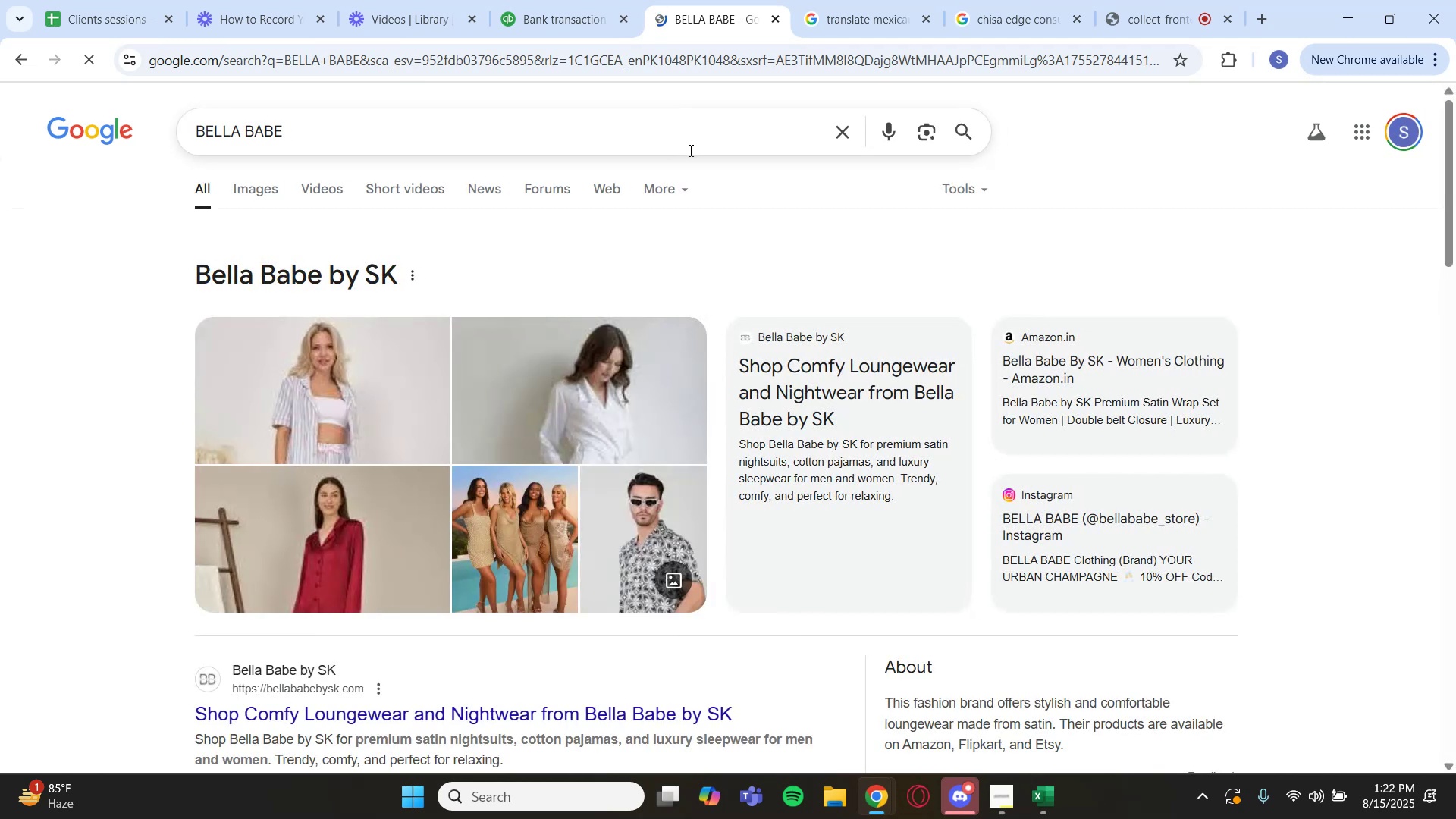 
wait(8.82)
 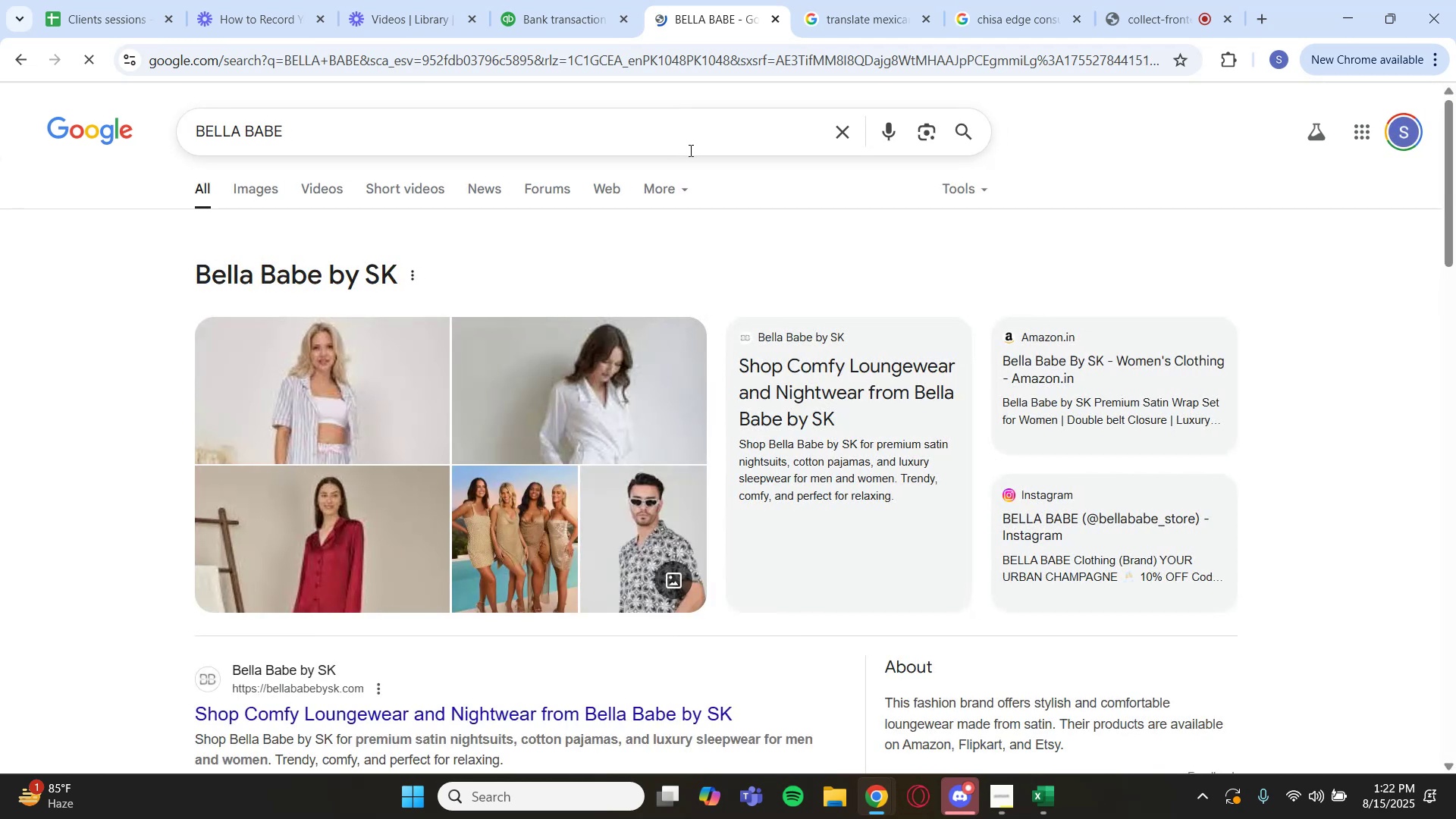 
left_click([576, 5])
 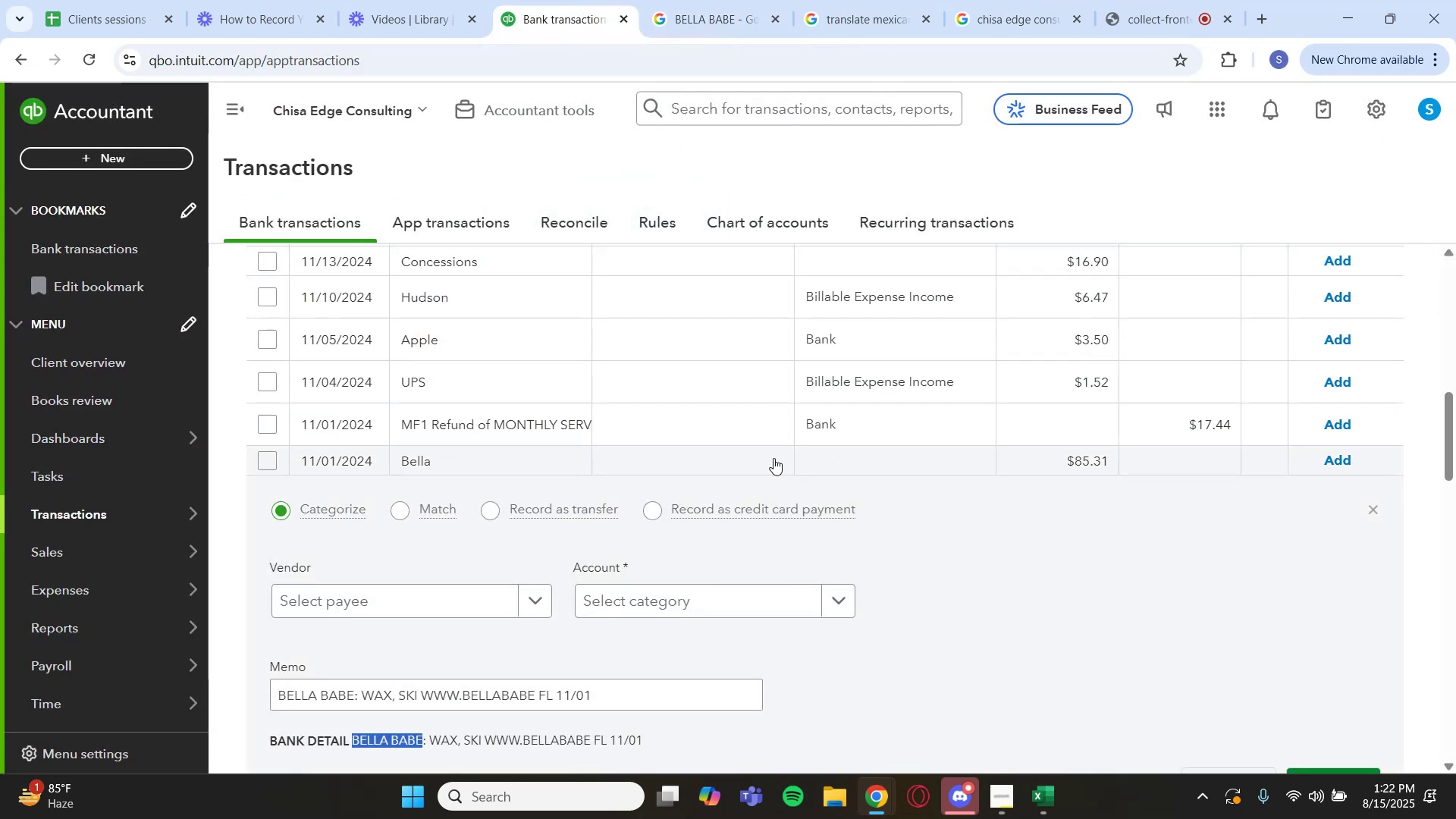 
scroll: coordinate [1180, 585], scroll_direction: down, amount: 2.0
 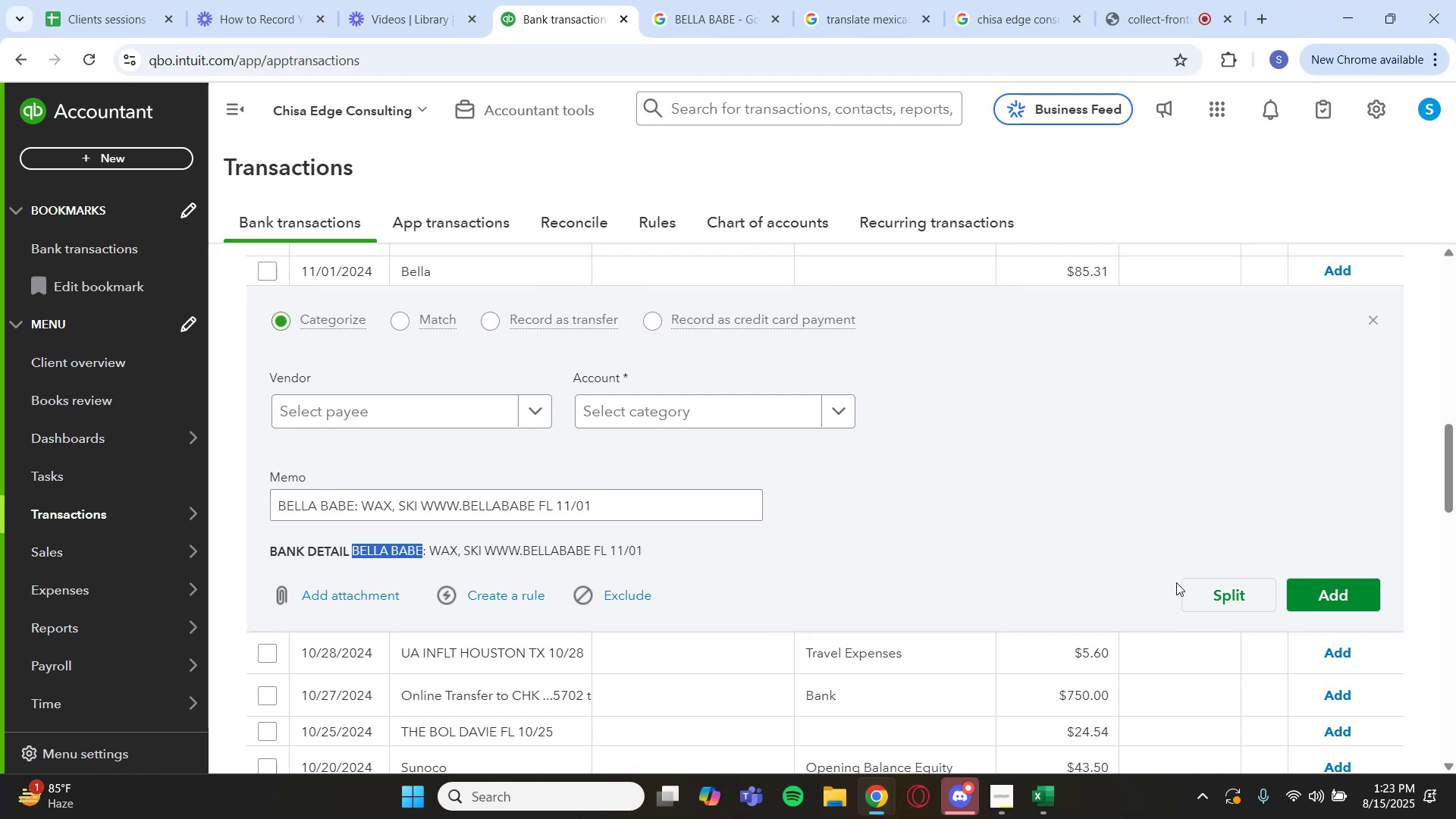 
wait(55.99)
 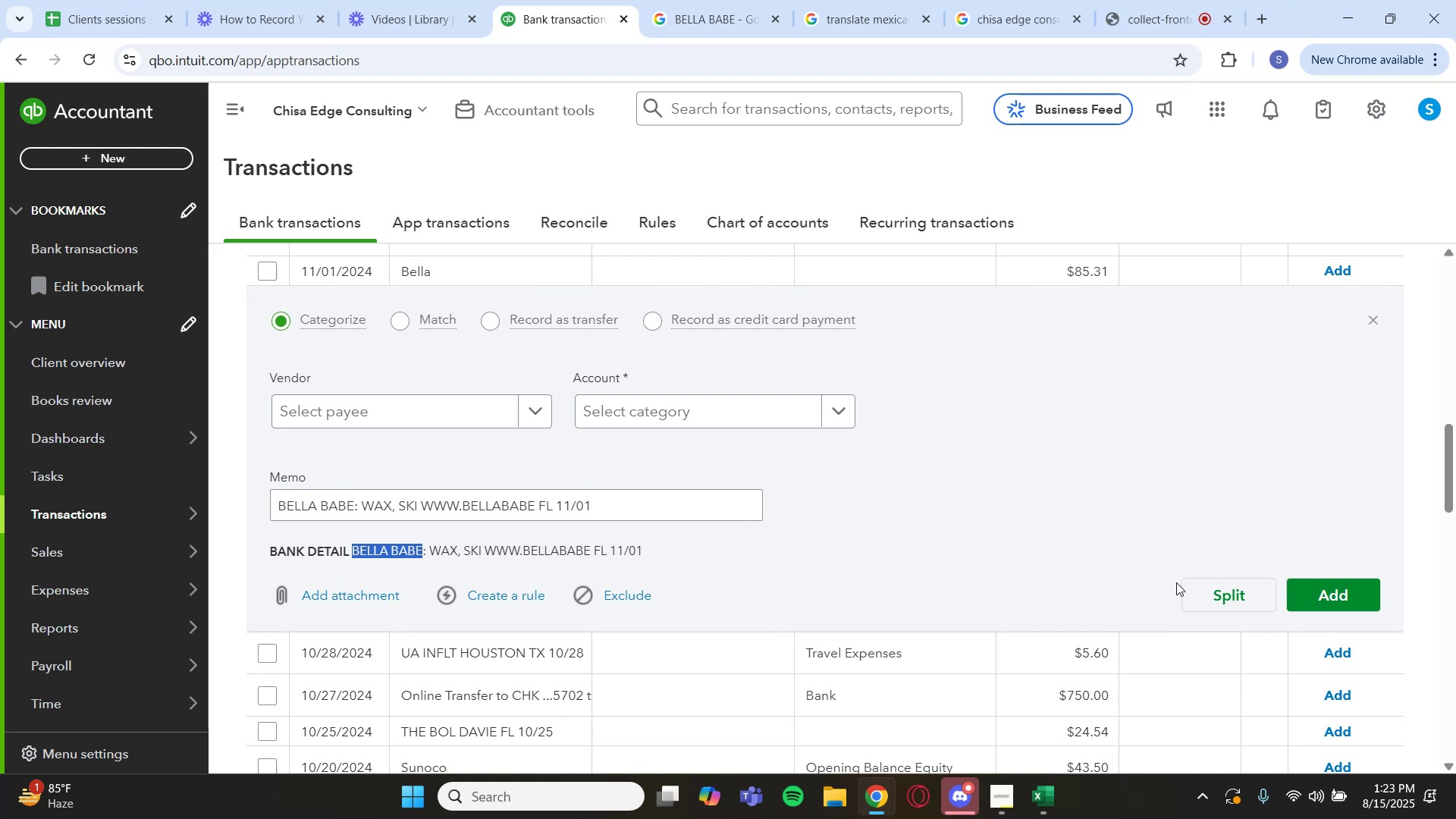 
left_click([686, 3])
 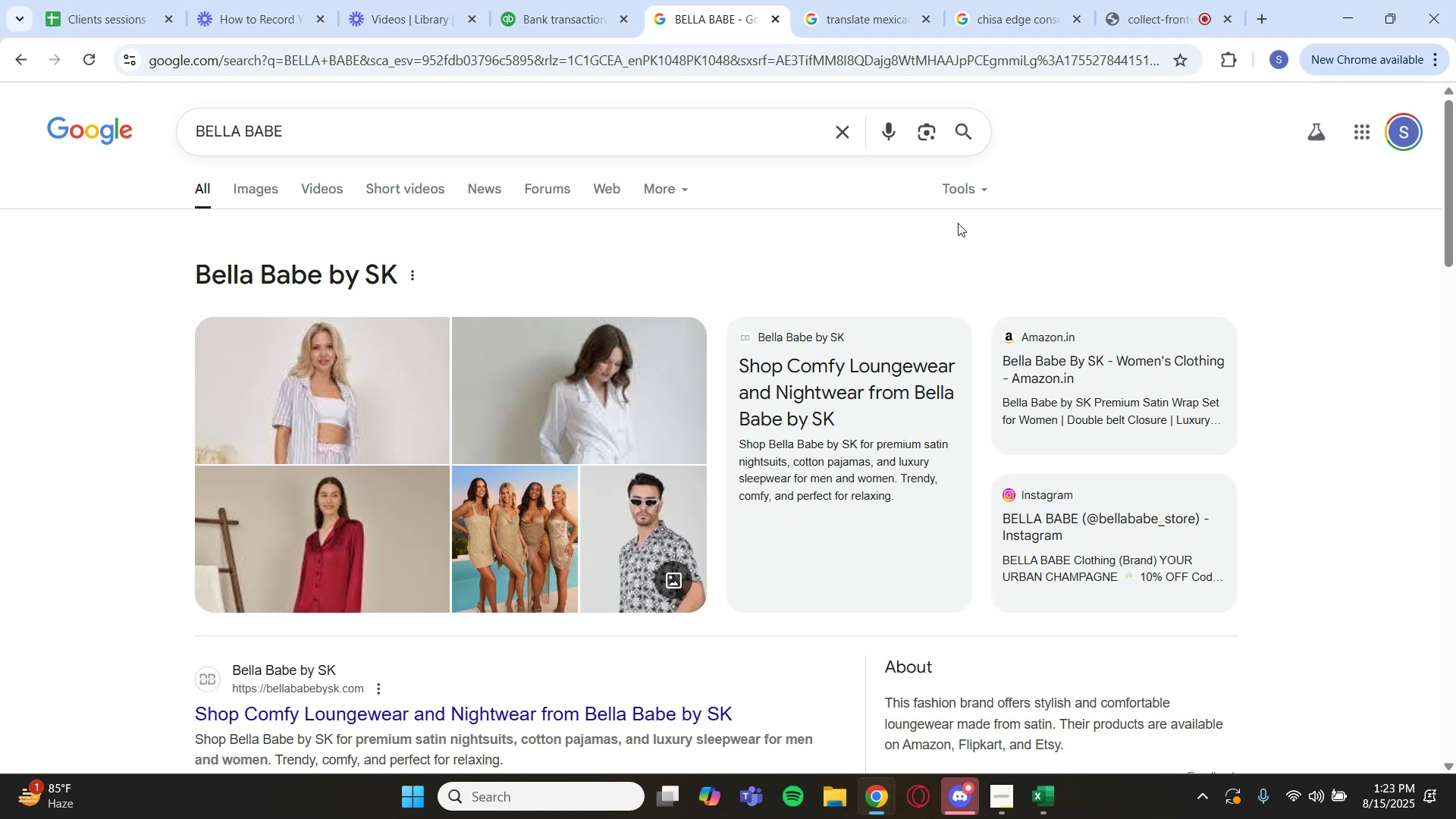 
wait(22.85)
 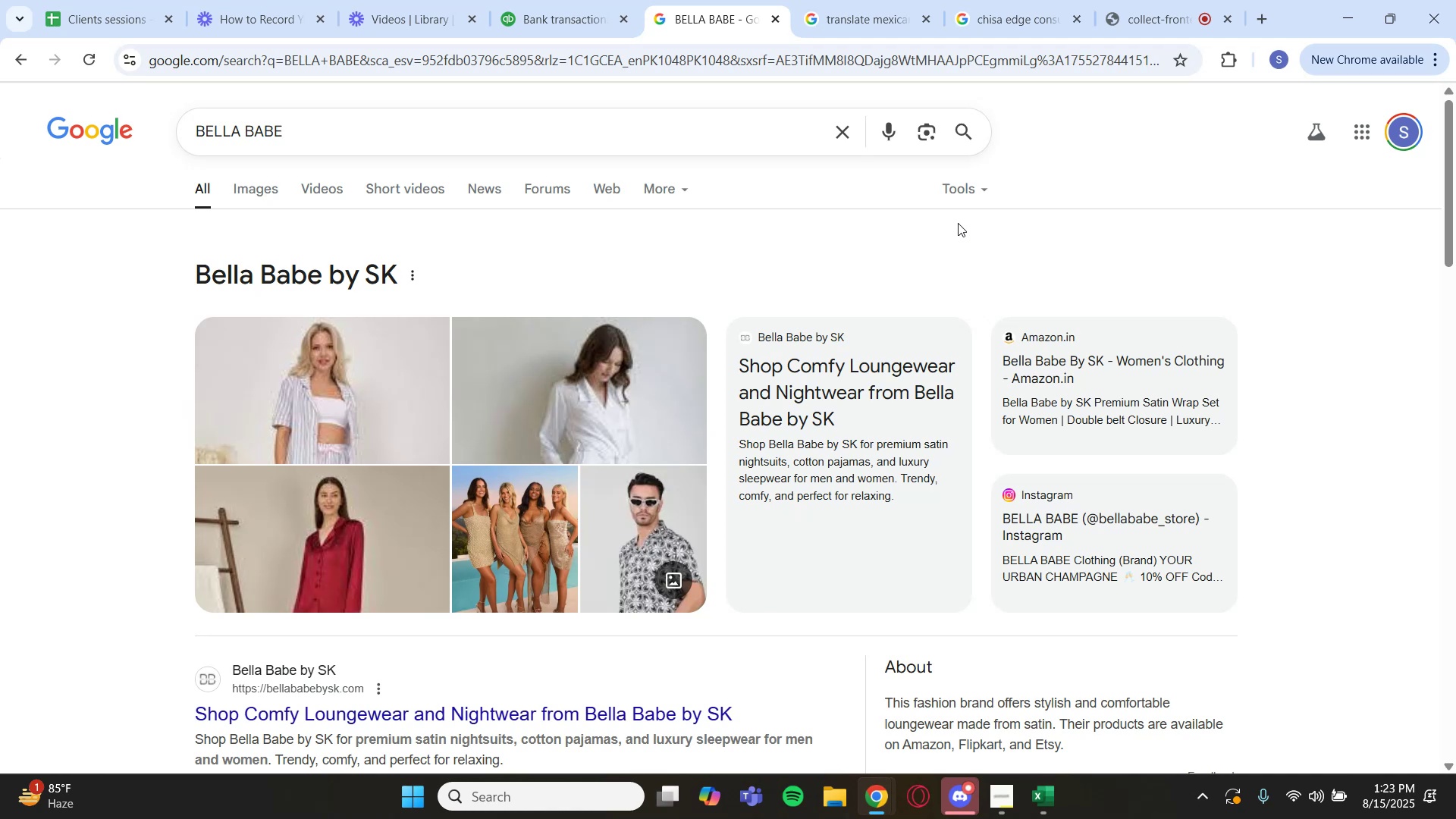 
left_click([551, 0])
 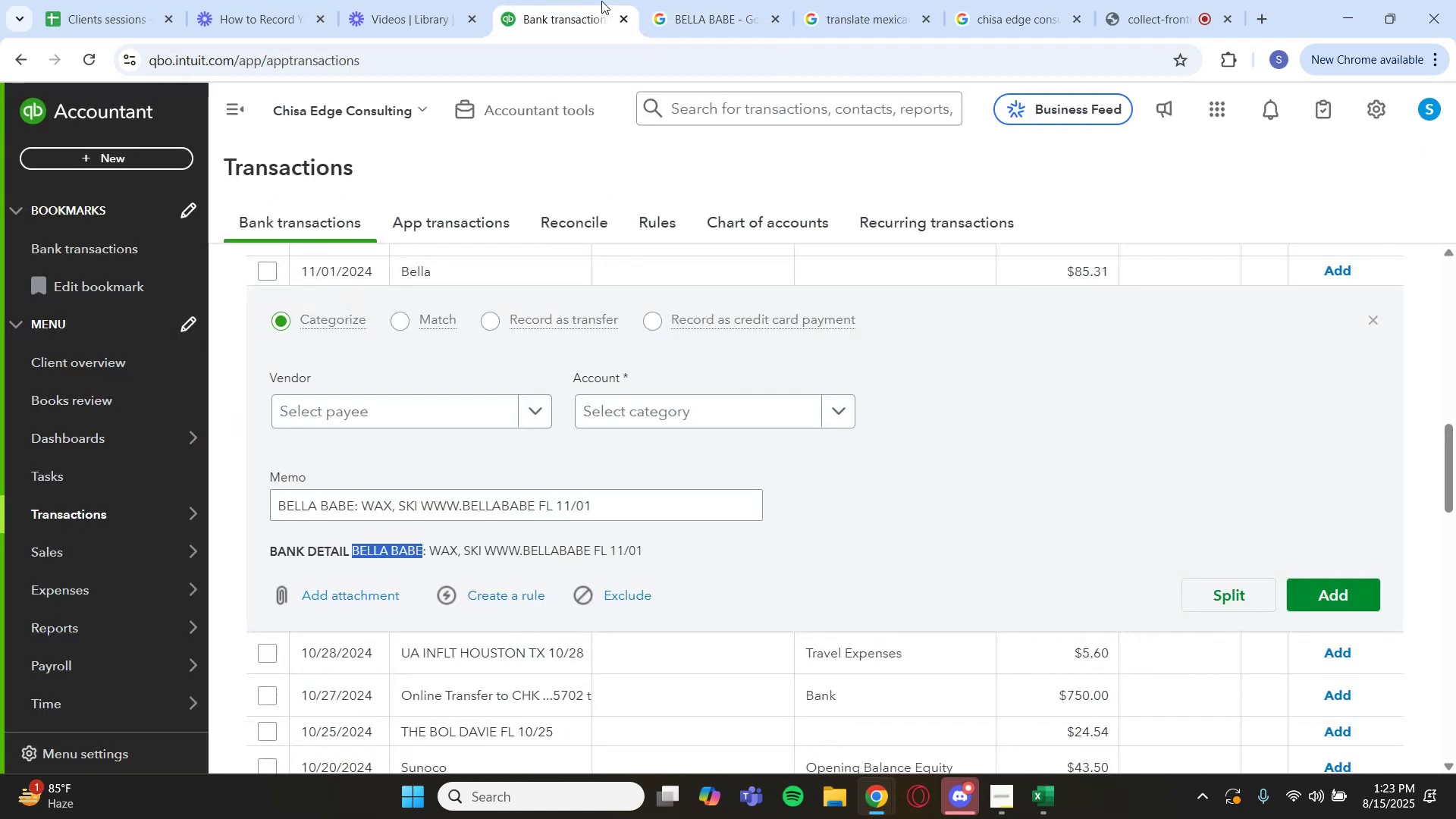 
mouse_move([767, 30])
 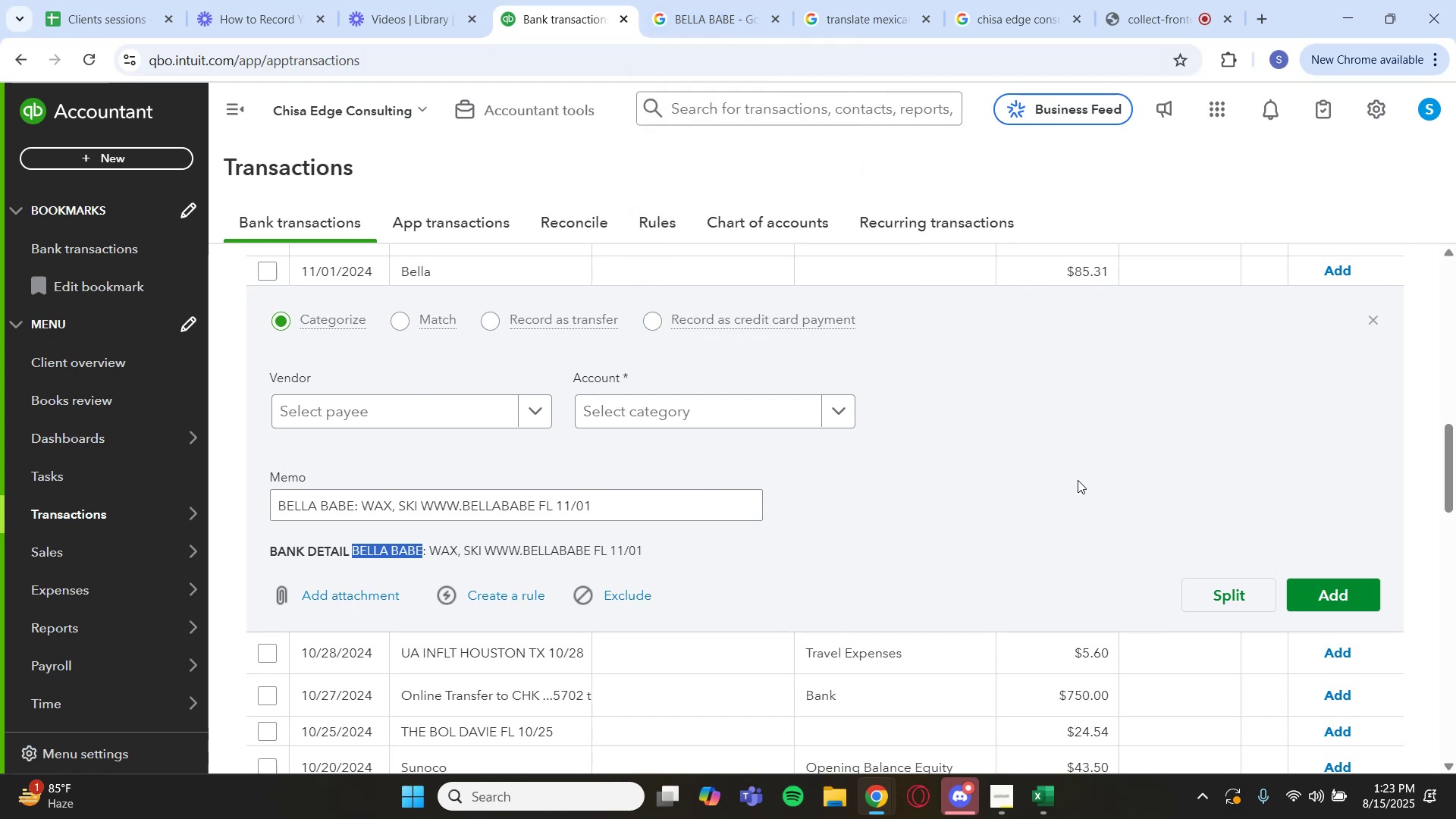 
wait(11.85)
 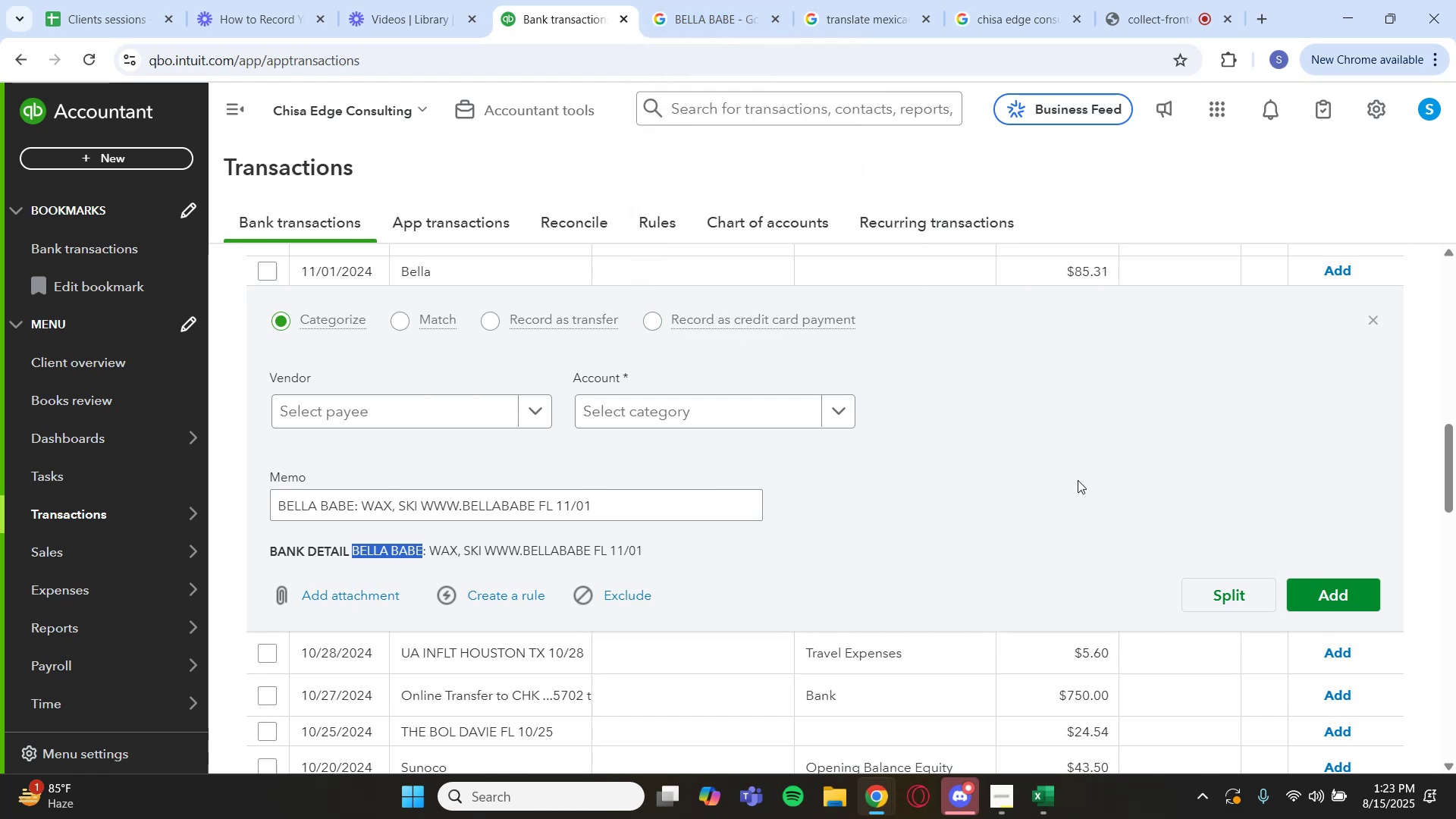 
scroll: coordinate [1243, 460], scroll_direction: up, amount: 1.0
 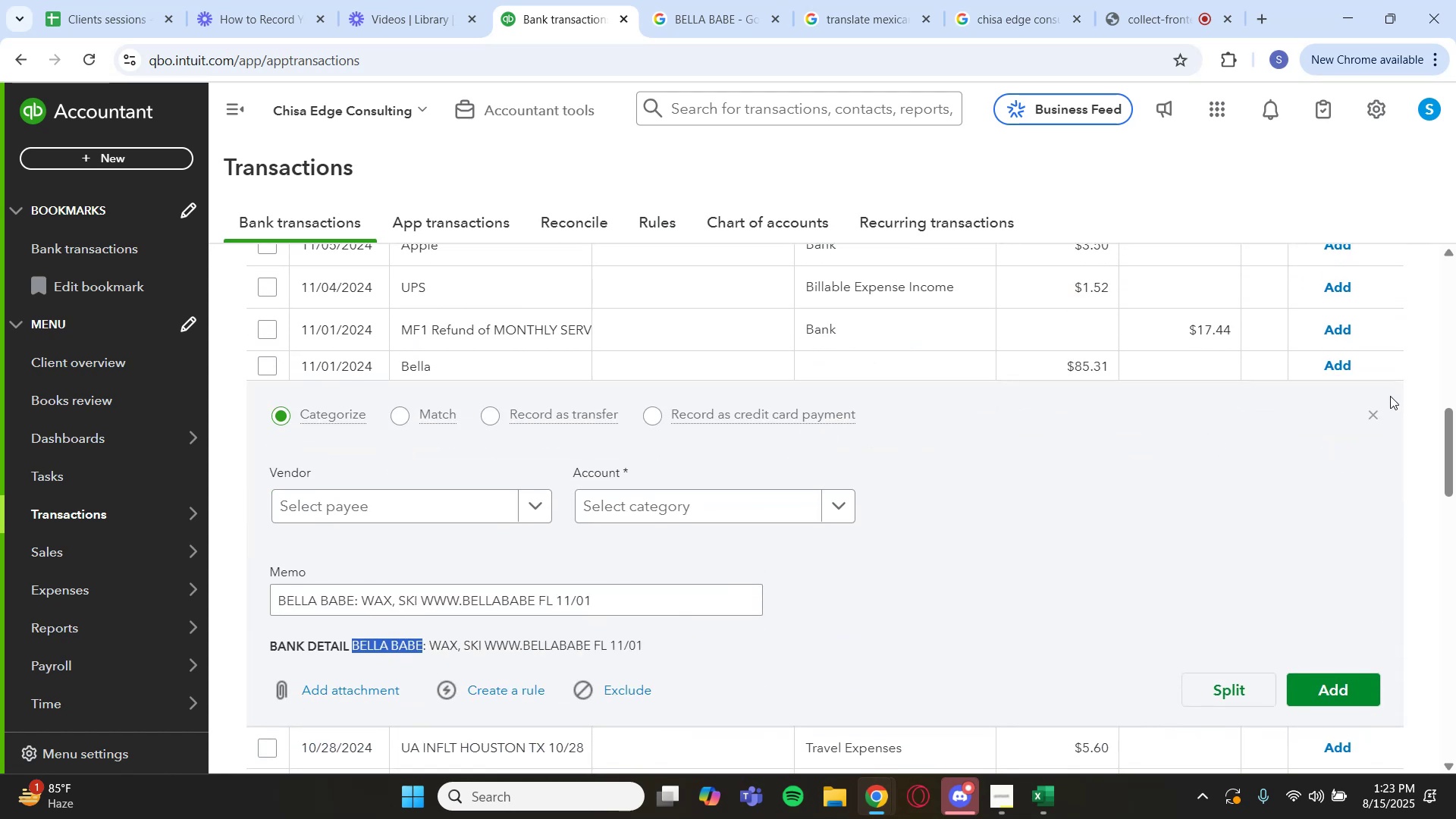 
left_click([1378, 412])
 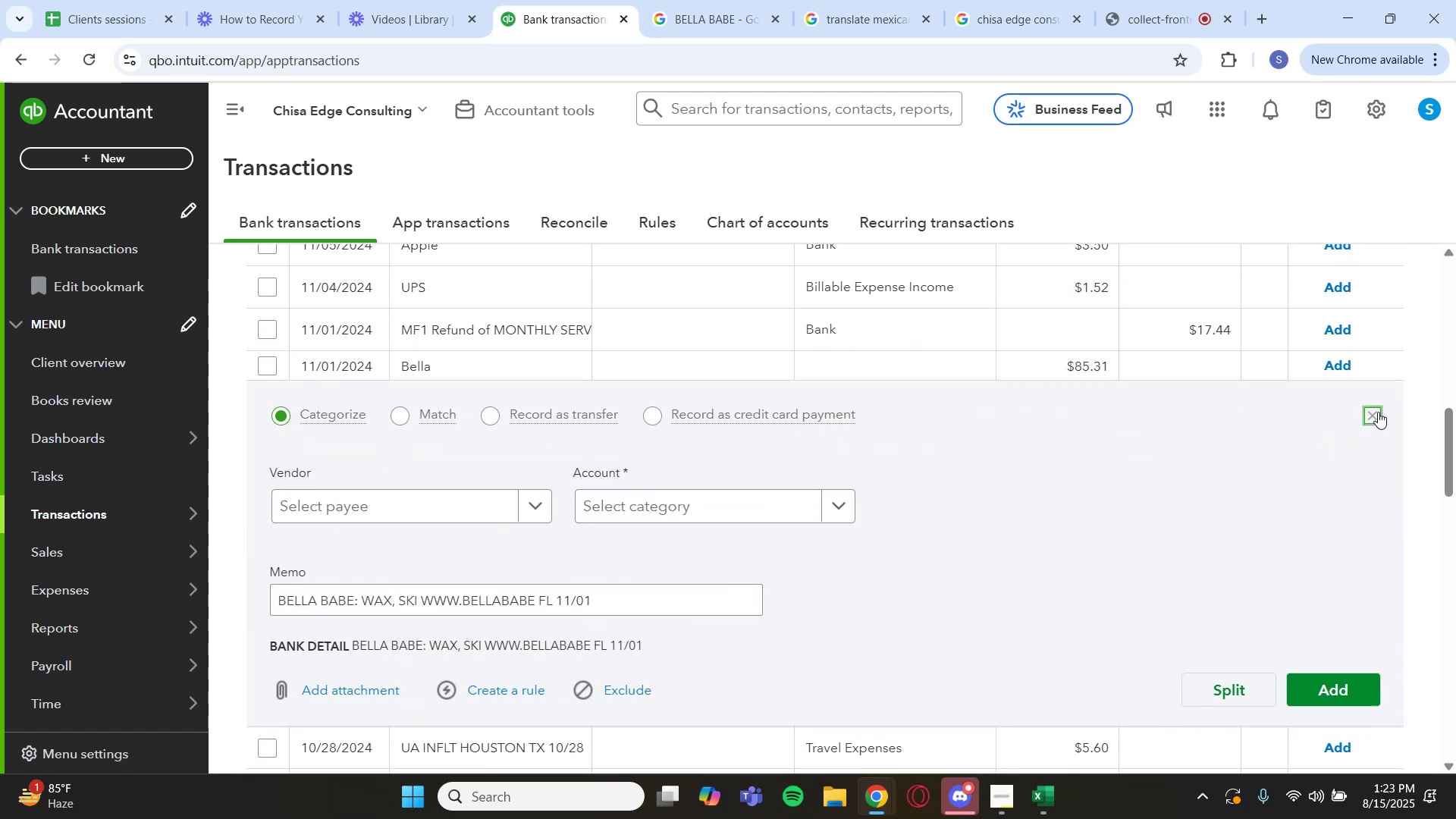 
scroll: coordinate [1314, 400], scroll_direction: up, amount: 6.0
 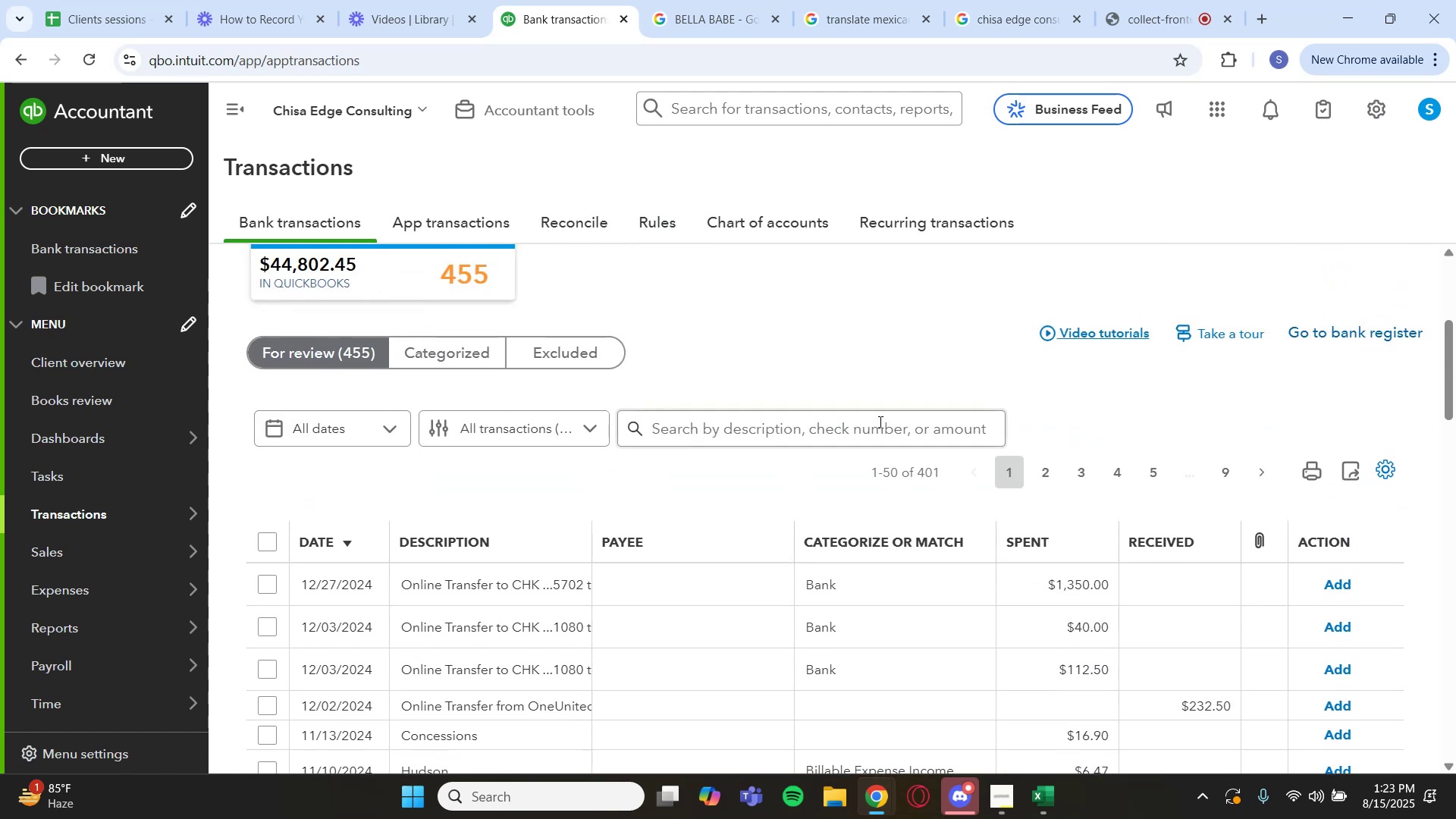 
key(Control+V)
 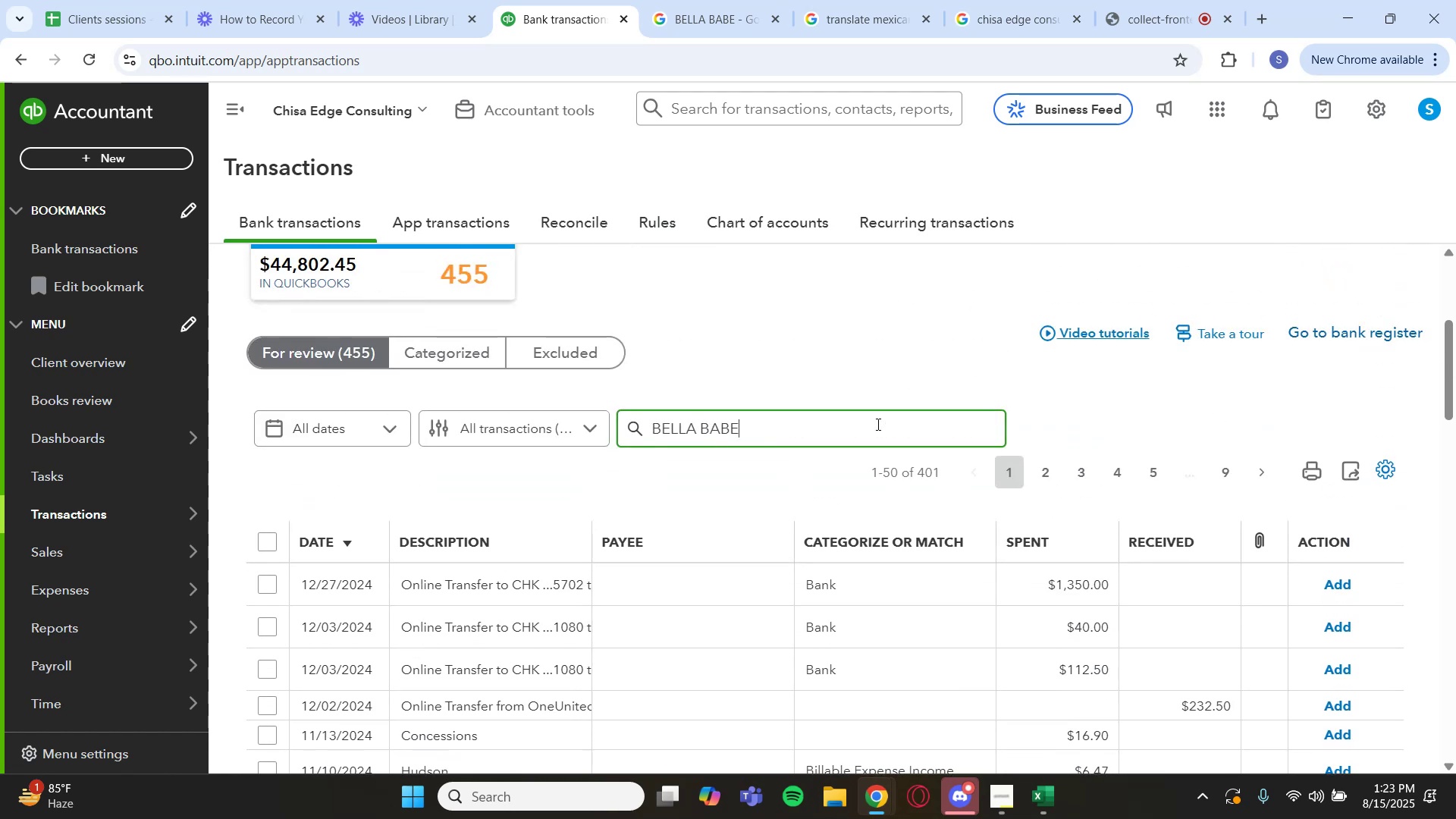 
key(Enter)
 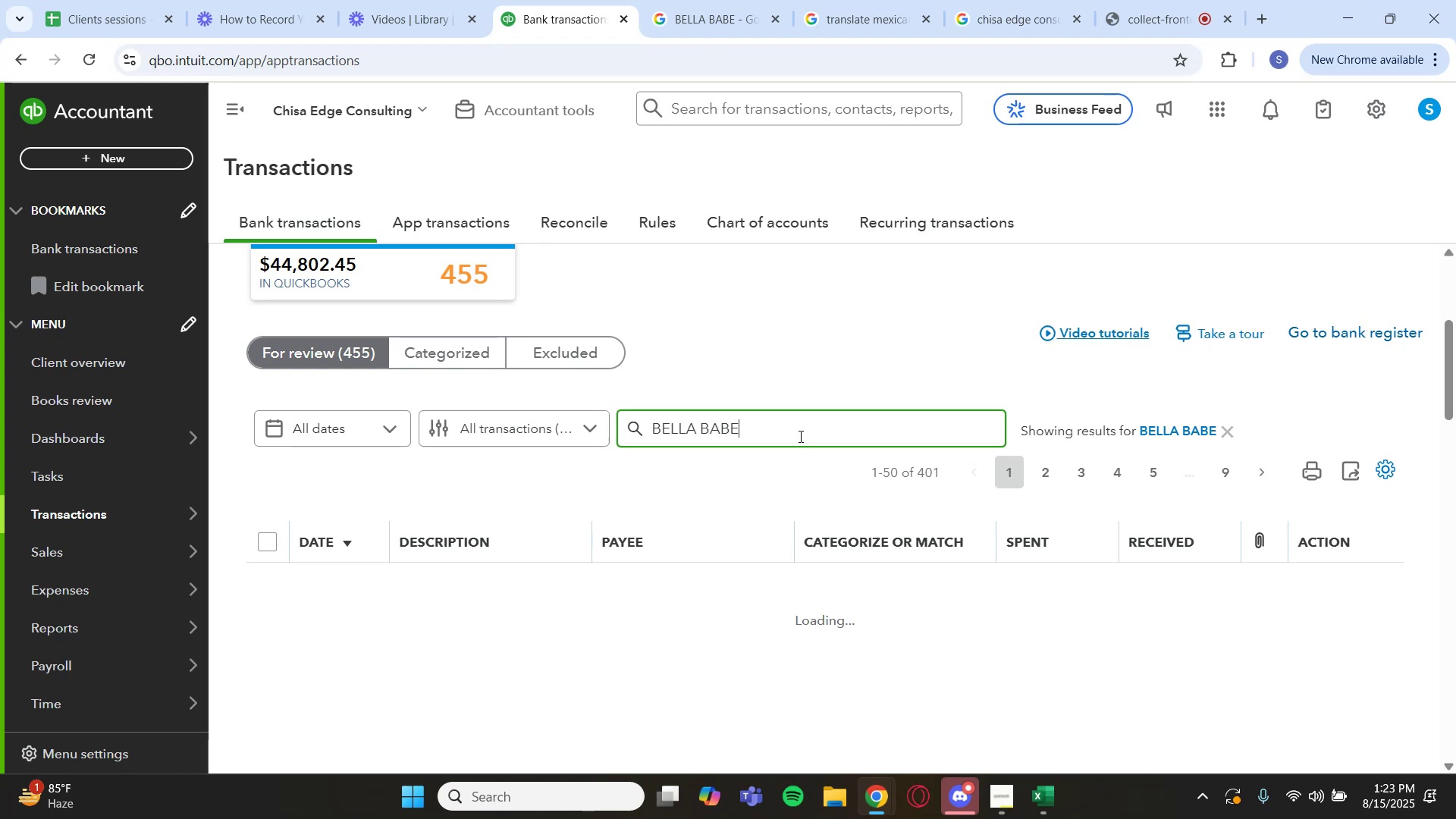 
scroll: coordinate [723, 433], scroll_direction: down, amount: 15.0
 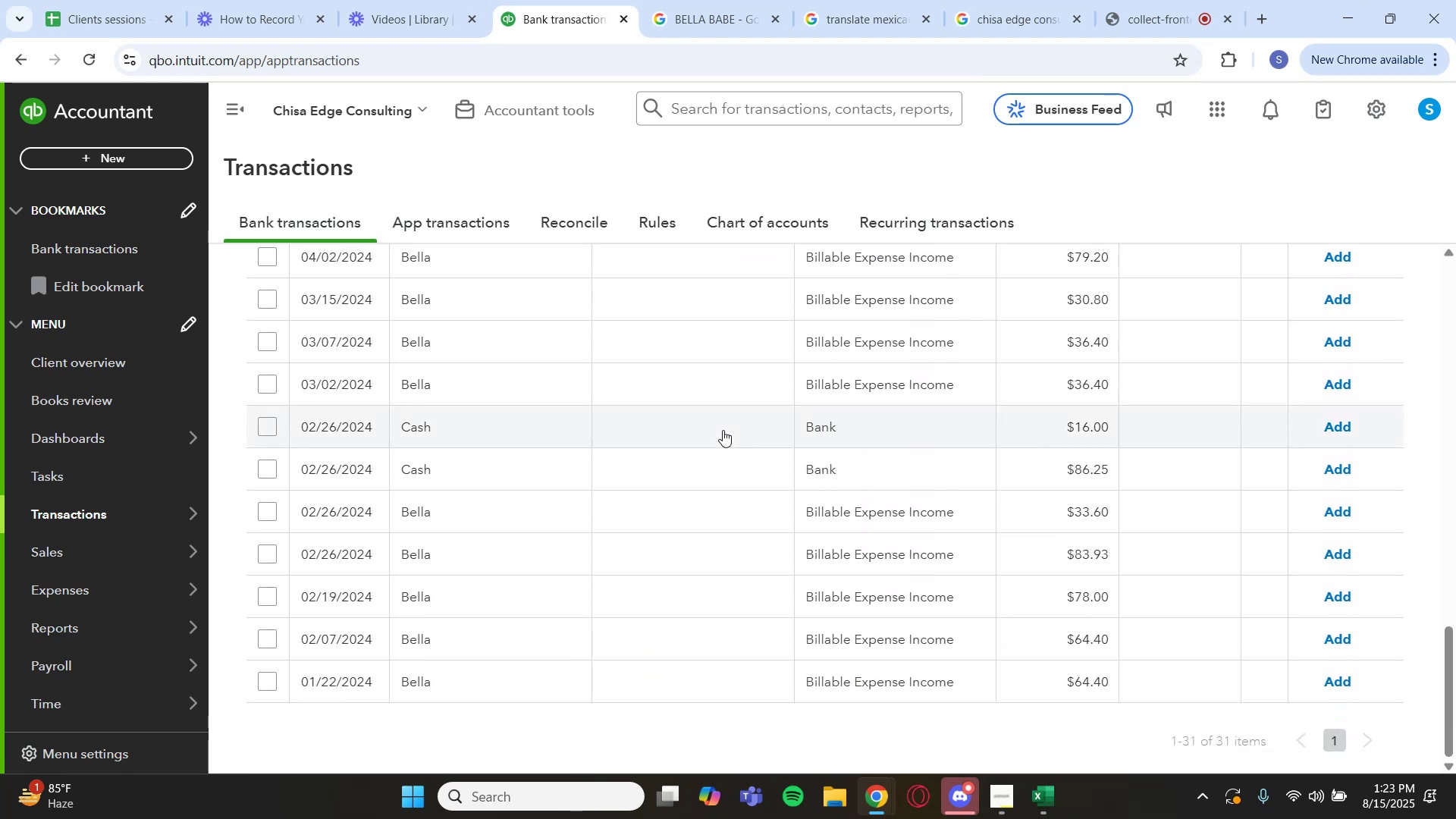 
scroll: coordinate [723, 430], scroll_direction: up, amount: 2.0
 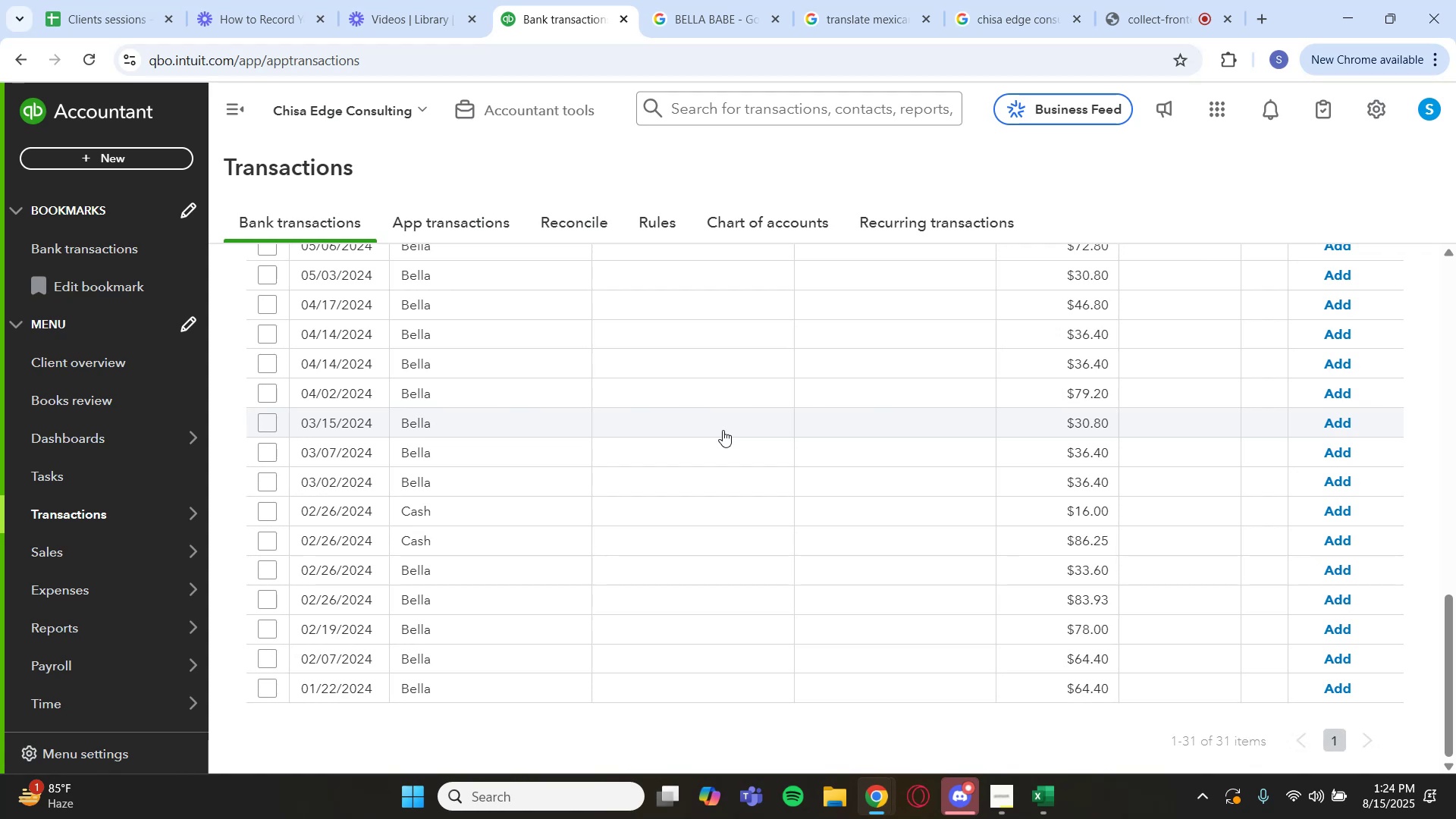 
wait(17.43)
 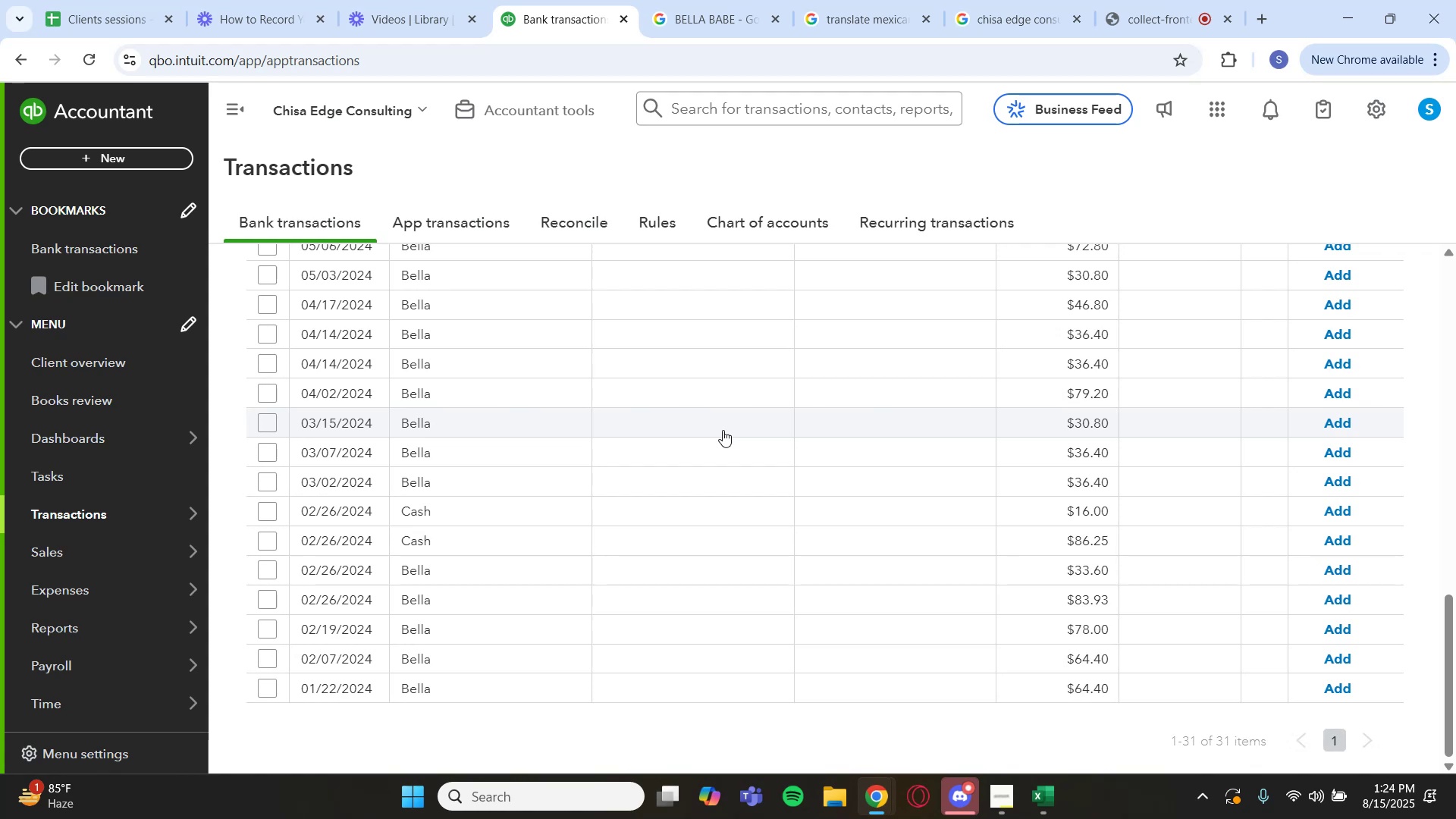 
scroll: coordinate [723, 430], scroll_direction: up, amount: 6.0
 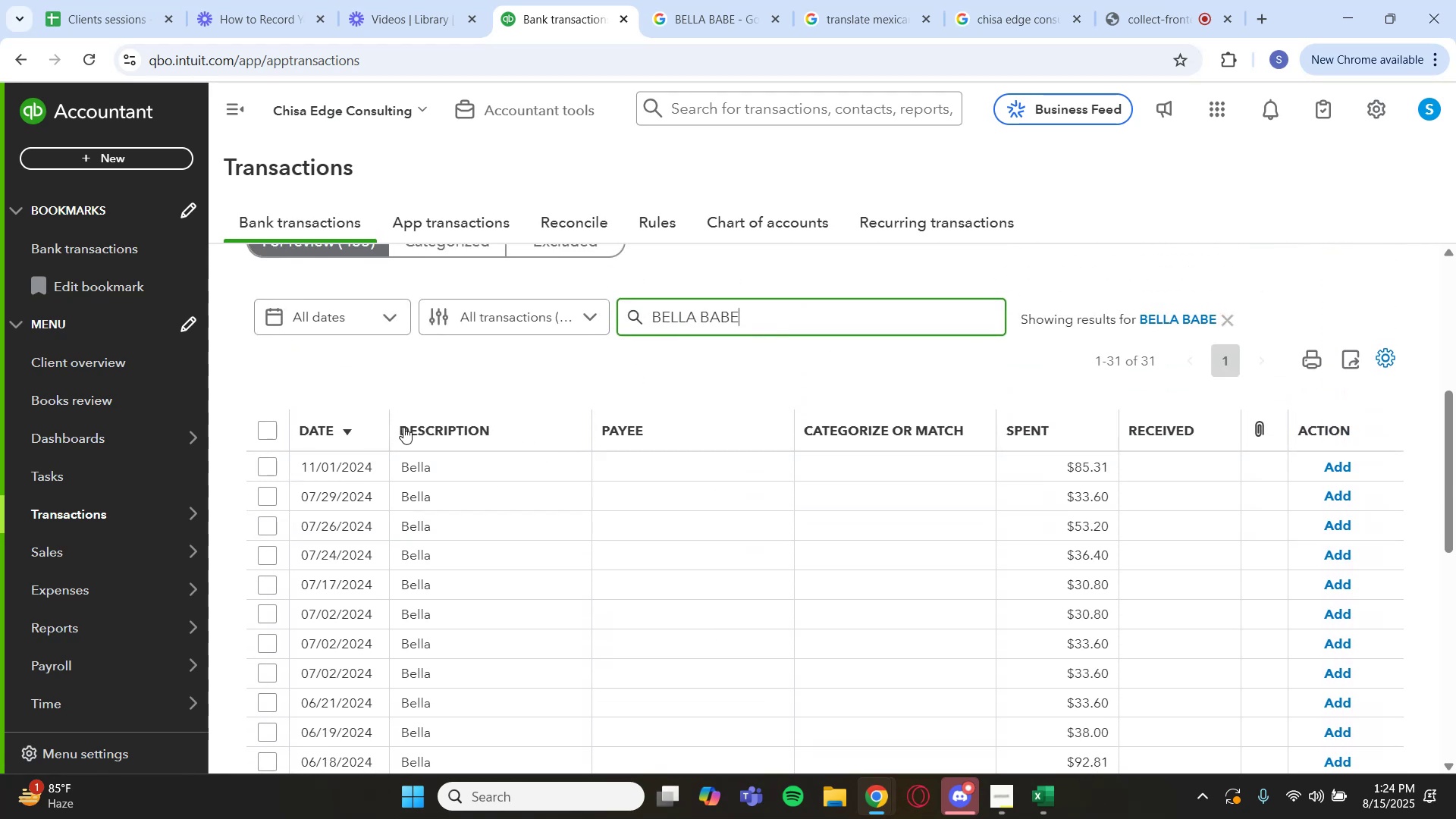 
scroll: coordinate [757, 471], scroll_direction: down, amount: 1.0
 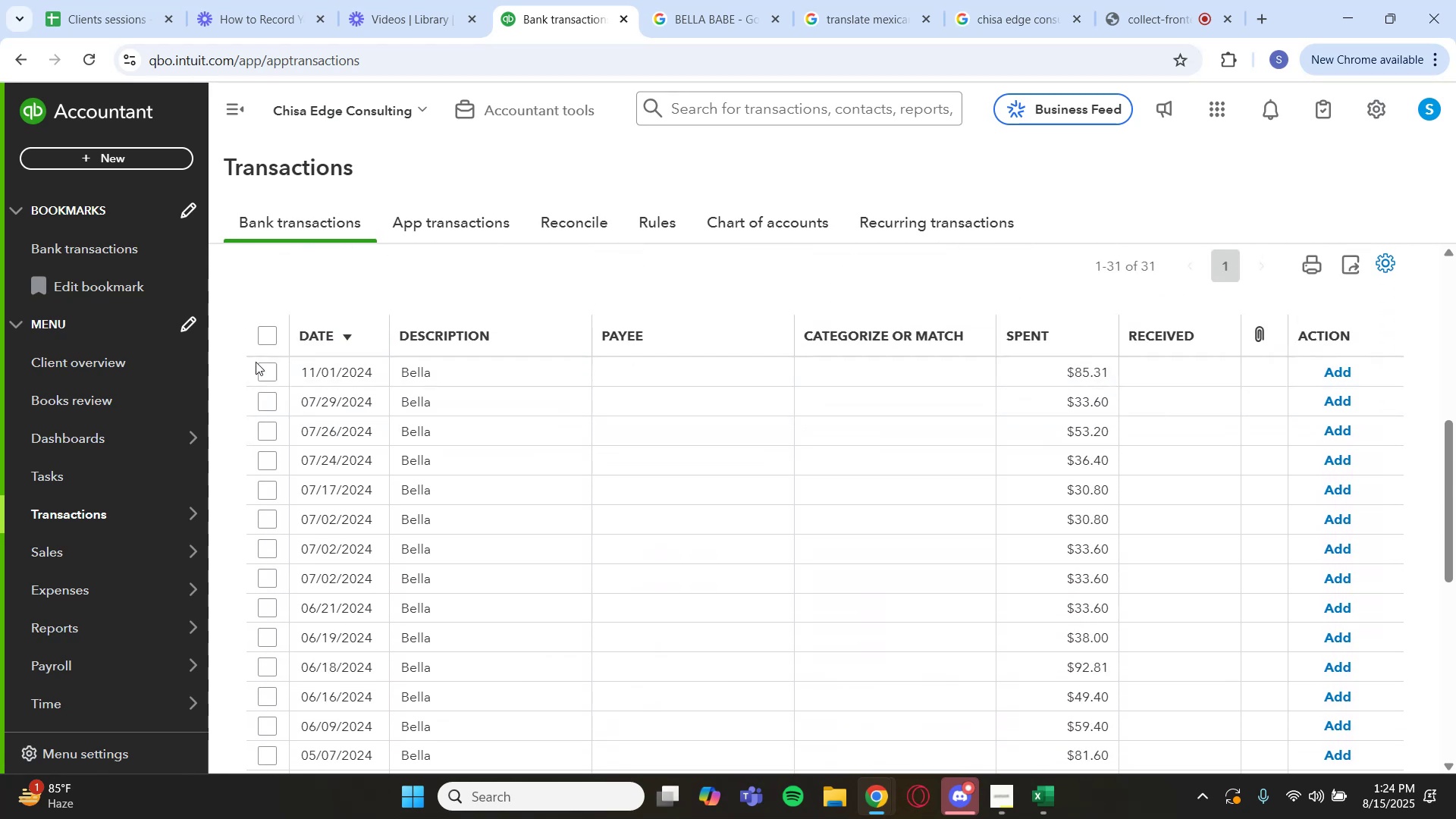 
left_click([268, 338])
 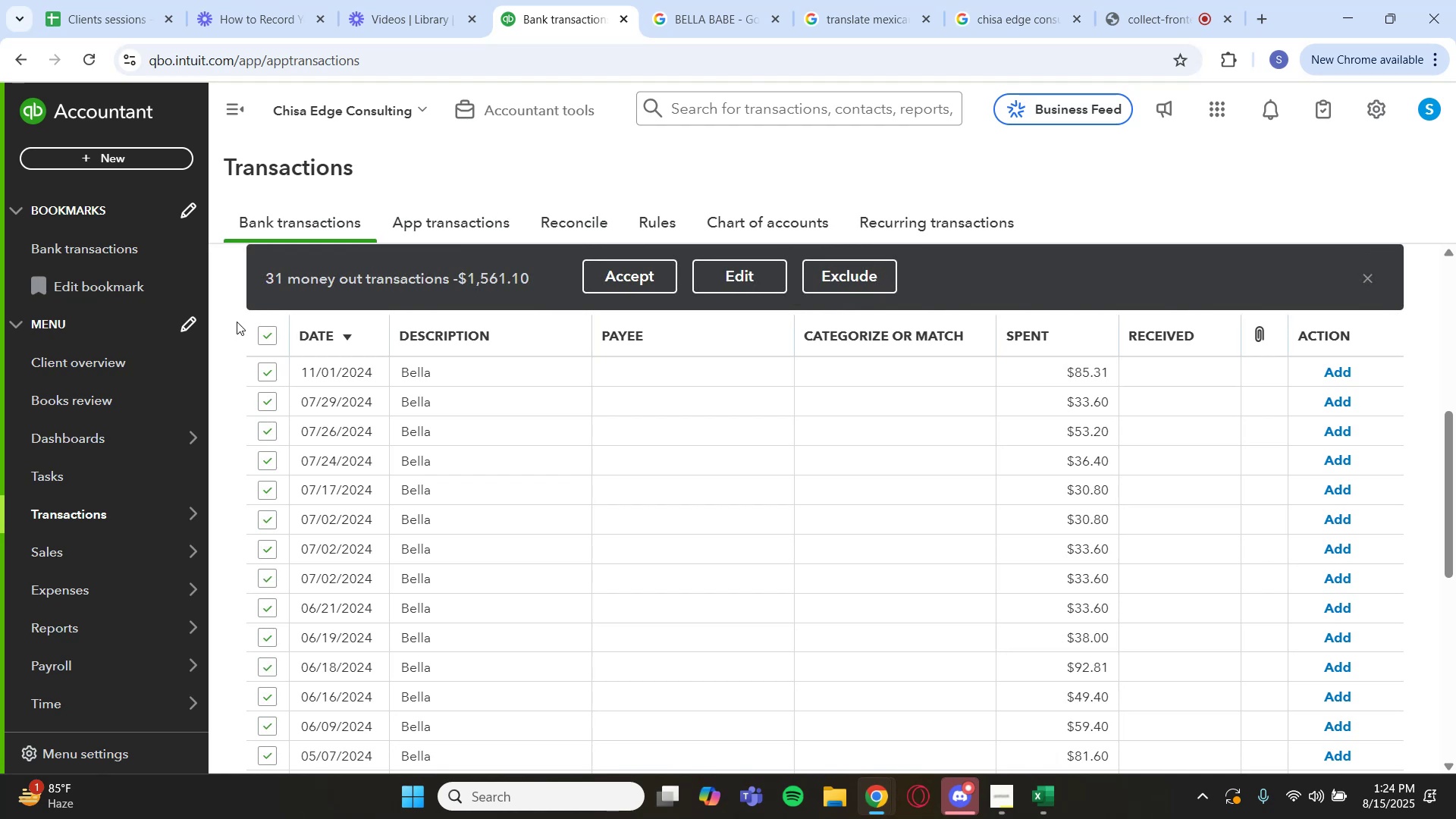 
wait(13.41)
 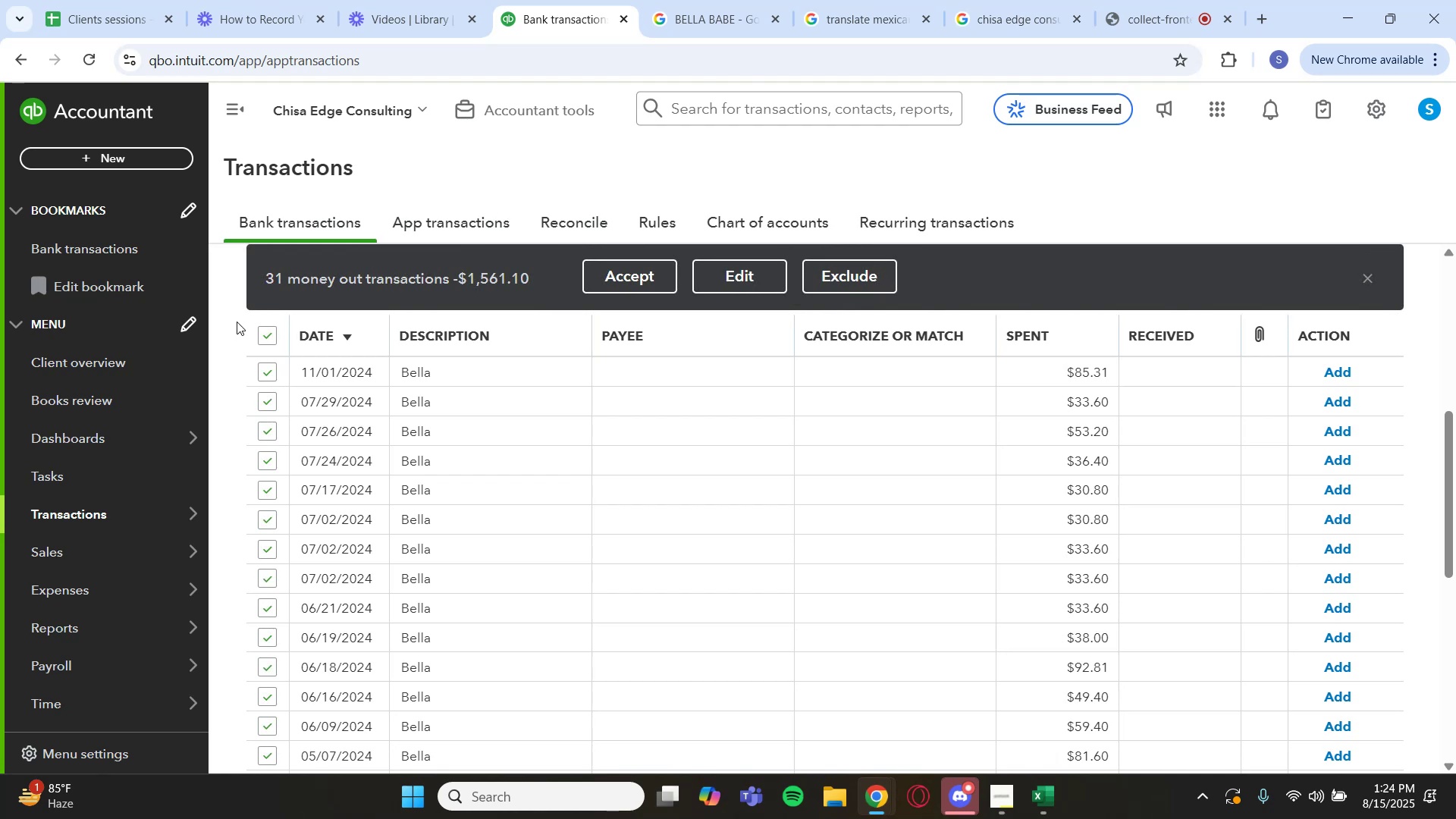 
mouse_move([993, 781])
 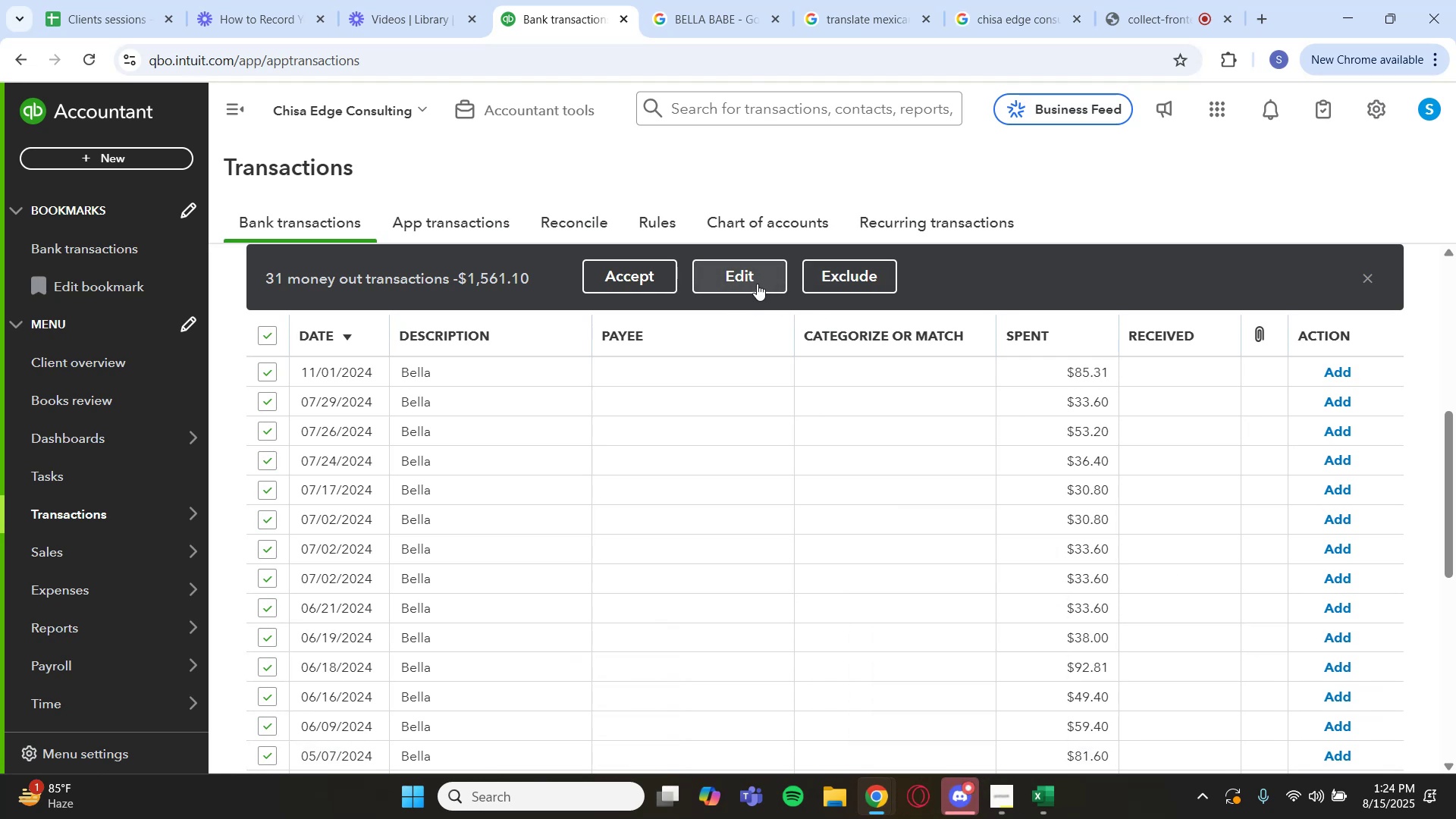 
scroll: coordinate [804, 452], scroll_direction: down, amount: 11.0
 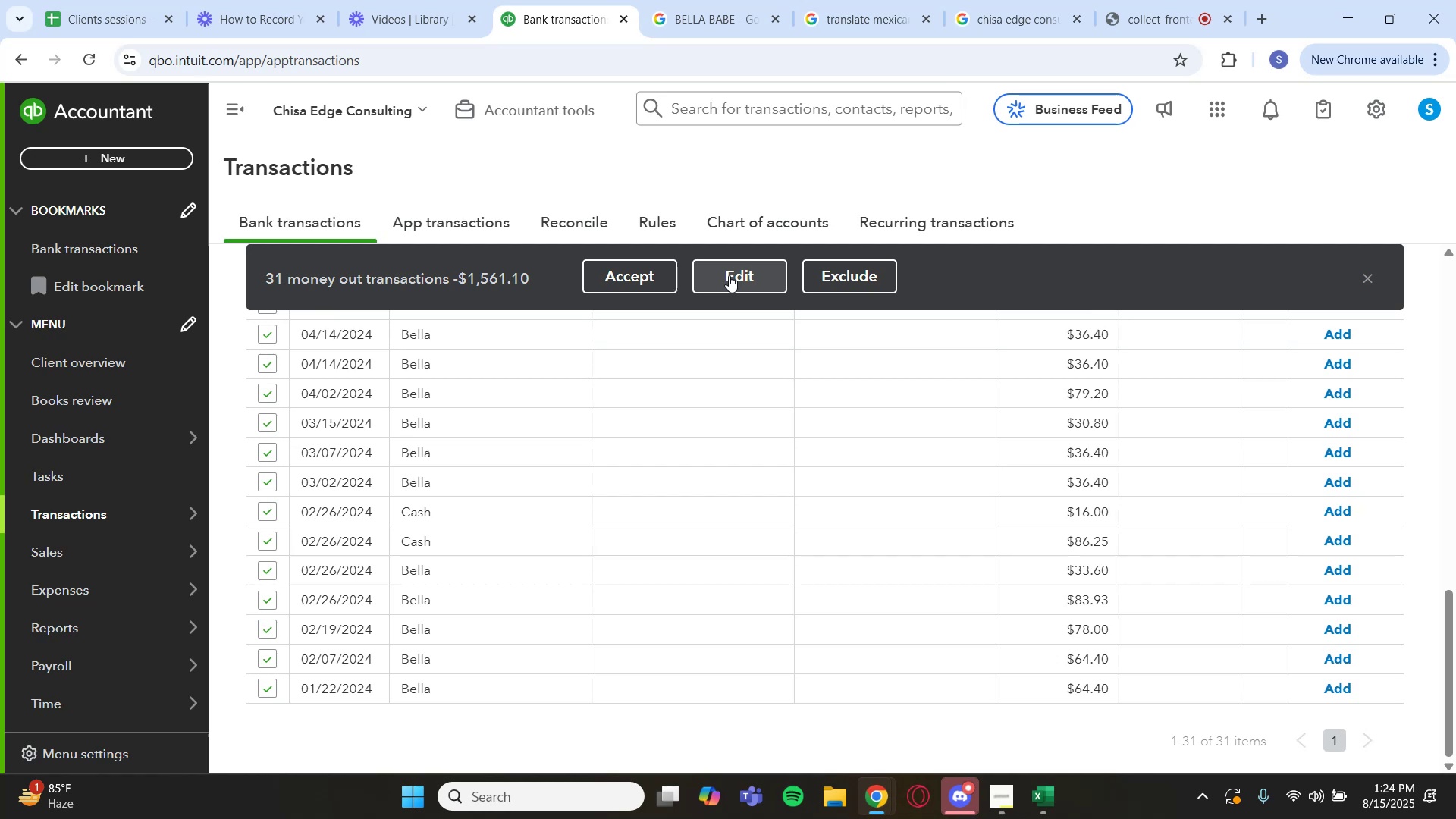 
wait(6.7)
 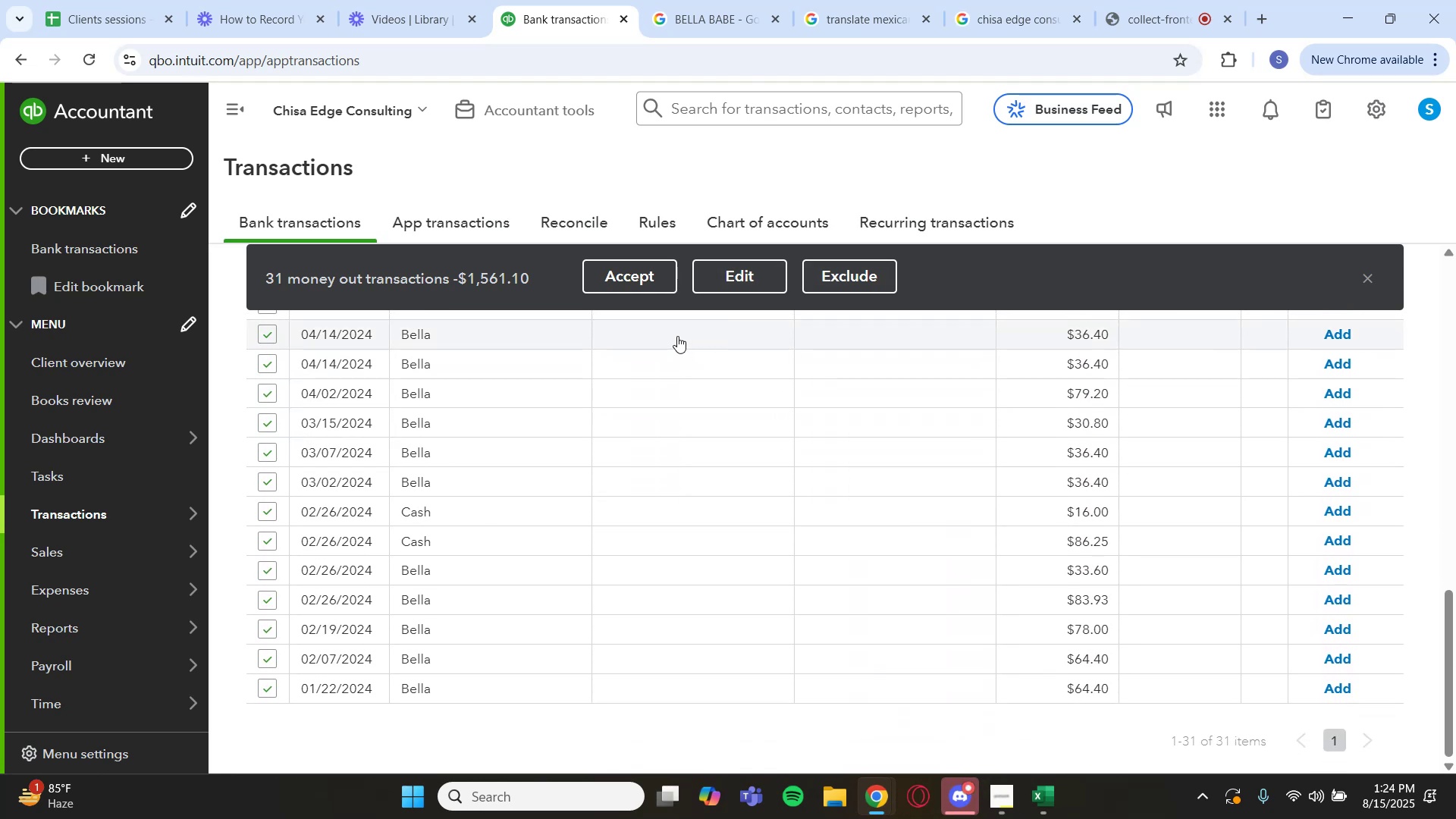 
scroll: coordinate [711, 396], scroll_direction: up, amount: 7.0
 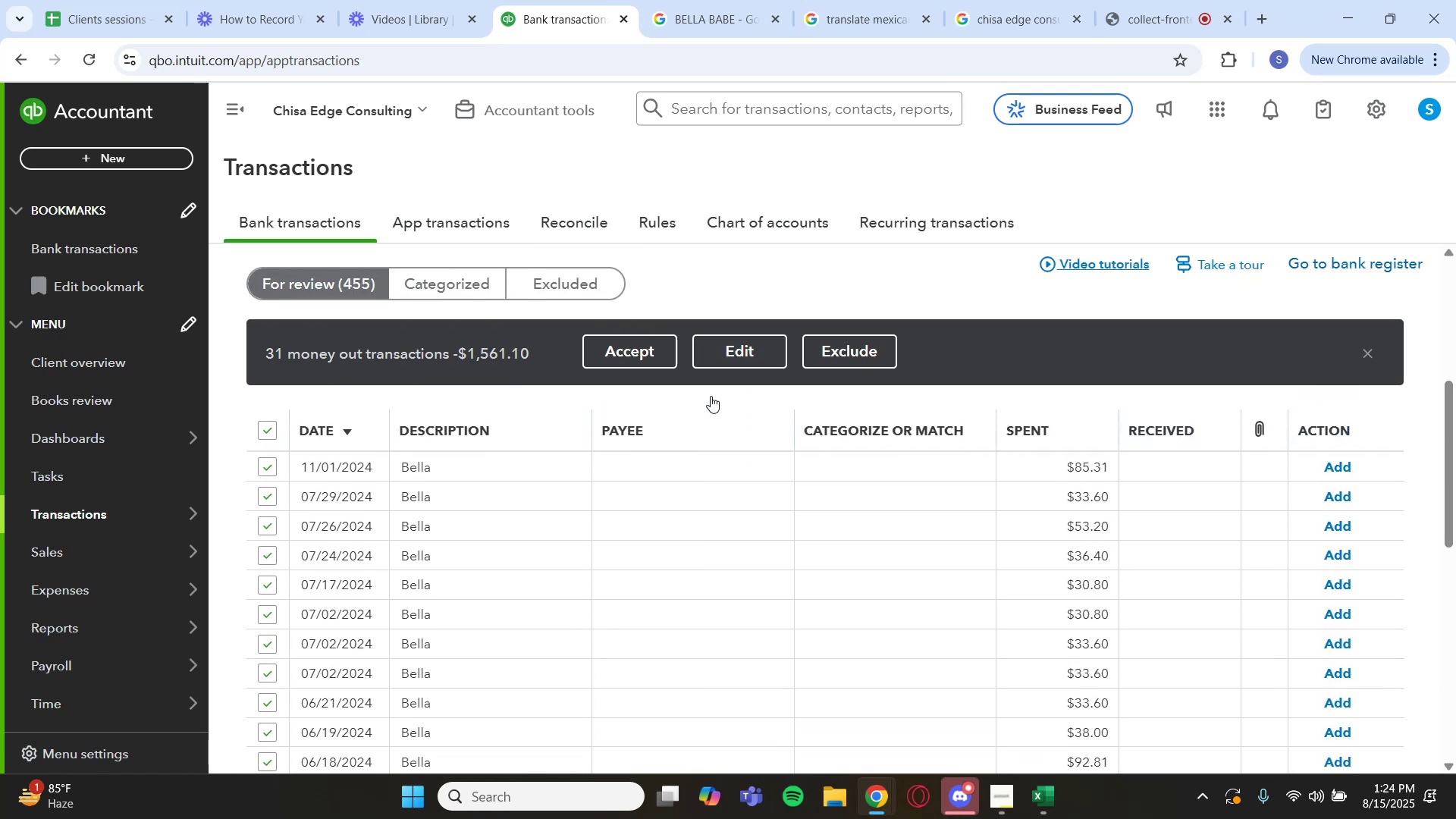 
scroll: coordinate [698, 453], scroll_direction: none, amount: 0.0
 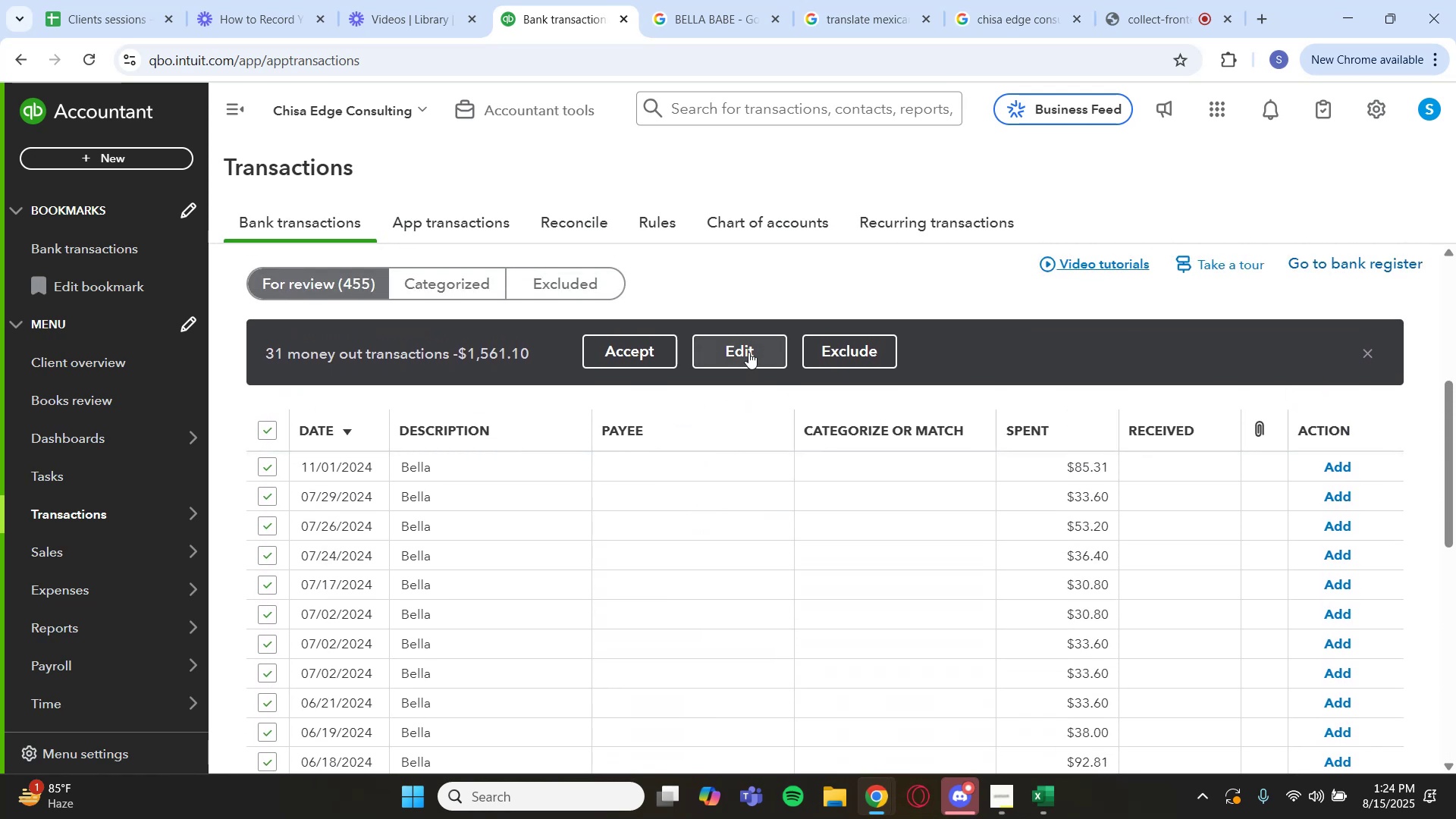 
left_click([748, 352])
 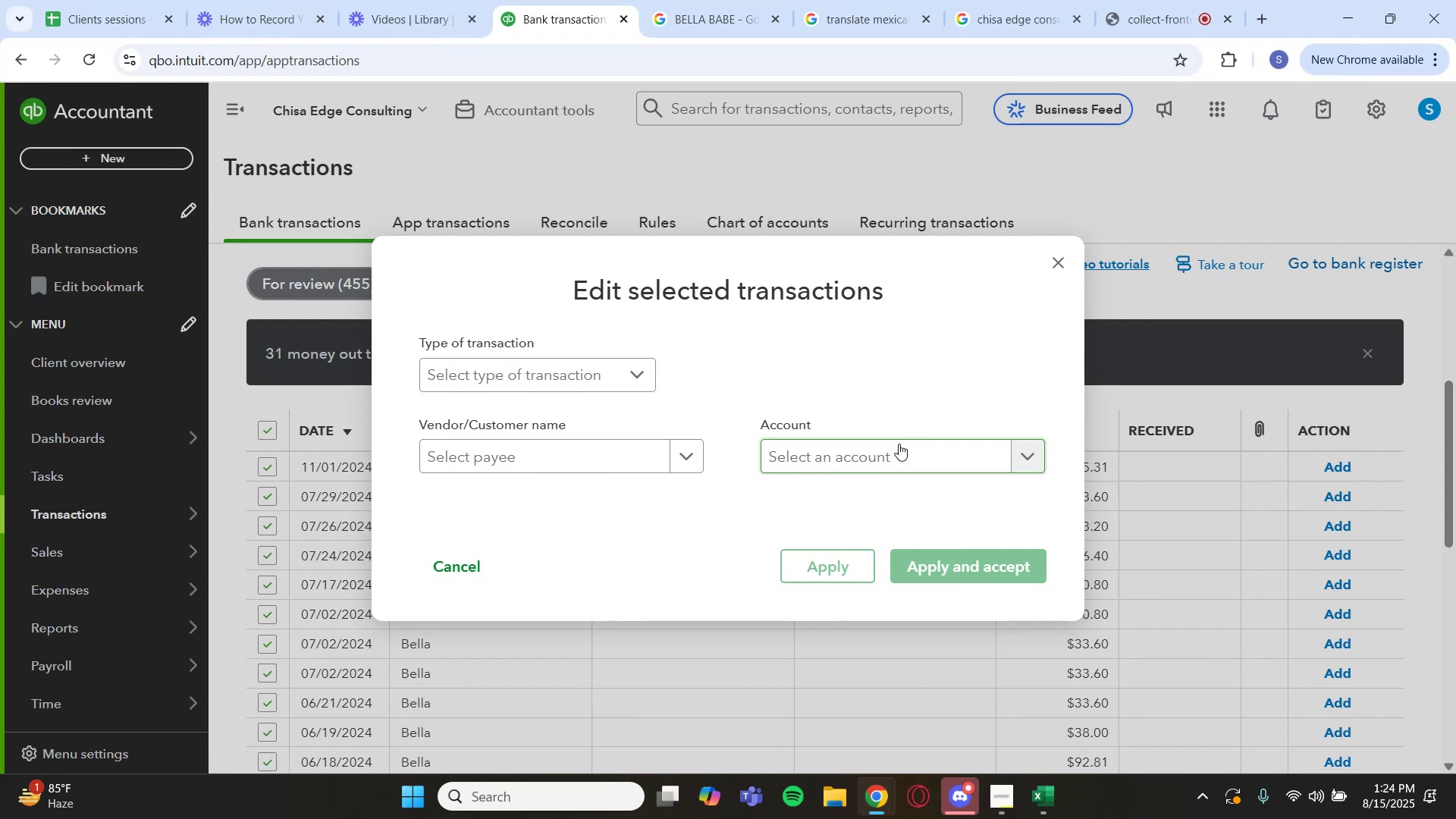 
wait(5.14)
 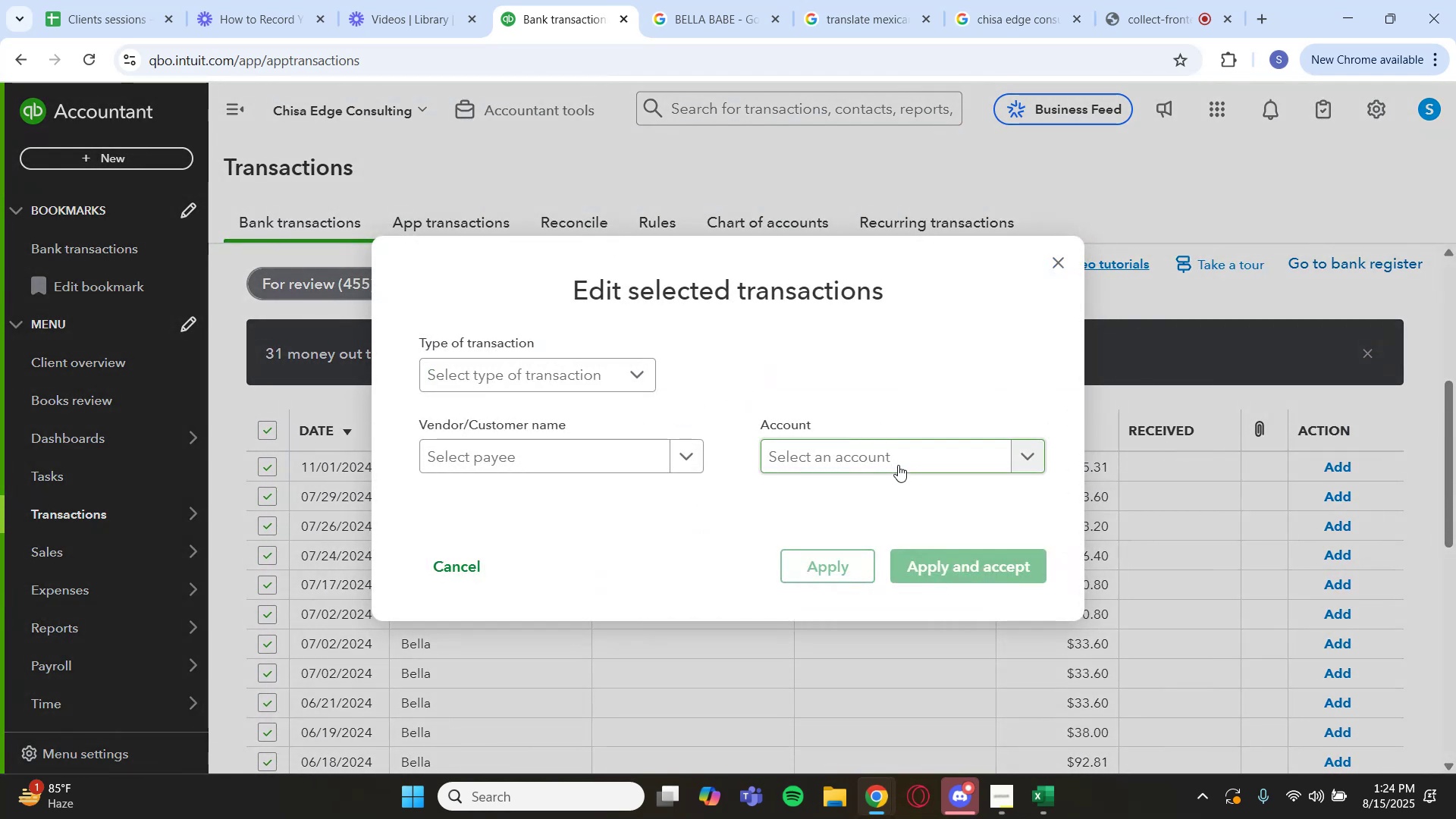 
left_click([883, 450])
 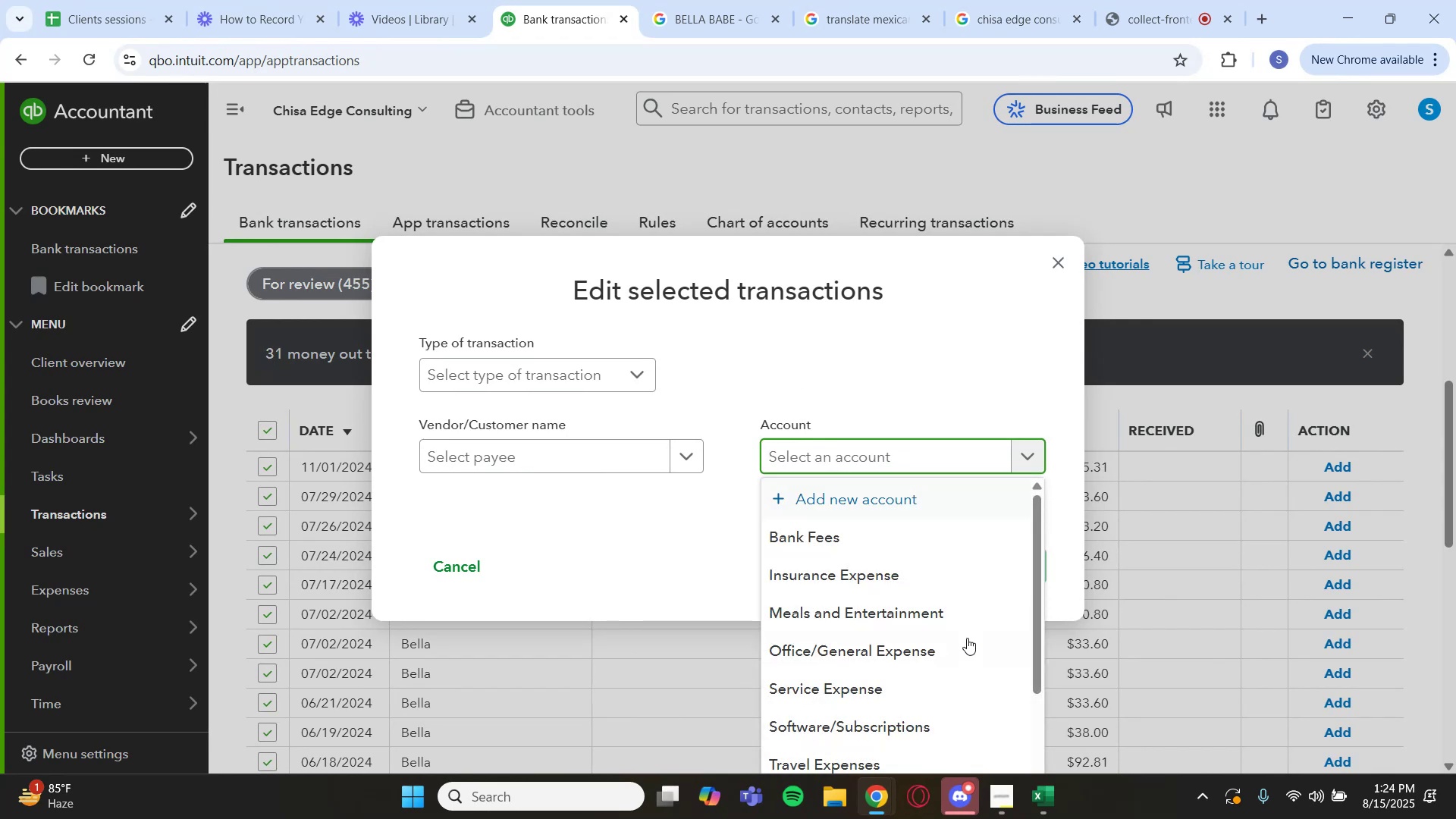 
scroll: coordinate [930, 559], scroll_direction: down, amount: 6.0
 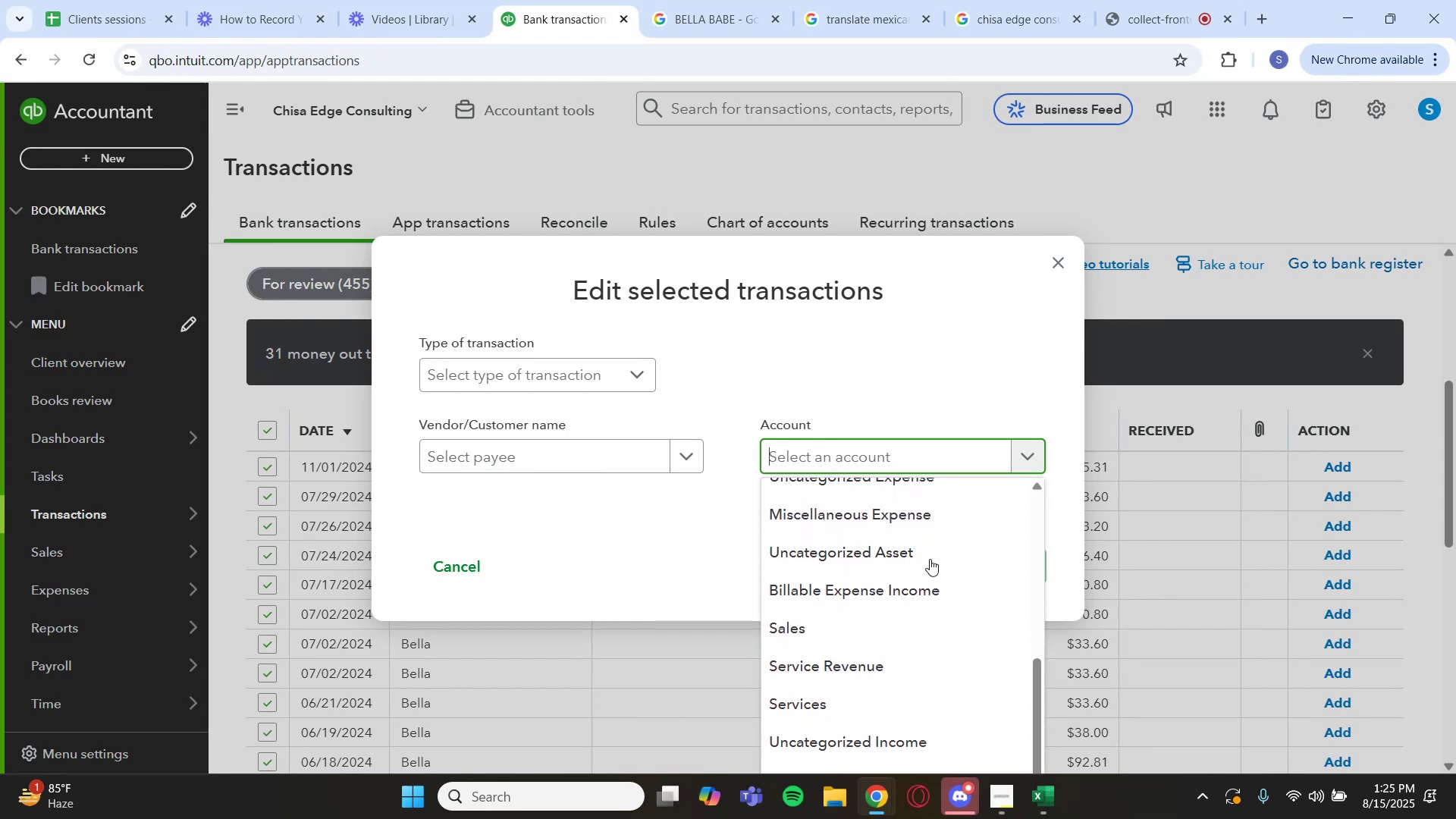 
scroll: coordinate [932, 552], scroll_direction: up, amount: 4.0
 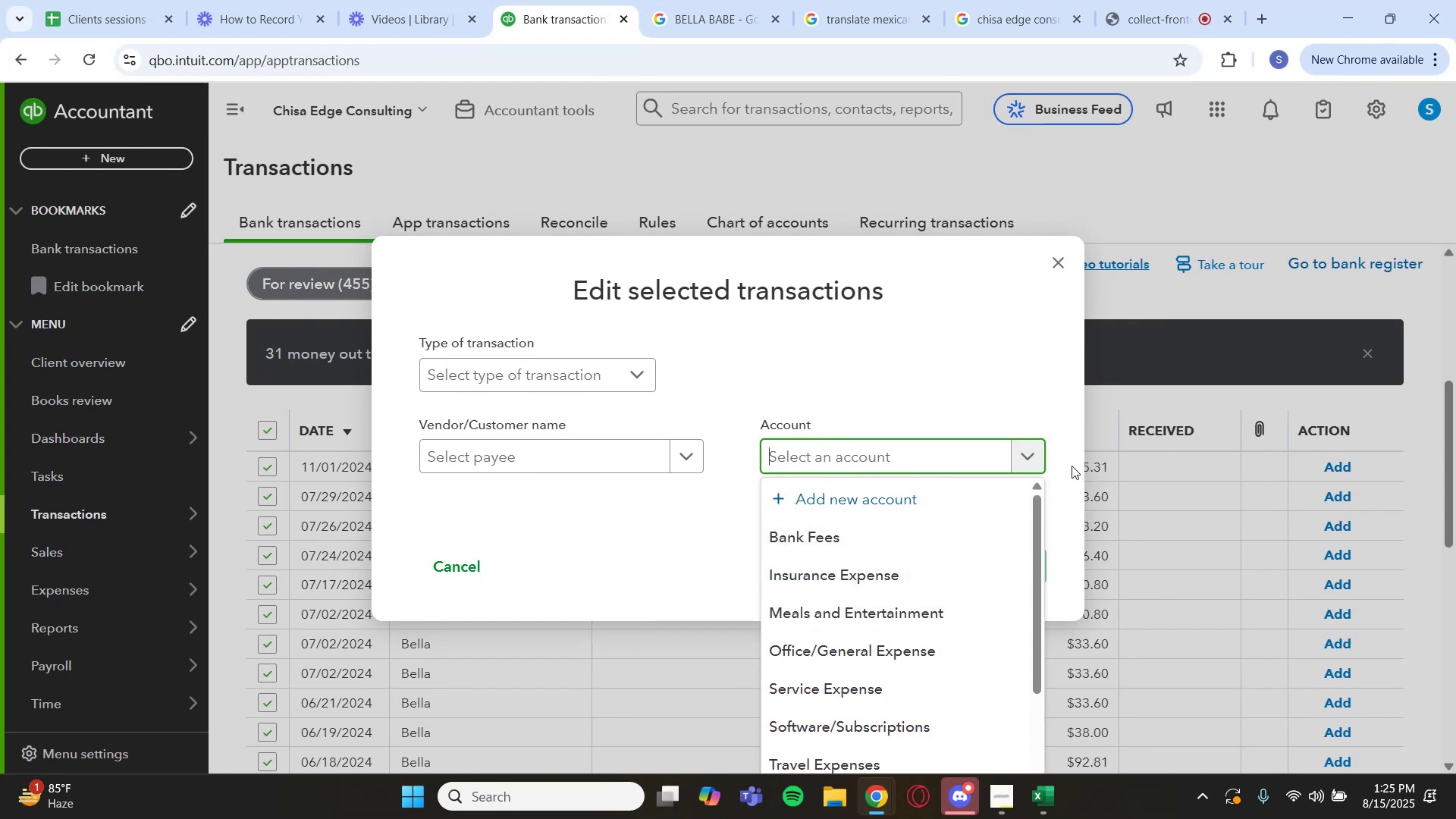 
left_click([1023, 442])
 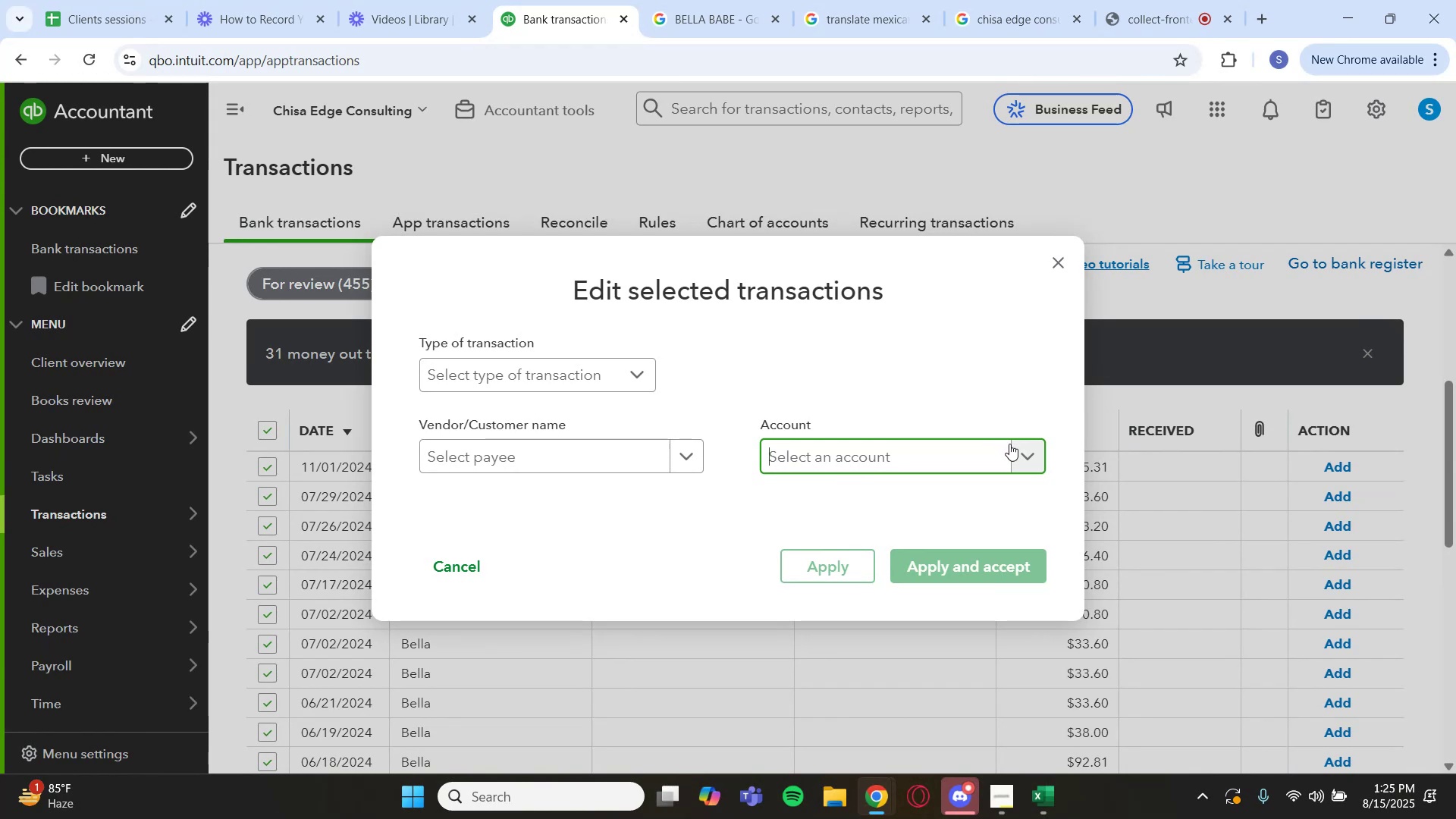 
wait(44.05)
 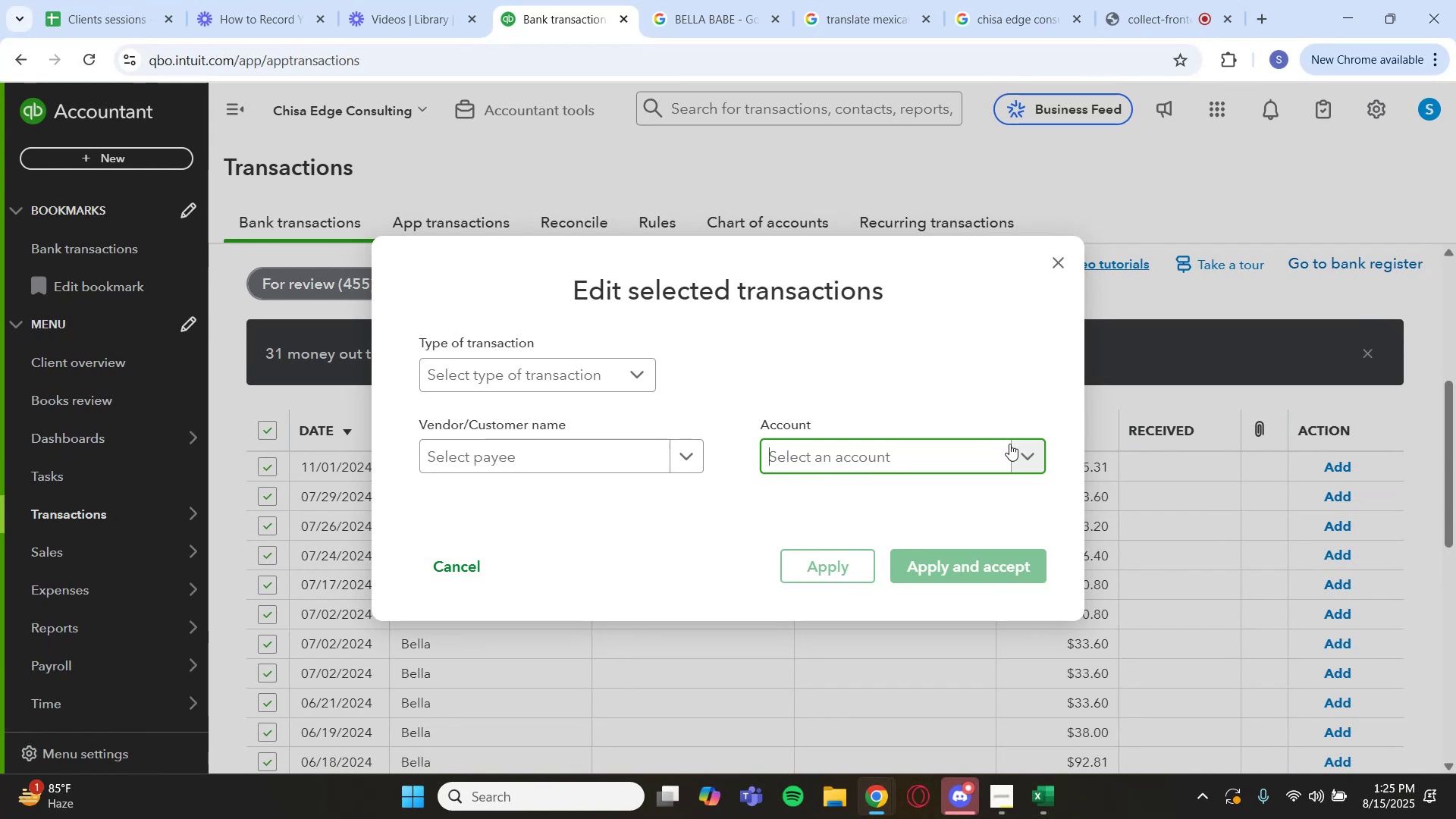 
left_click([1058, 260])
 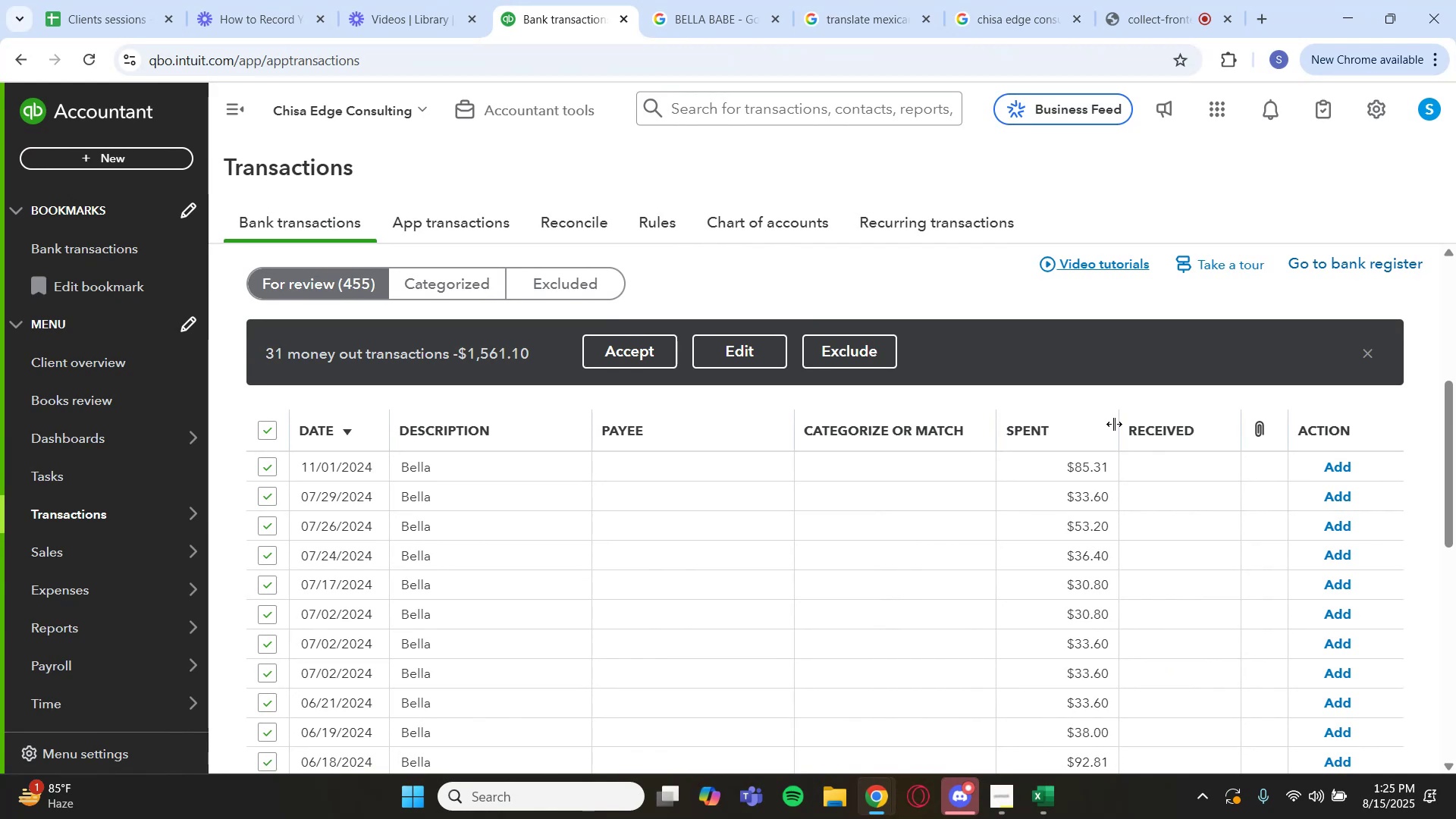 
wait(13.92)
 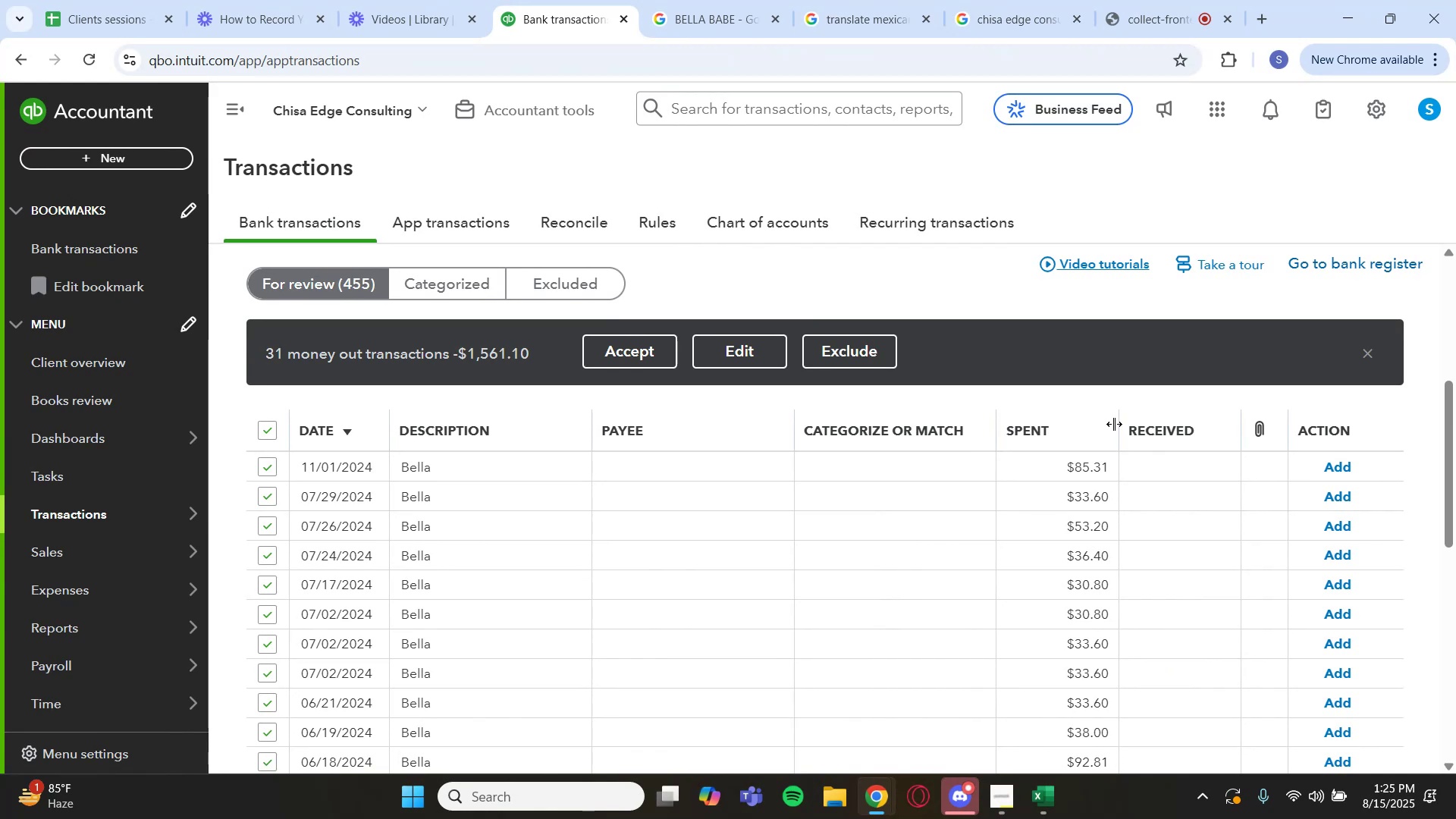 
left_click([760, 362])
 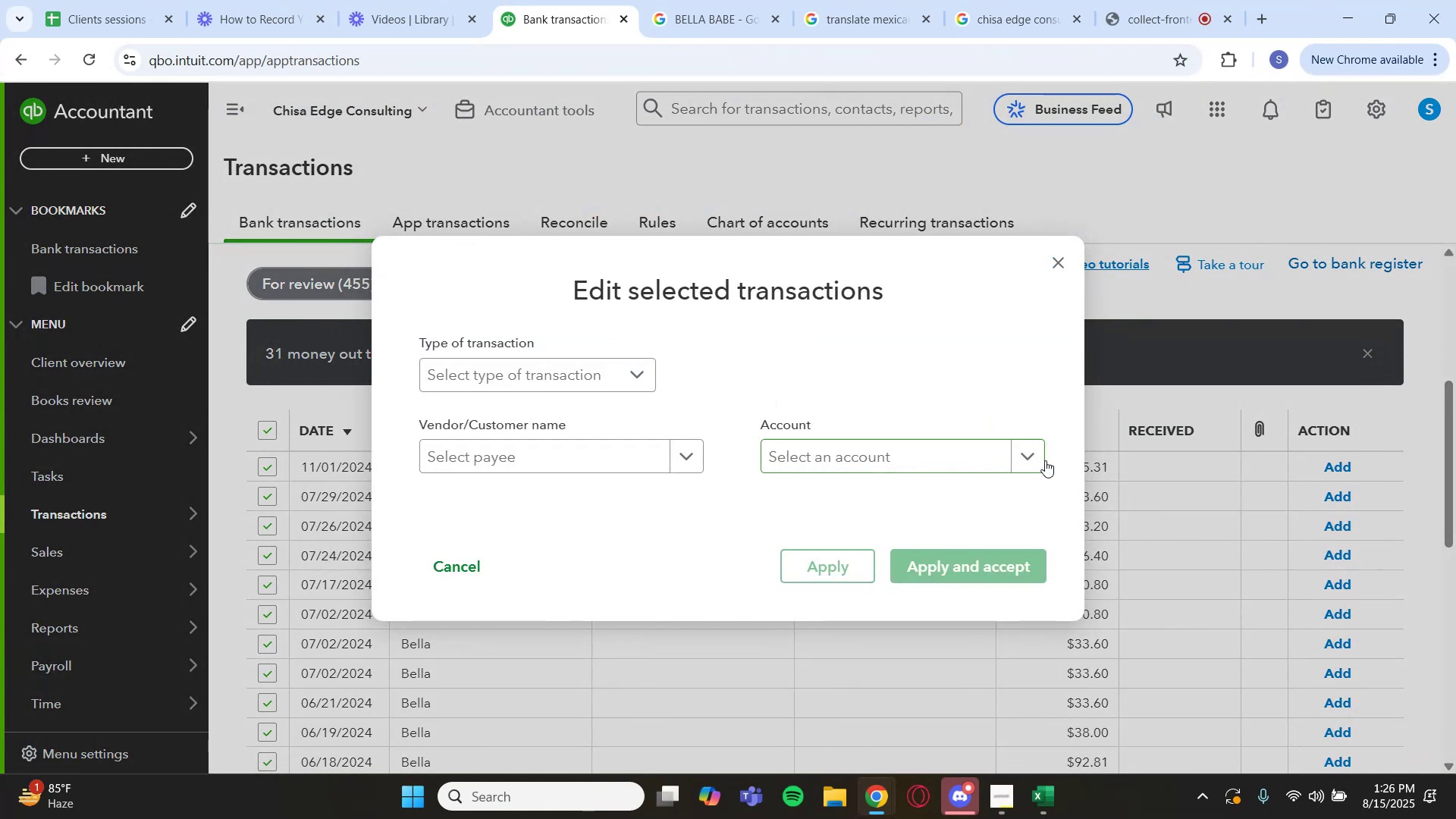 
left_click([1036, 460])
 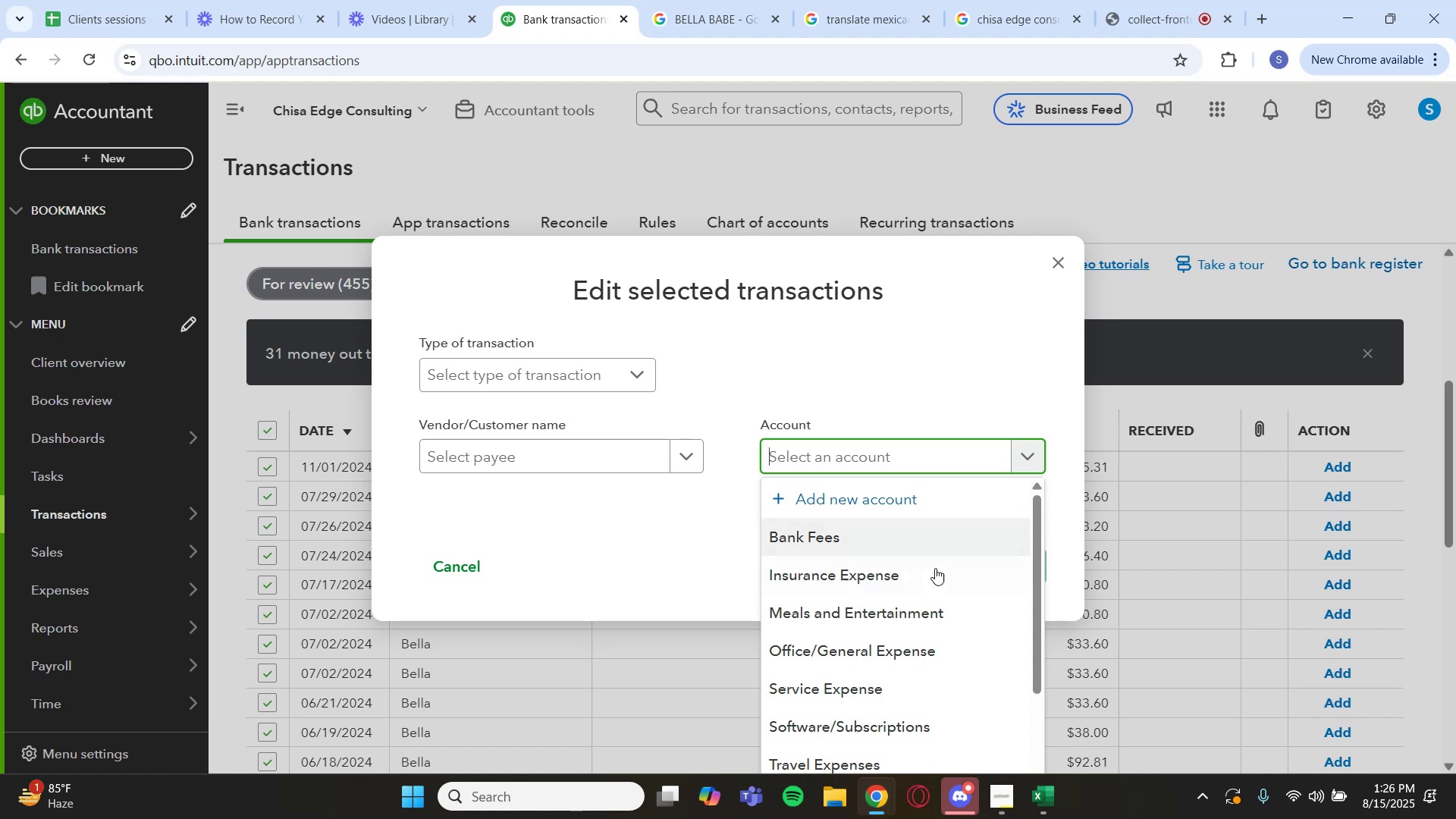 
scroll: coordinate [941, 596], scroll_direction: down, amount: 1.0
 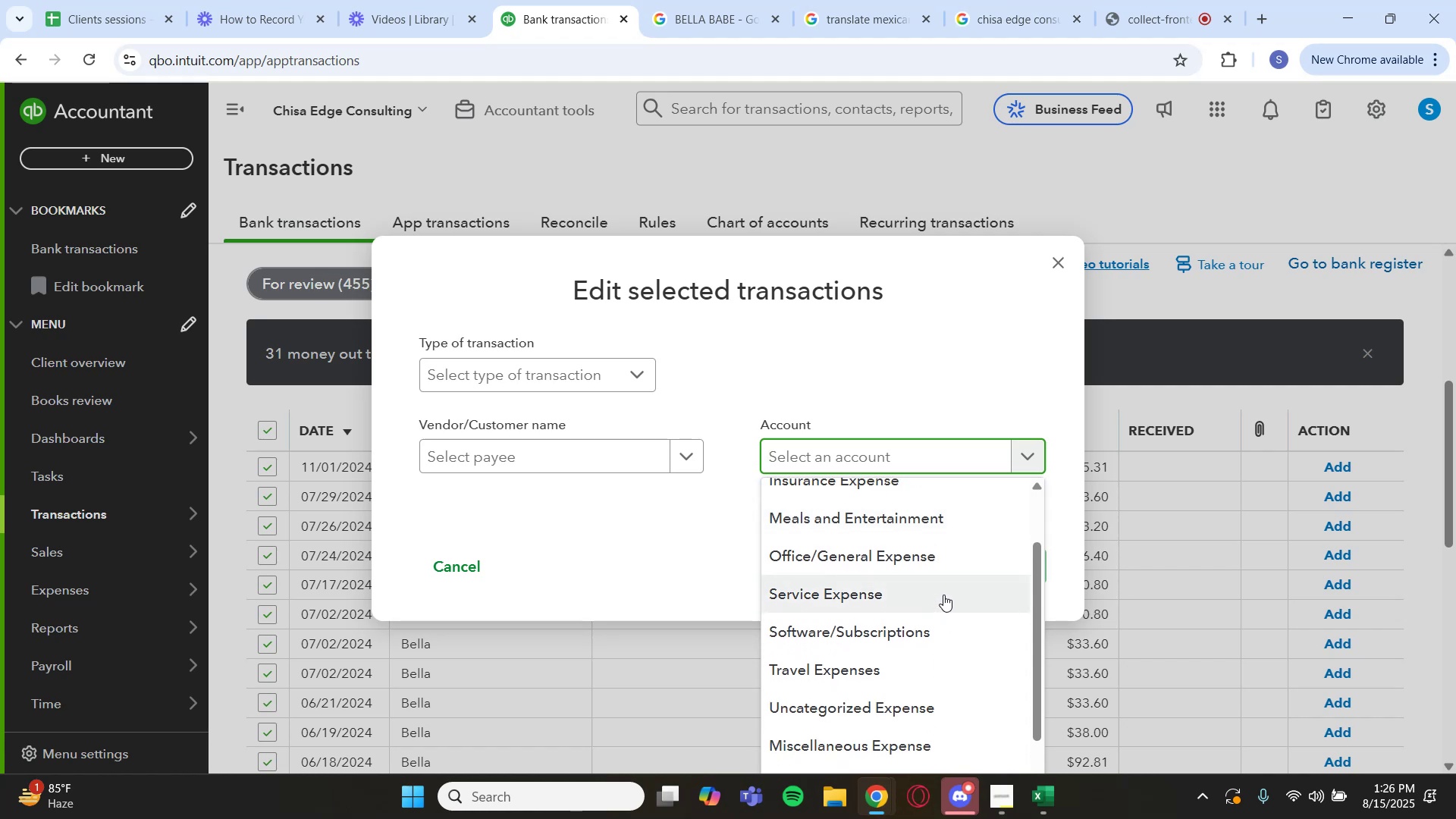 
scroll: coordinate [921, 540], scroll_direction: up, amount: 1.0
 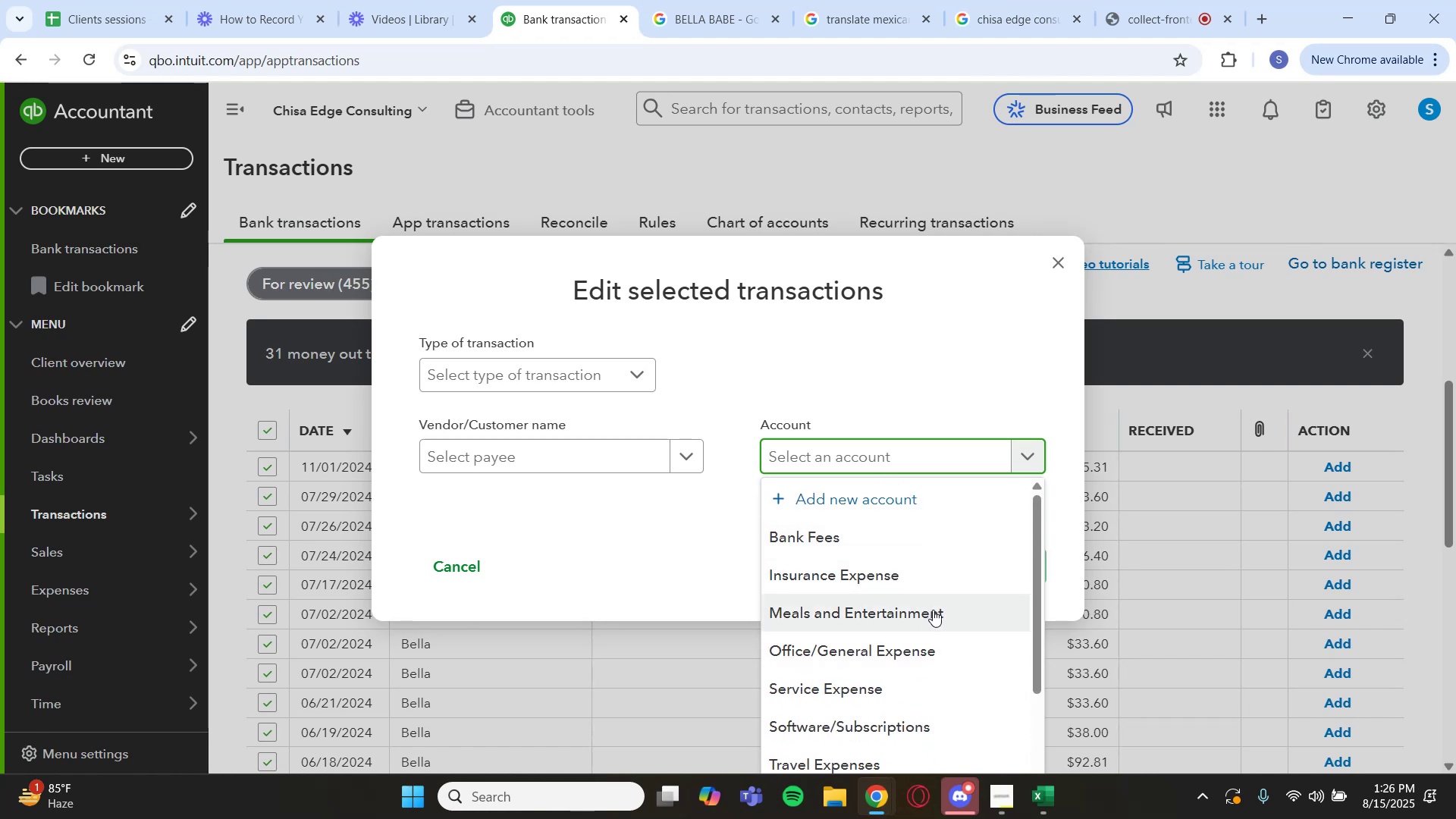 
left_click([933, 610])
 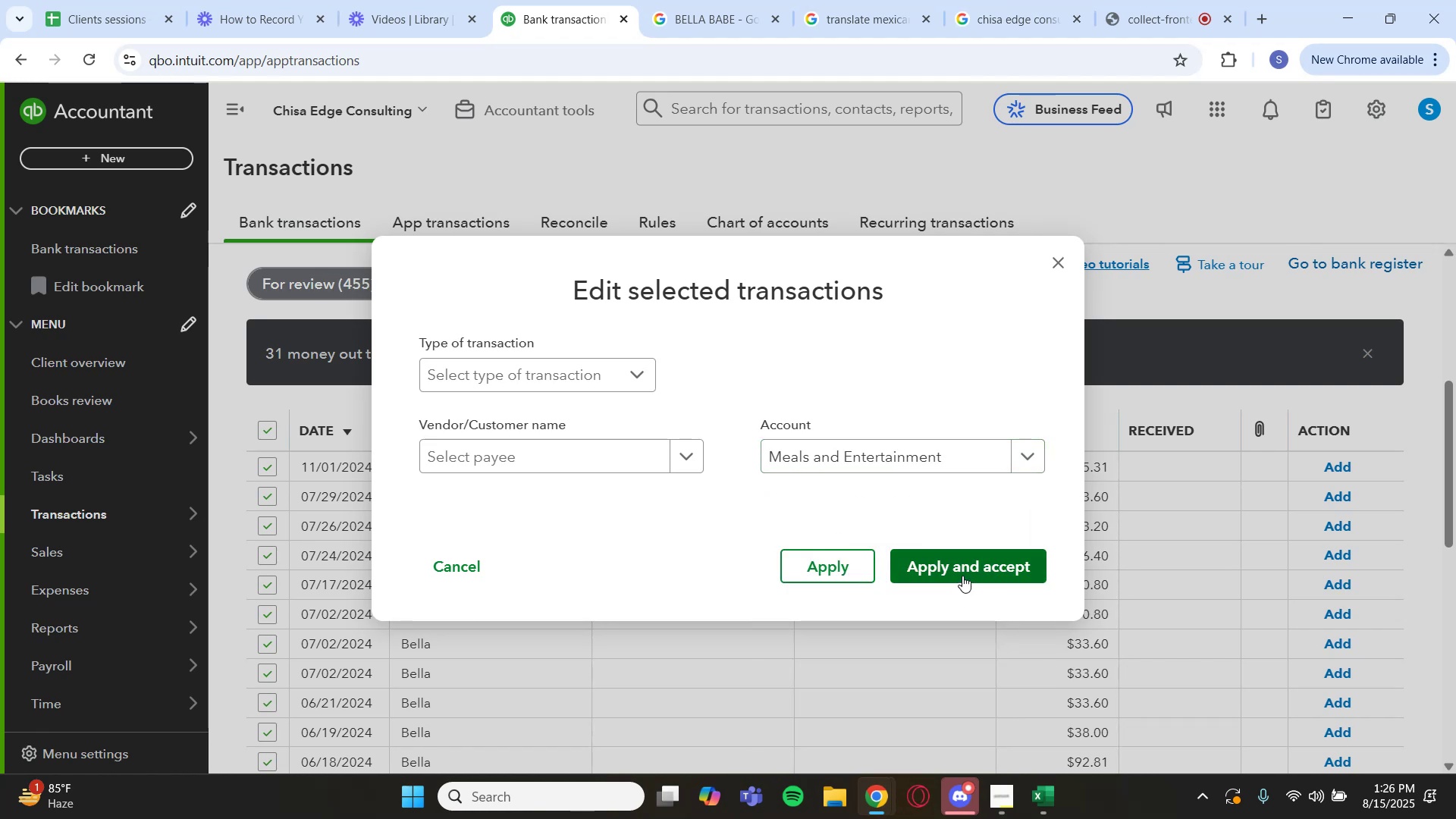 
wait(10.21)
 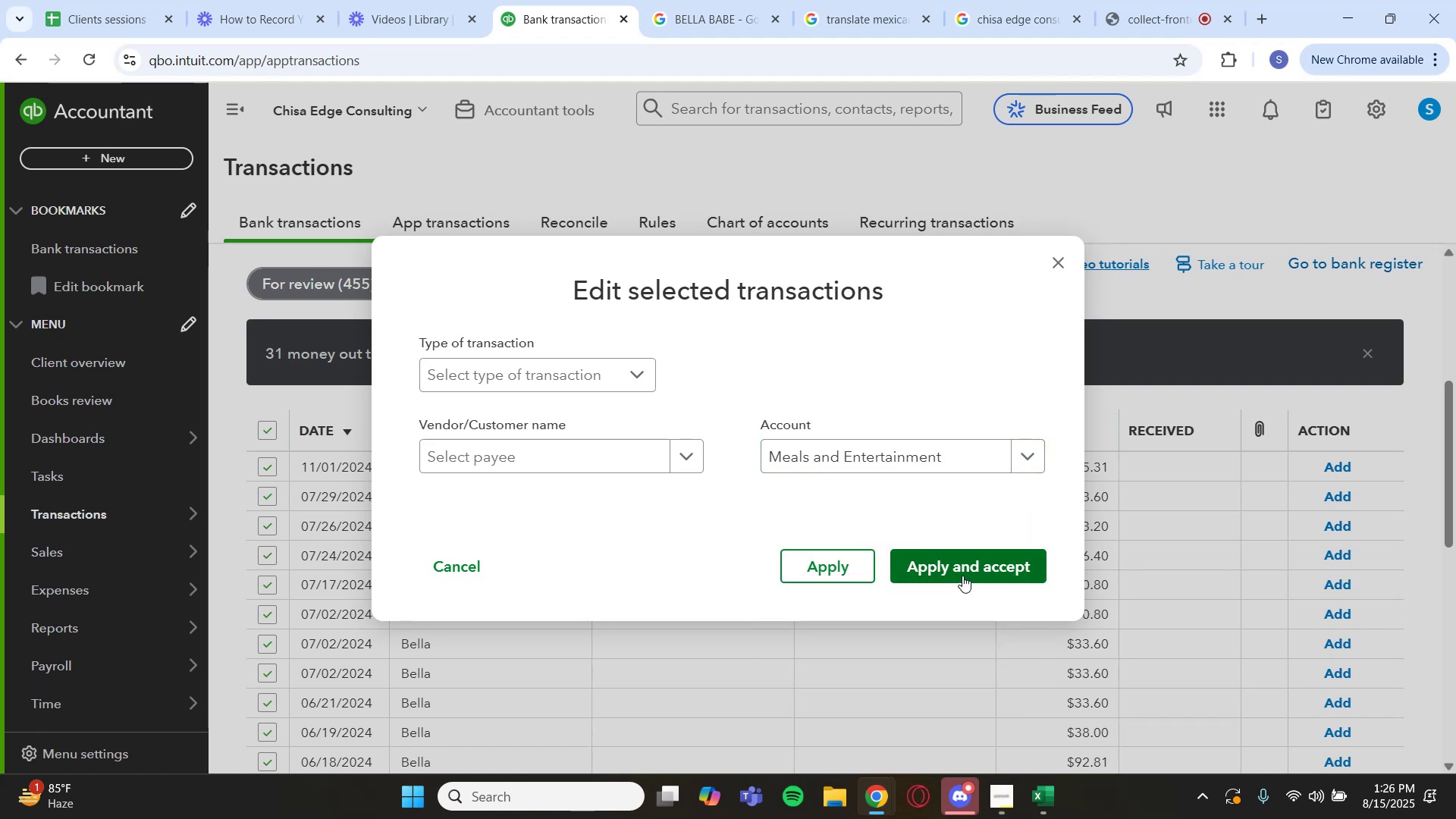 
left_click([966, 575])
 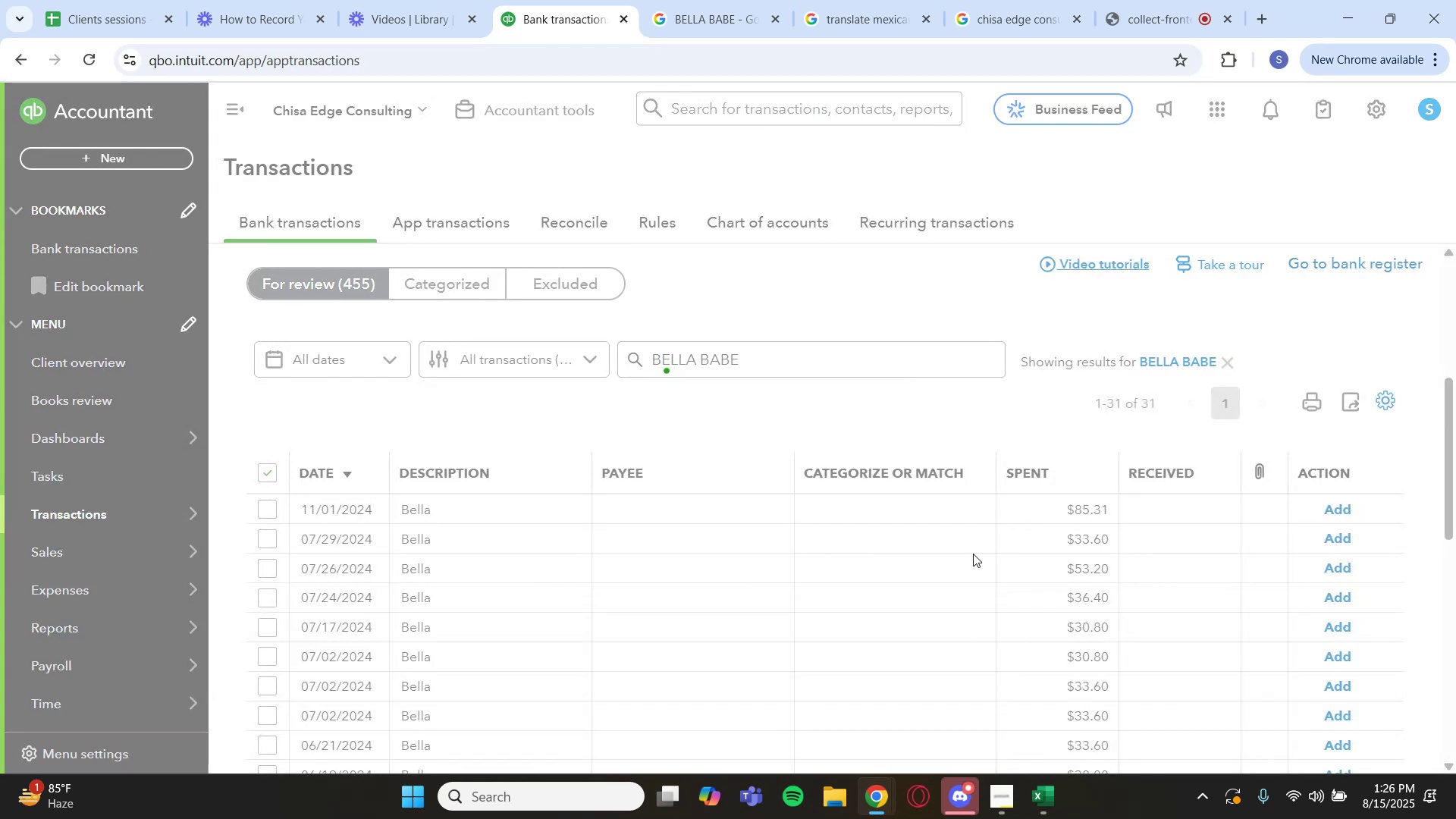 
wait(9.26)
 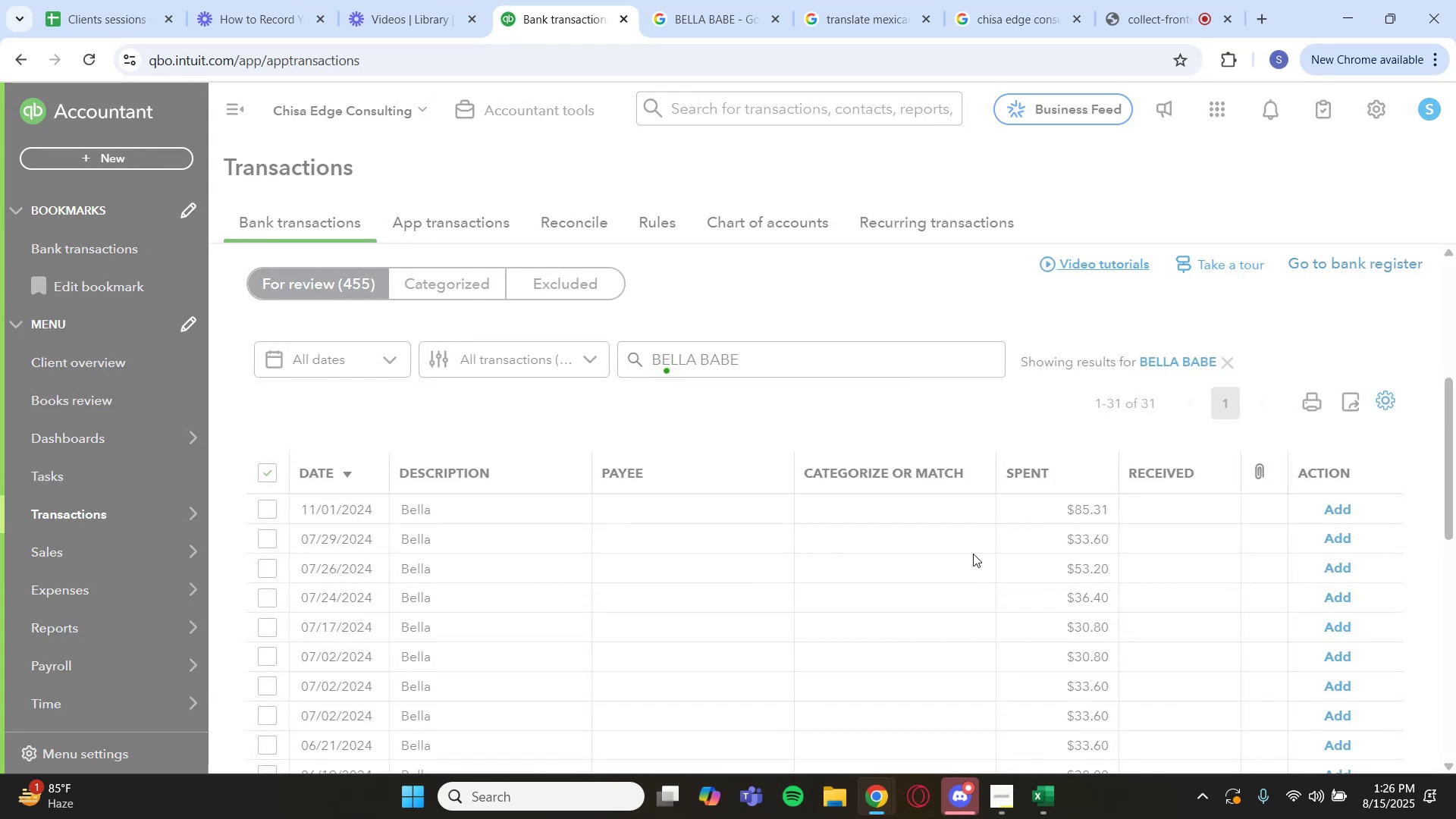 
left_click([1169, 442])
 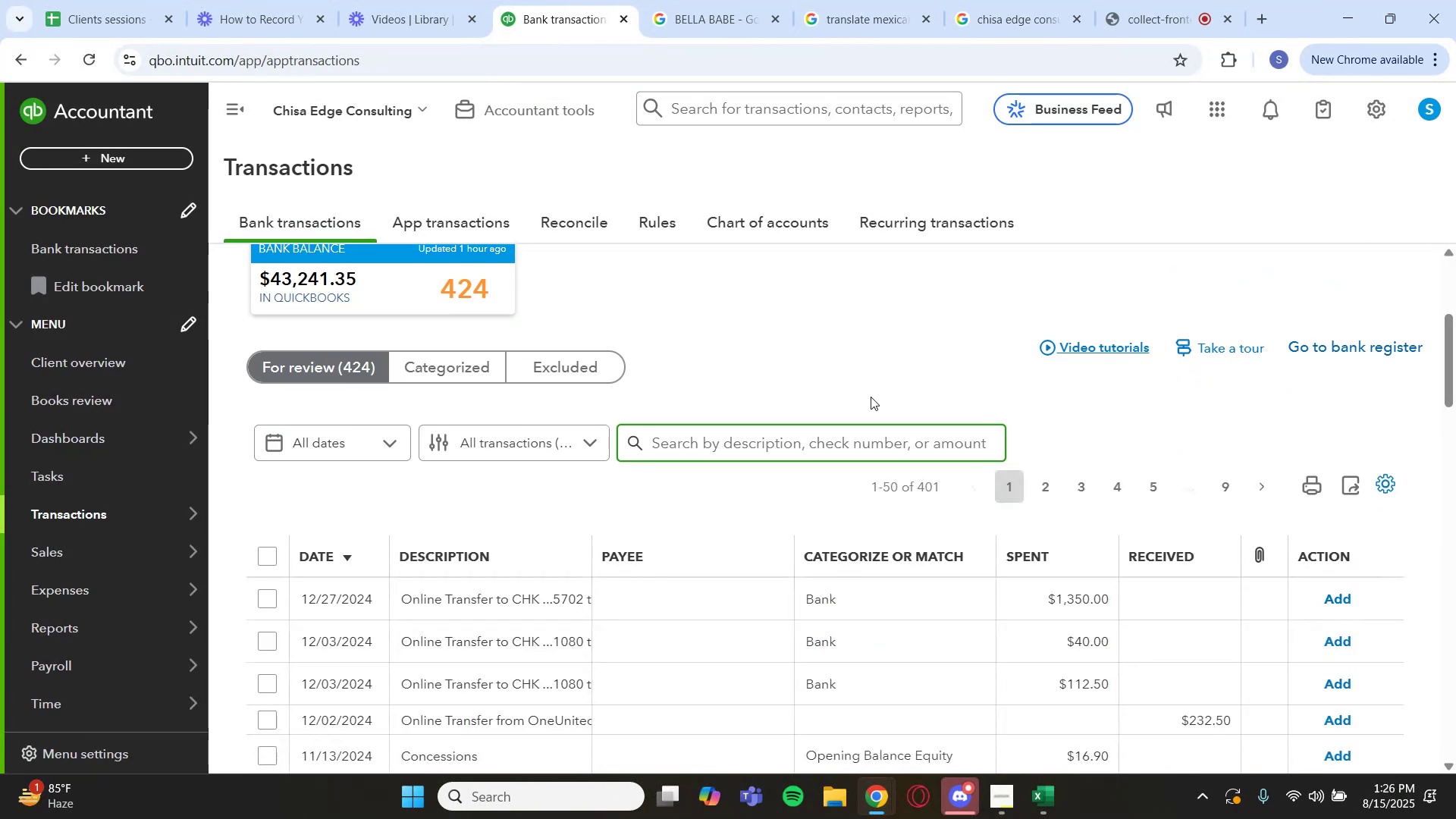 
scroll: coordinate [720, 456], scroll_direction: down, amount: 10.0
 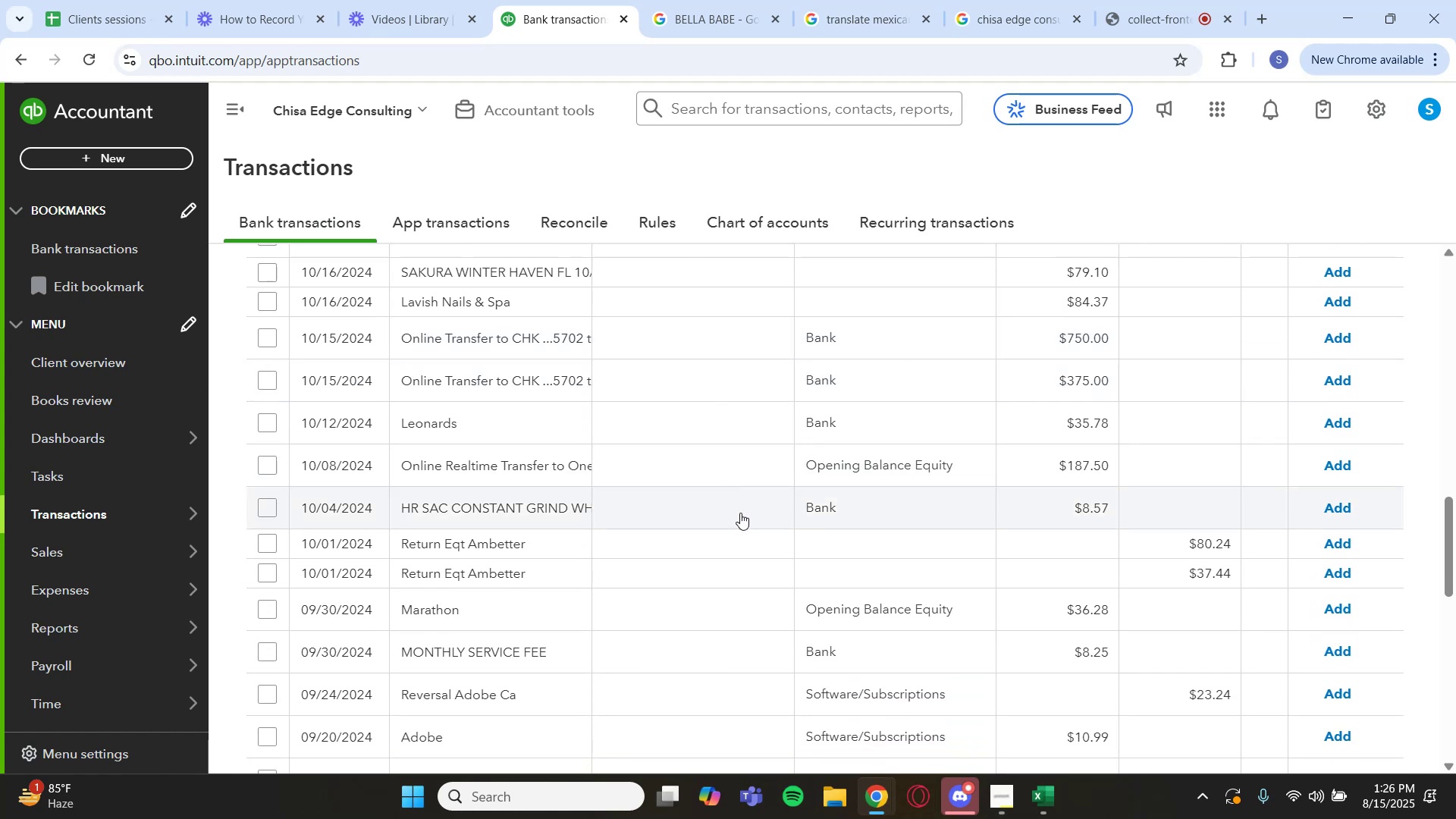 
wait(11.58)
 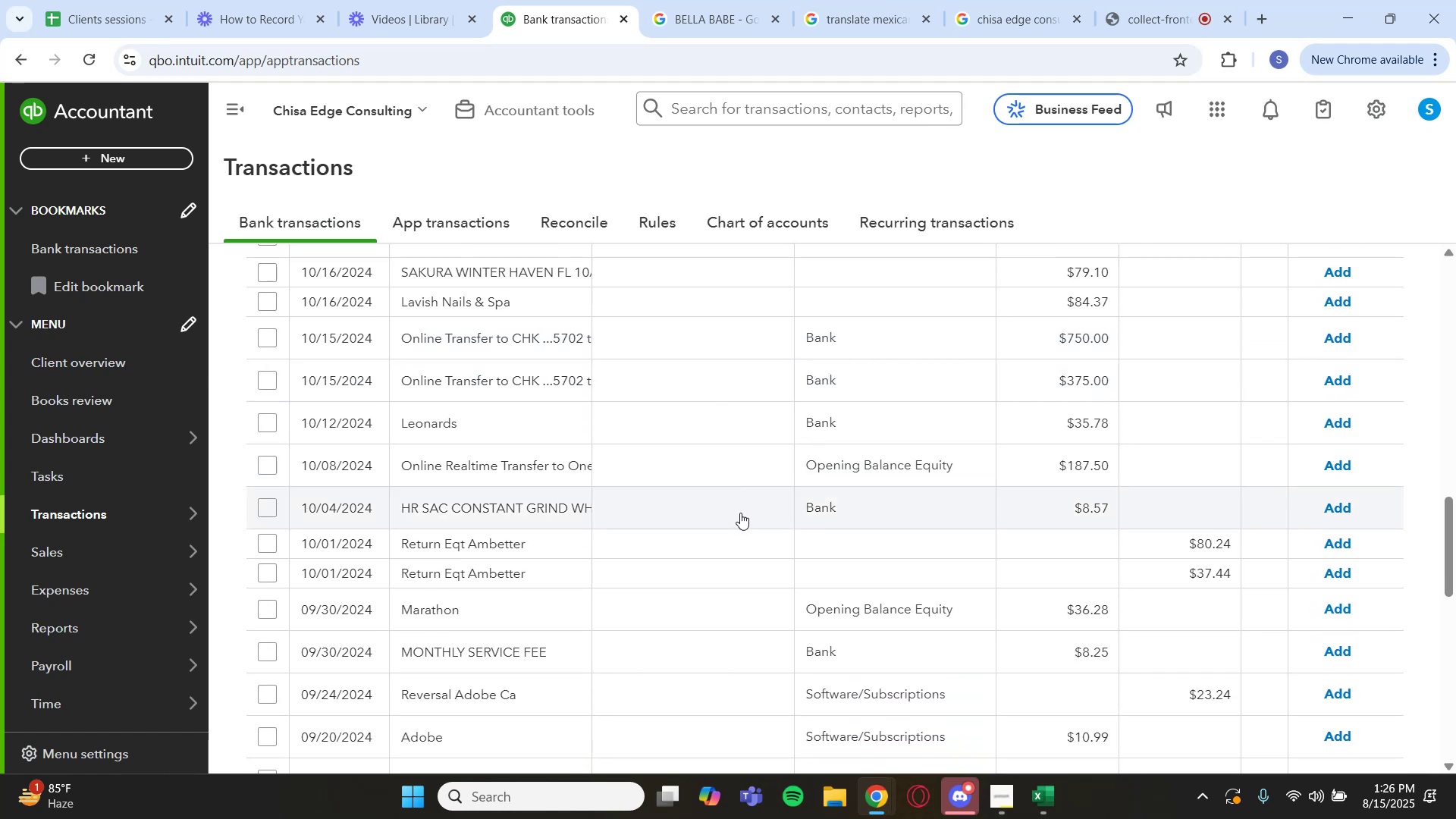 
scroll: coordinate [516, 570], scroll_direction: down, amount: 4.0
 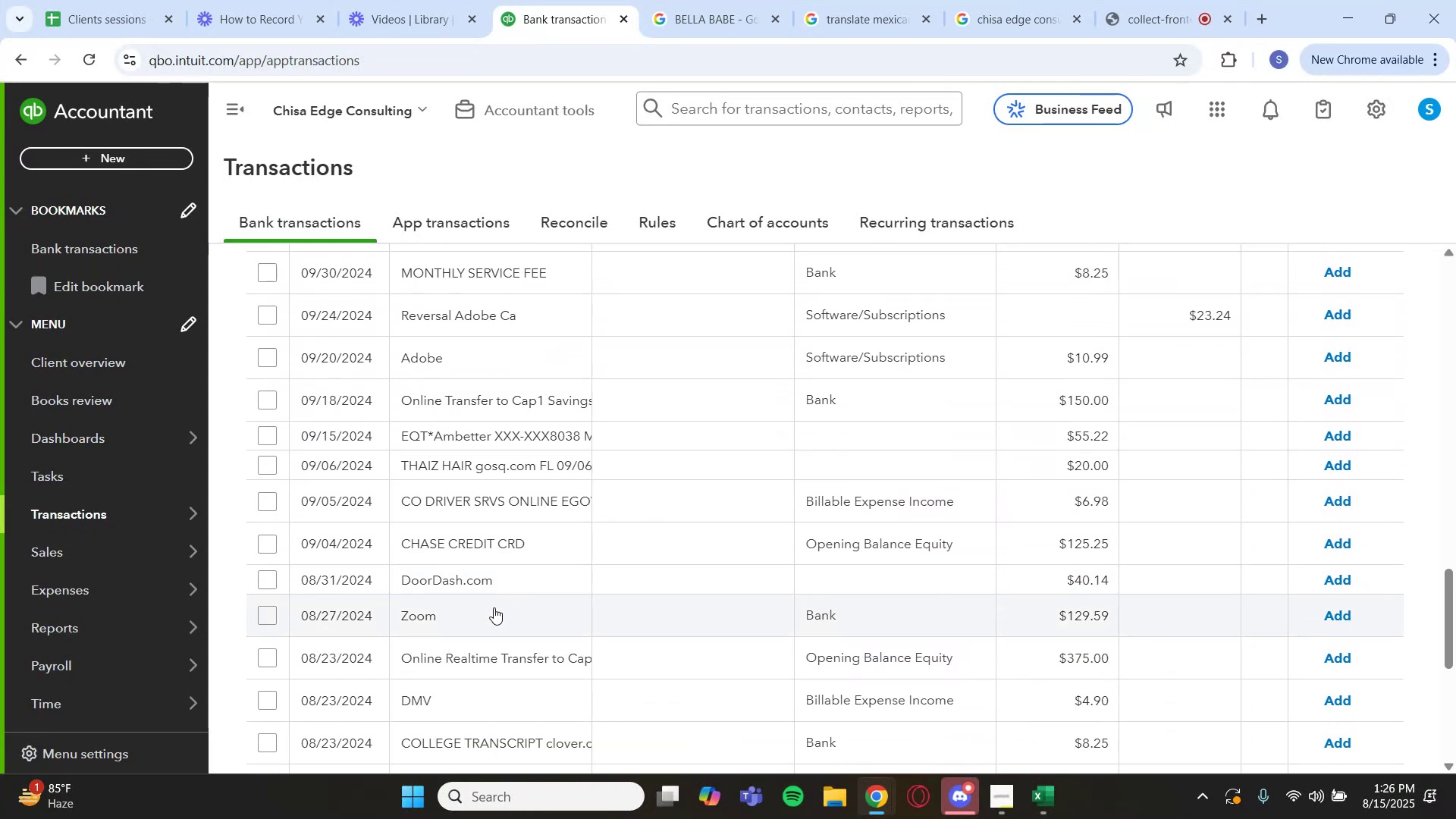 
left_click([494, 607])
 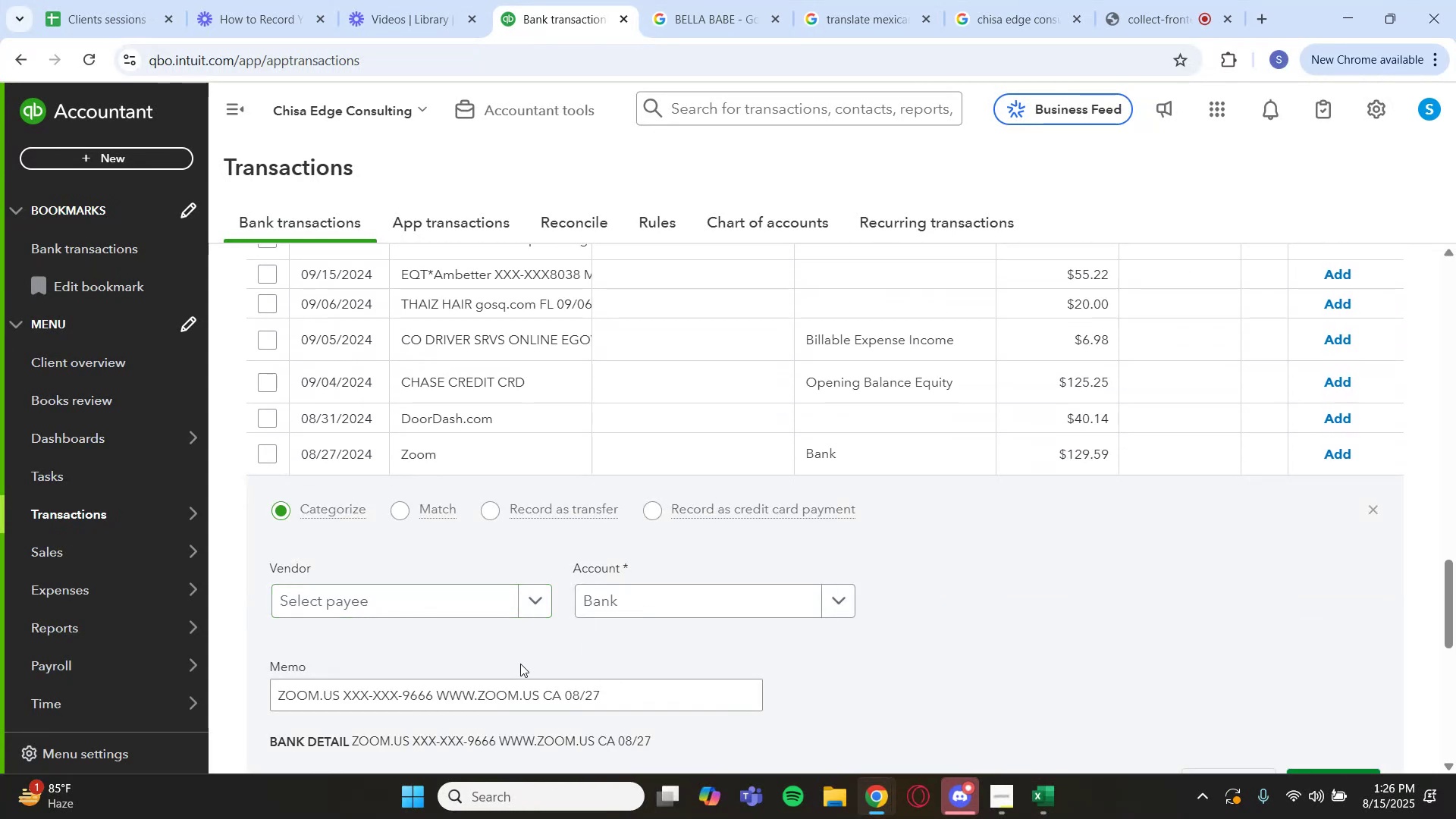 
scroll: coordinate [500, 698], scroll_direction: down, amount: 1.0
 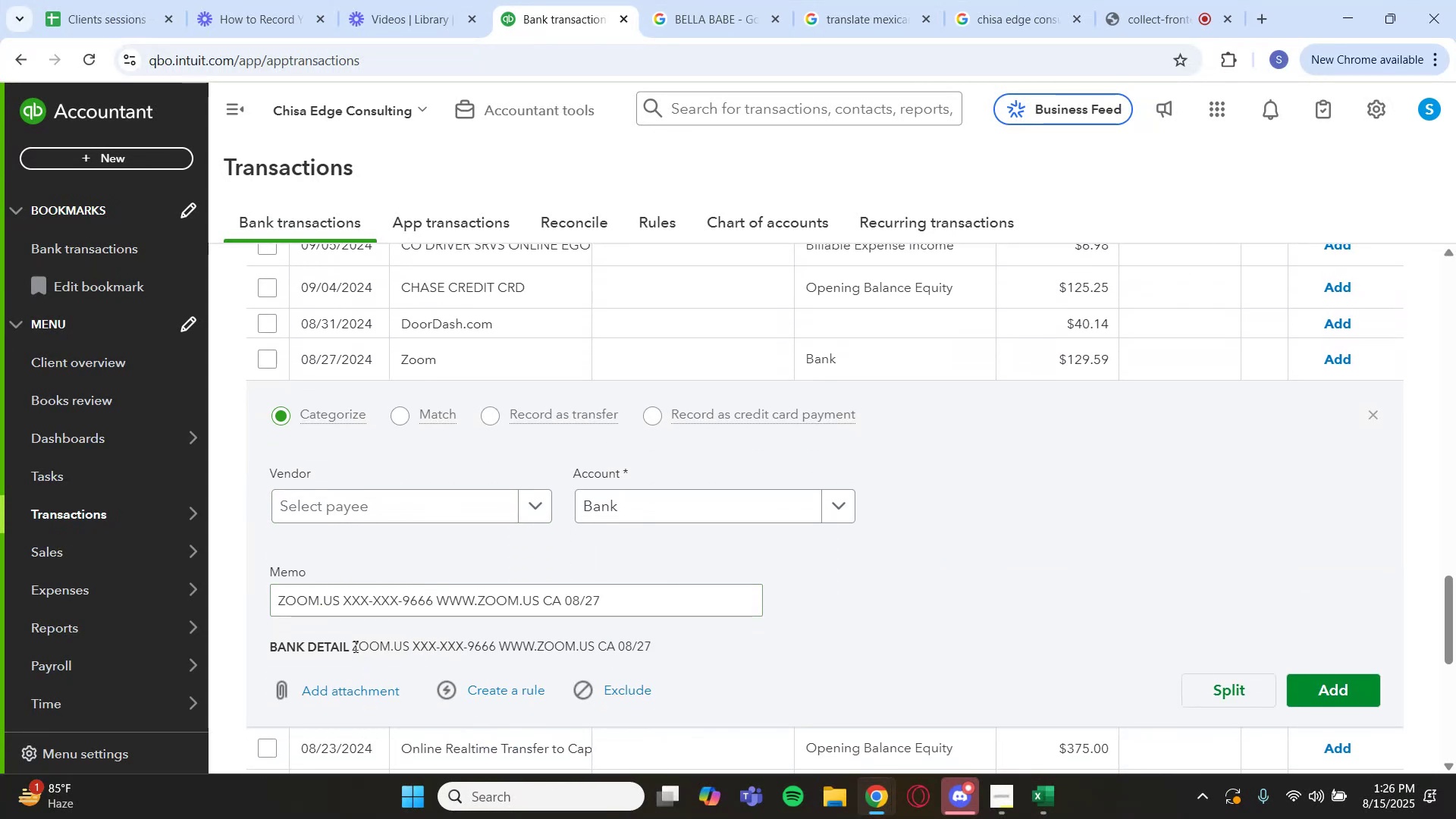 
left_click_drag(start_coordinate=[350, 644], to_coordinate=[408, 649])
 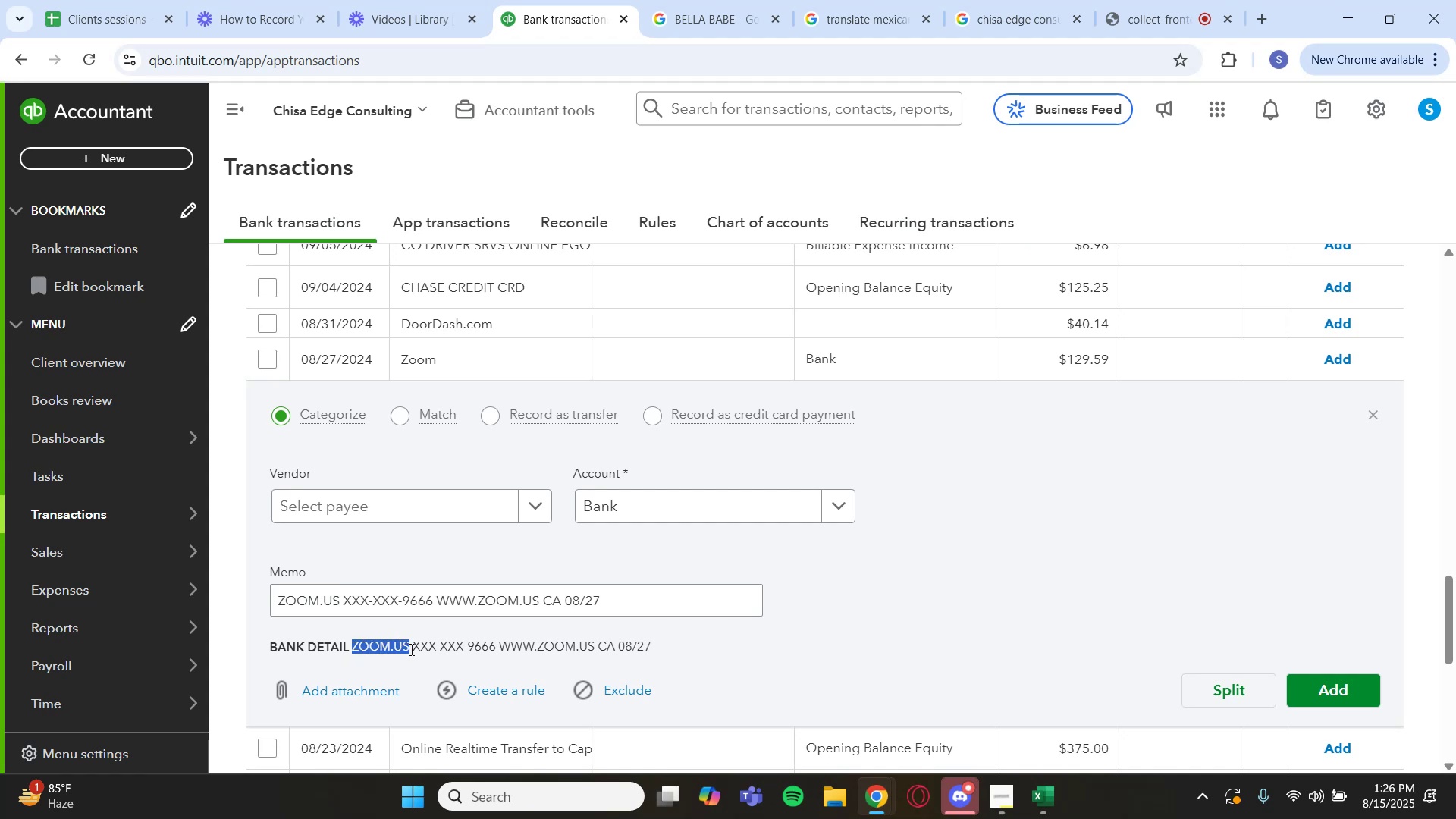 
key(Control+C)
 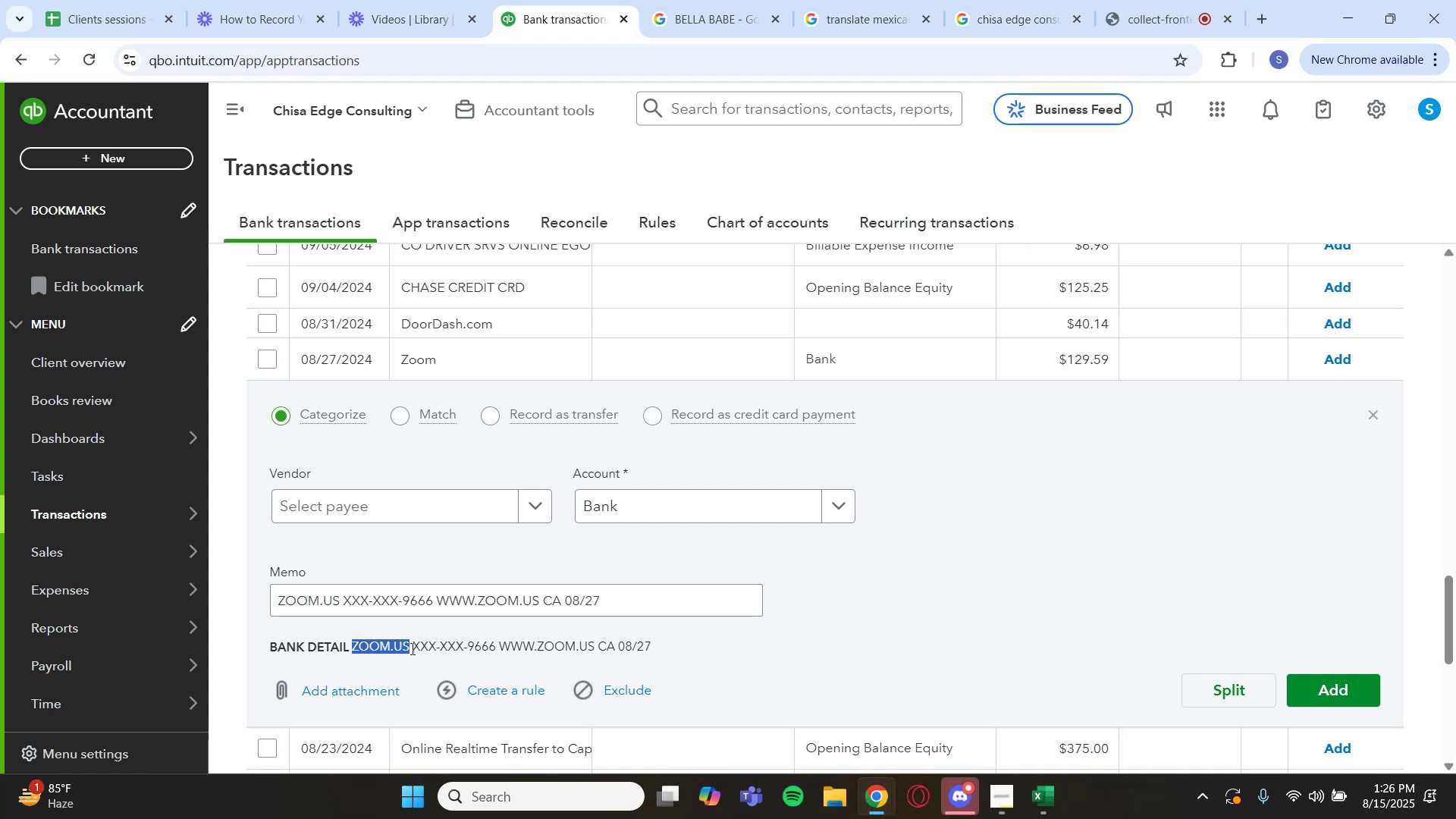 
key(Control+ControlLeft)
 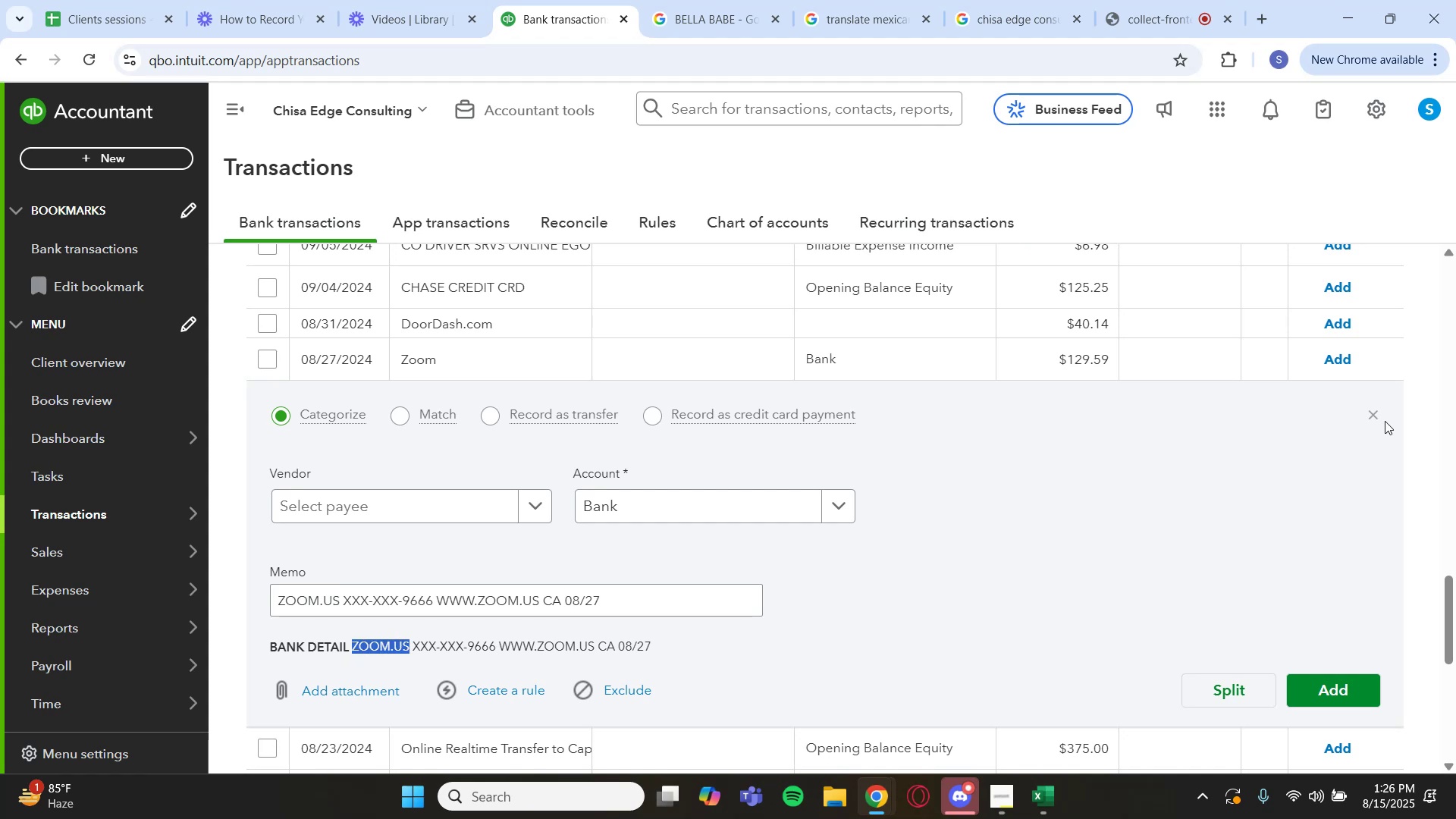 
left_click([1370, 420])
 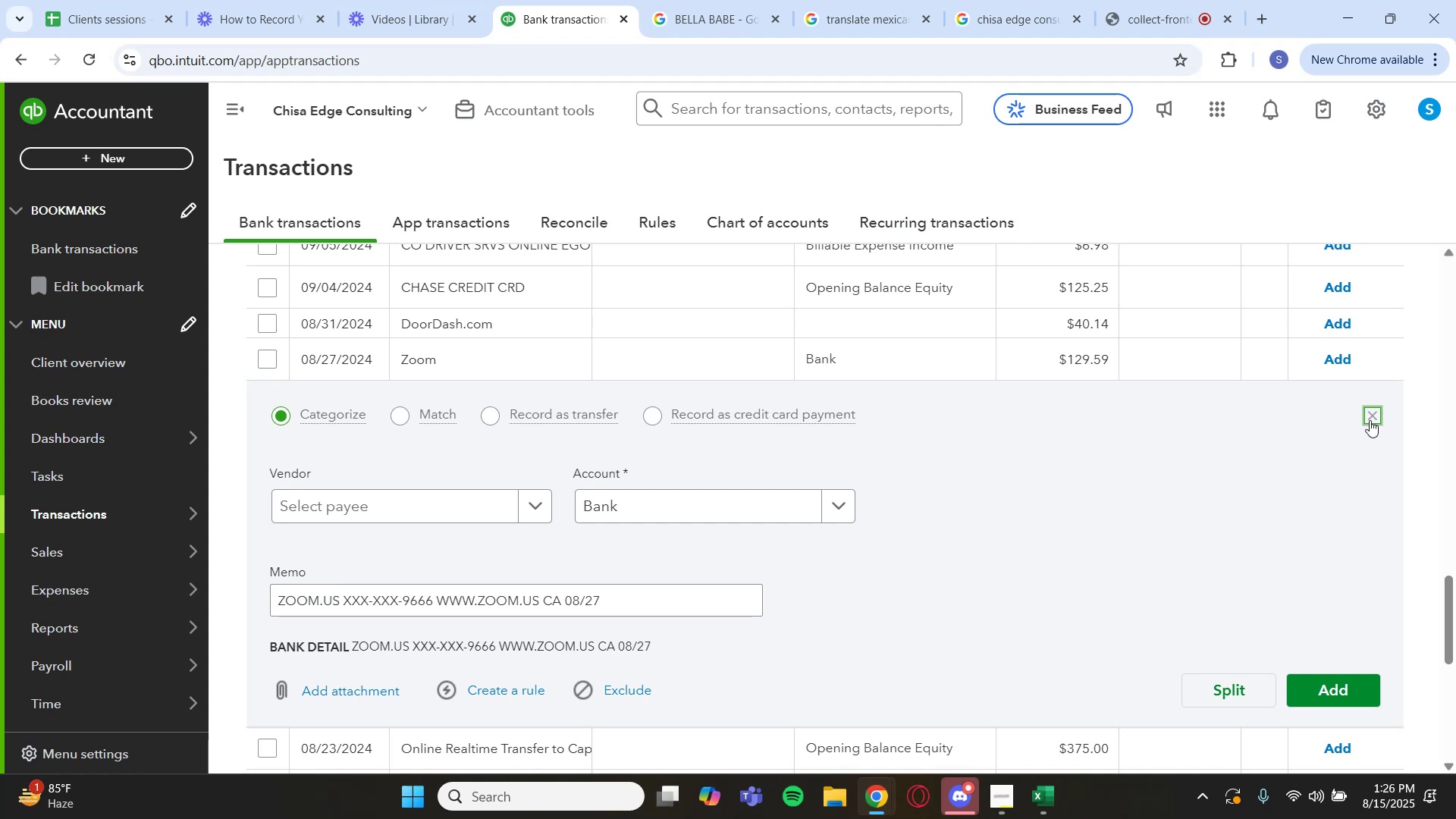 
scroll: coordinate [1040, 374], scroll_direction: up, amount: 19.0
 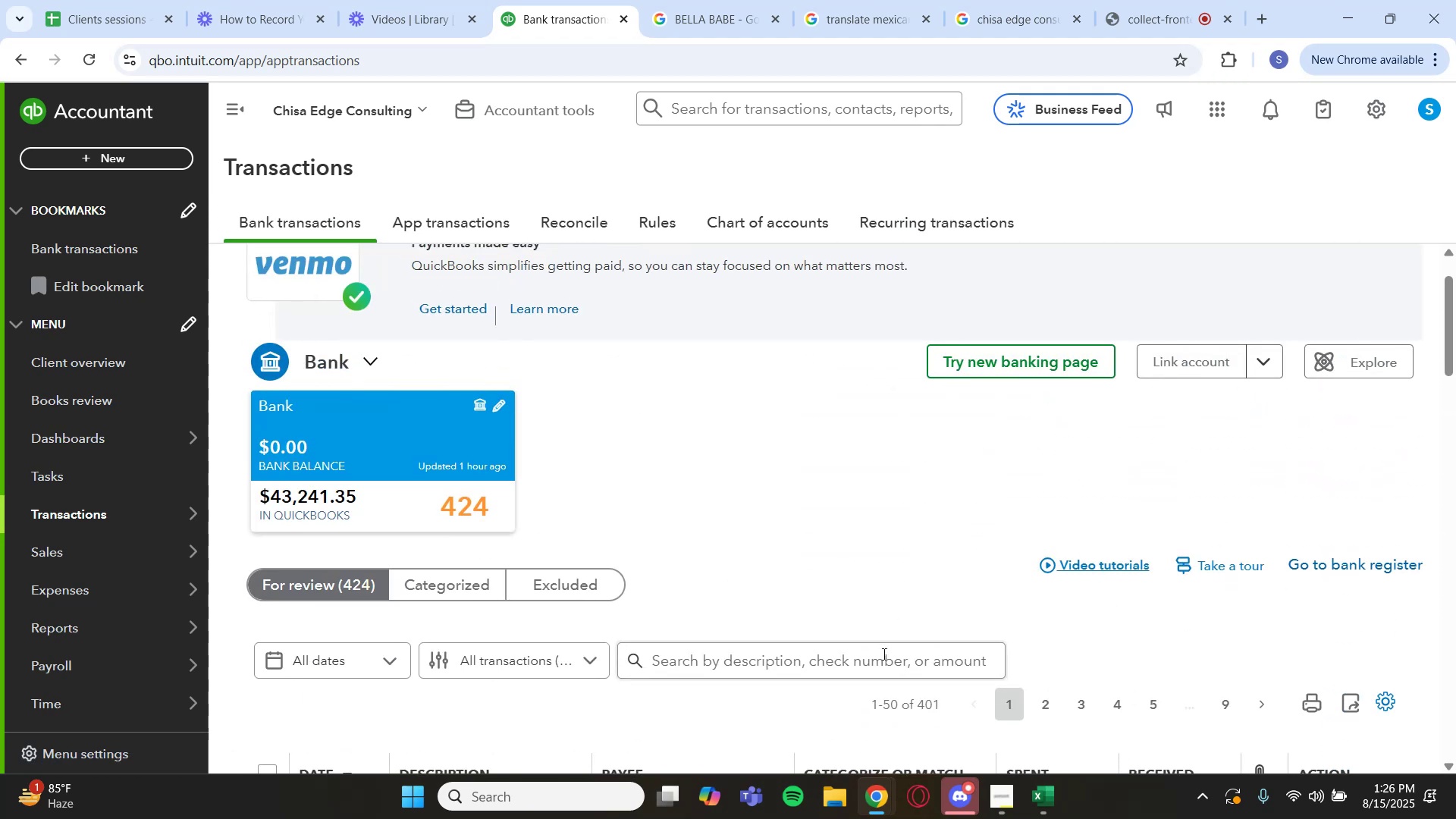 
left_click([882, 661])
 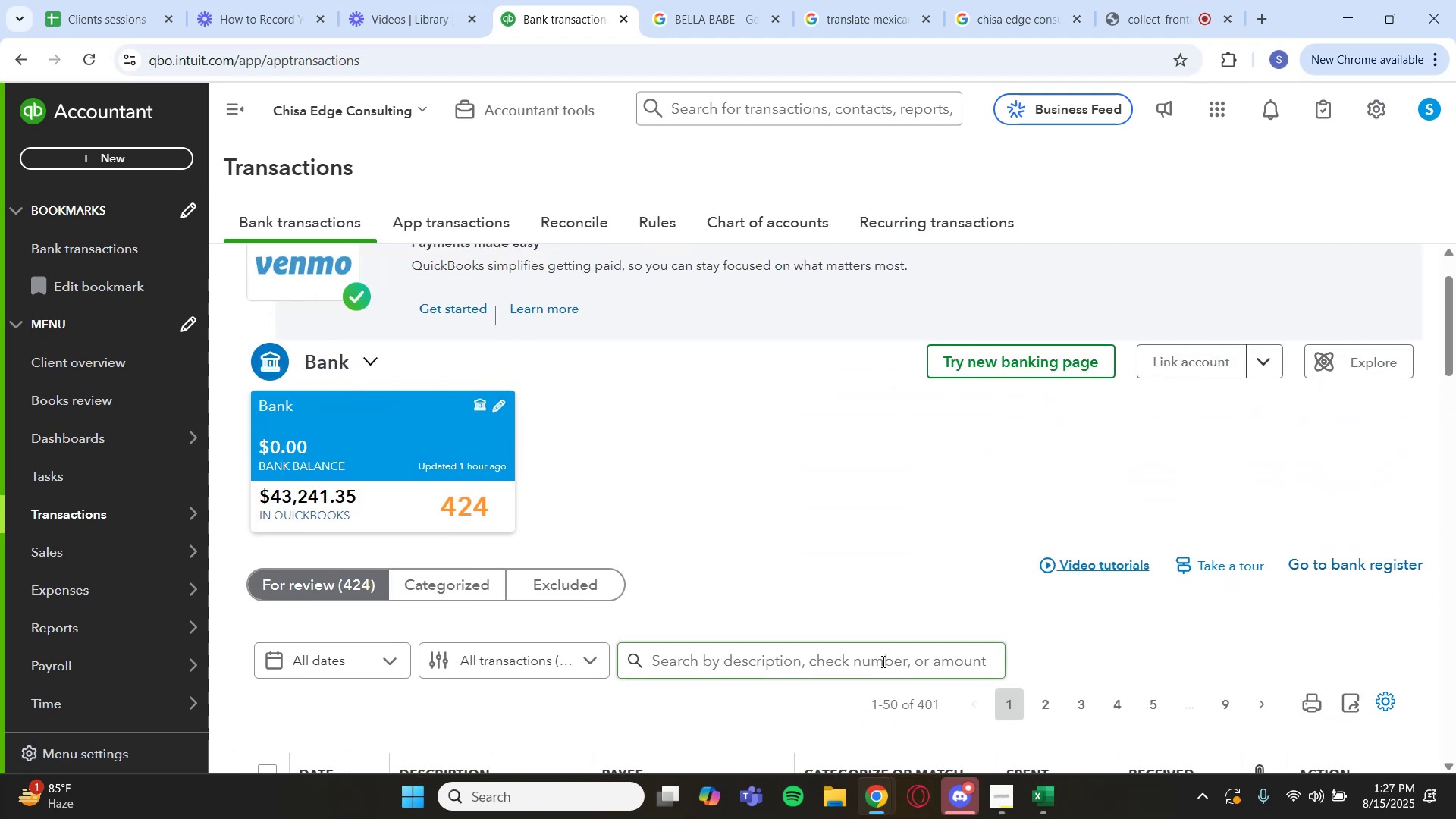 
key(Control+V)
 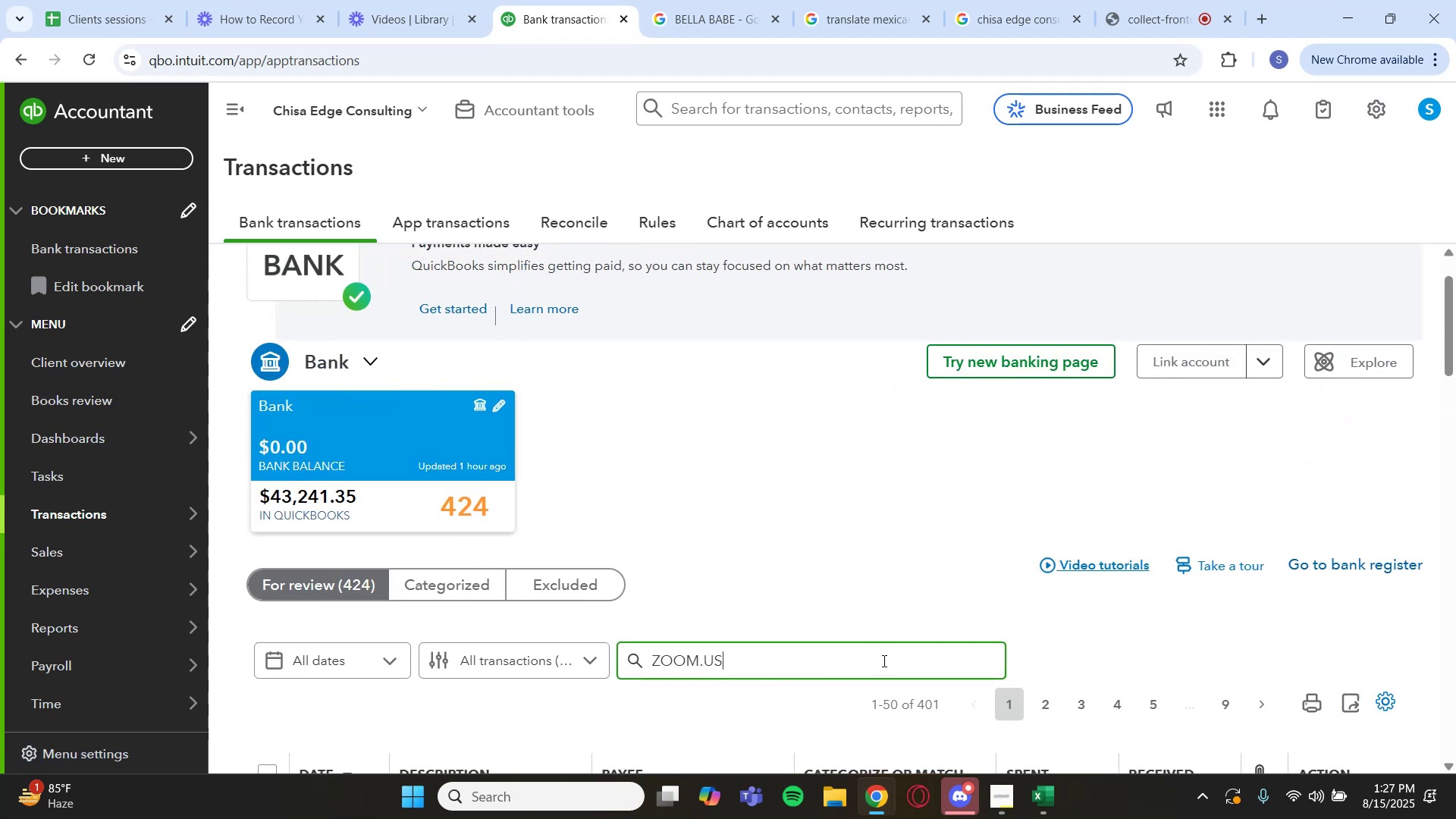 
key(Enter)
 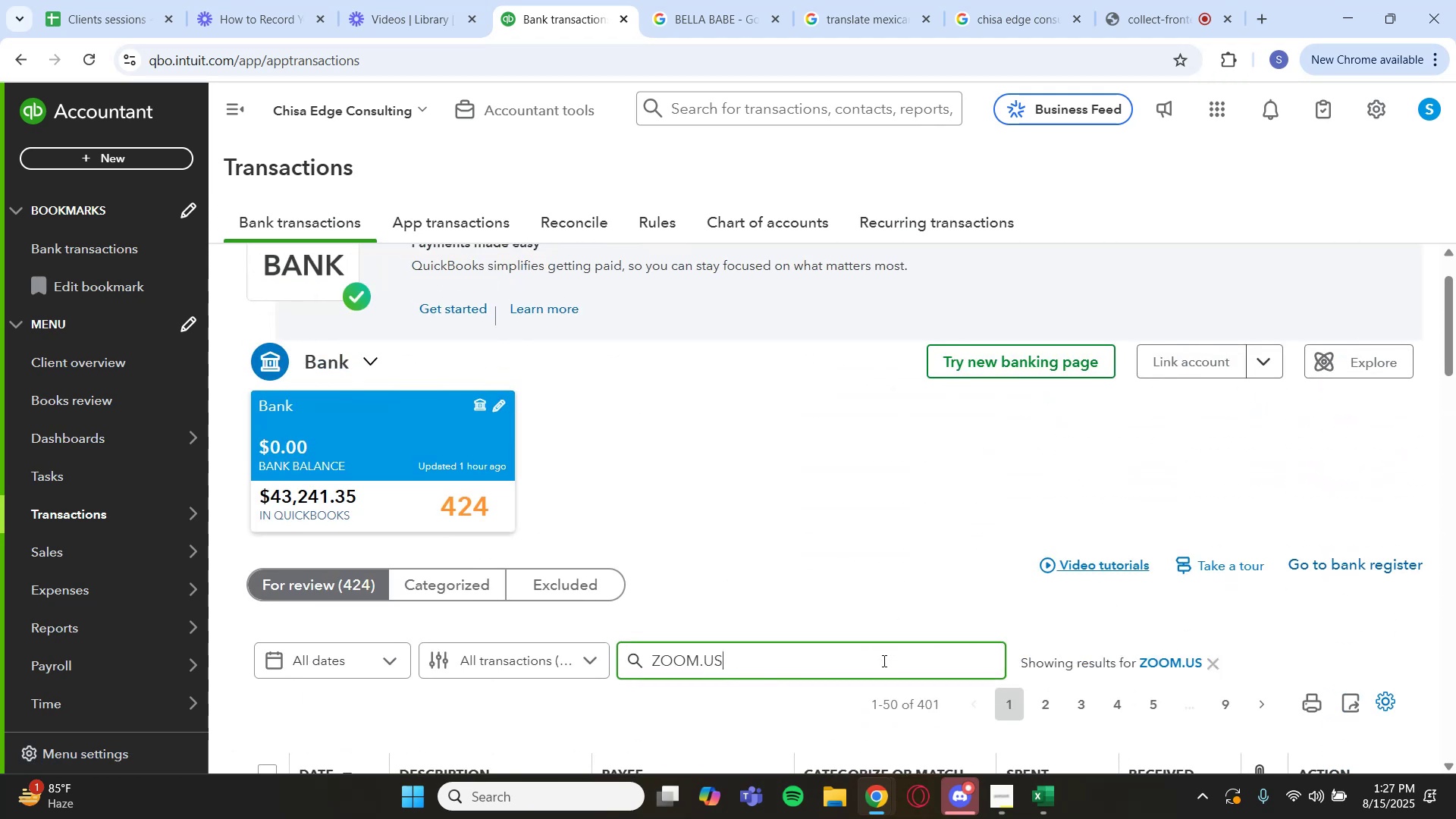 
scroll: coordinate [767, 548], scroll_direction: down, amount: 5.0
 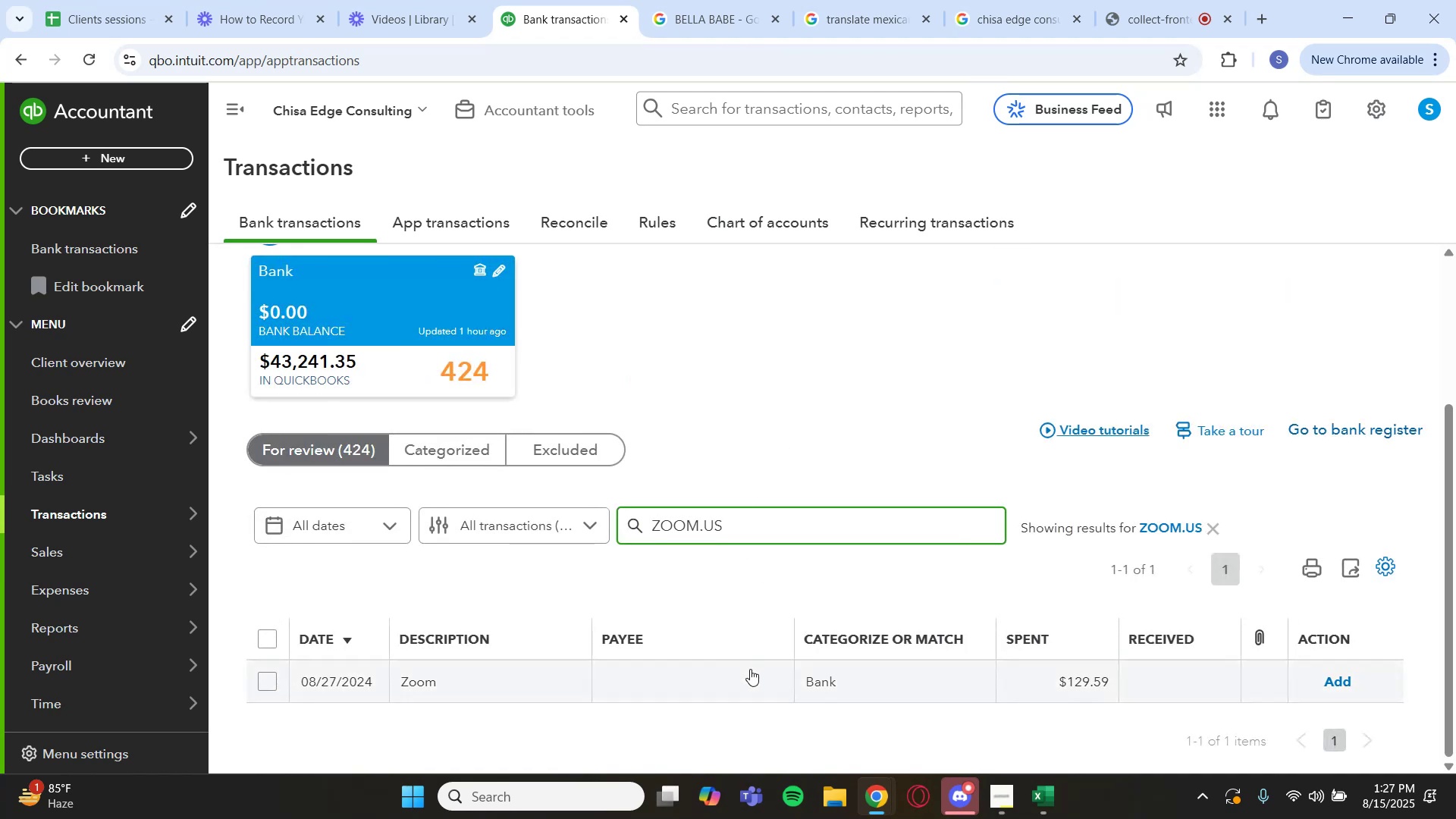 
left_click([722, 670])
 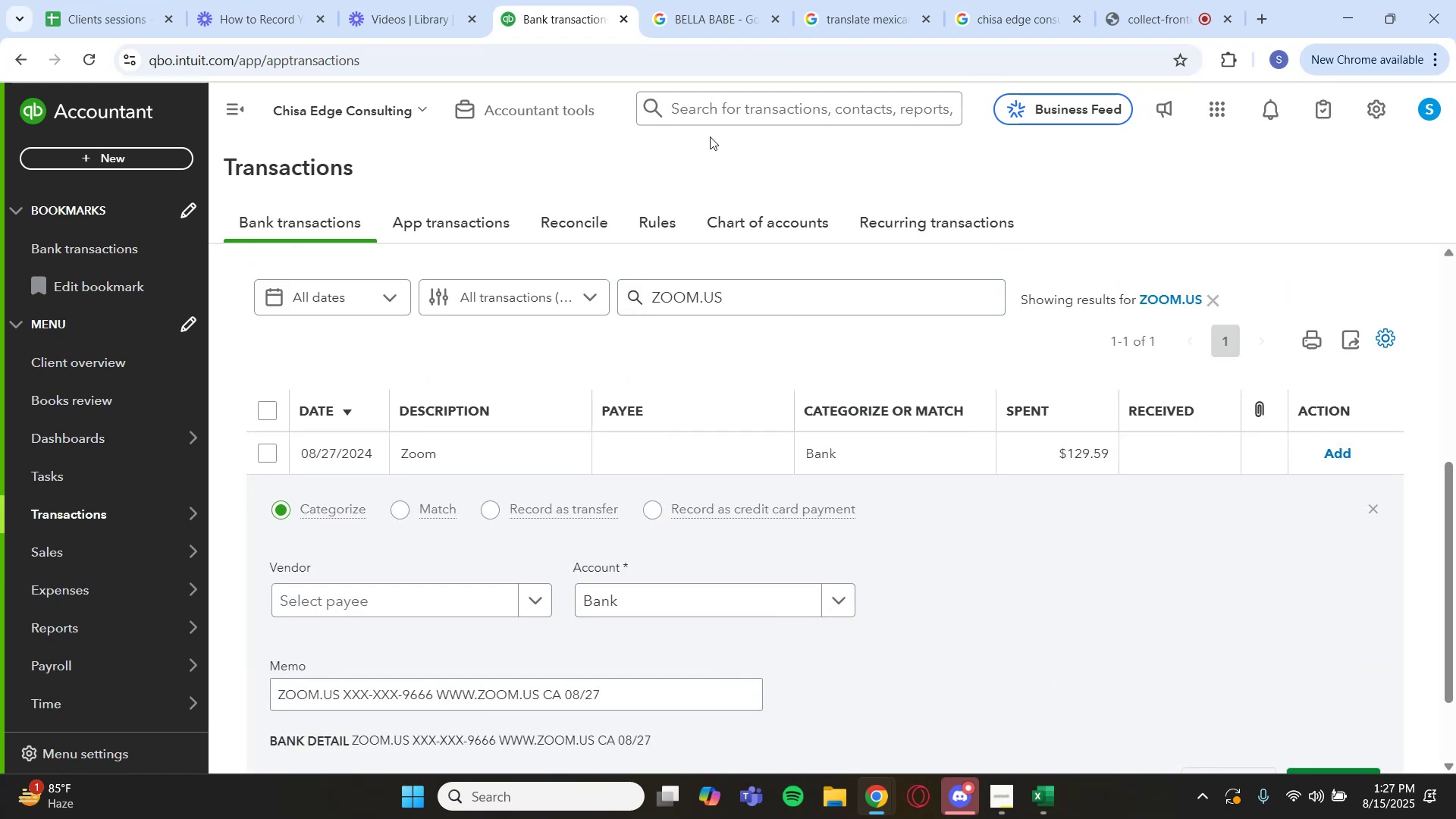 
left_click([700, 23])
 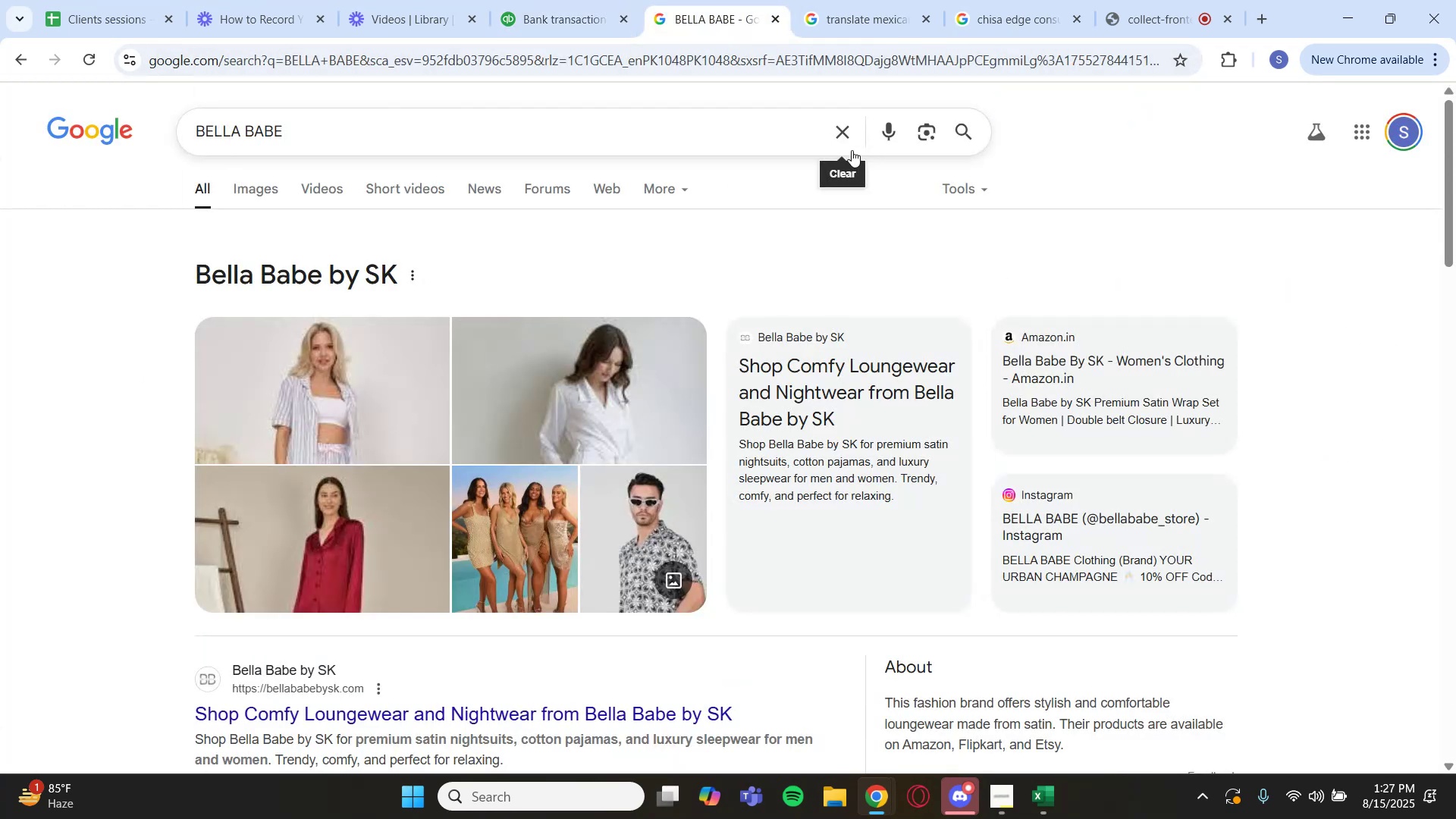 
key(Control+V)
 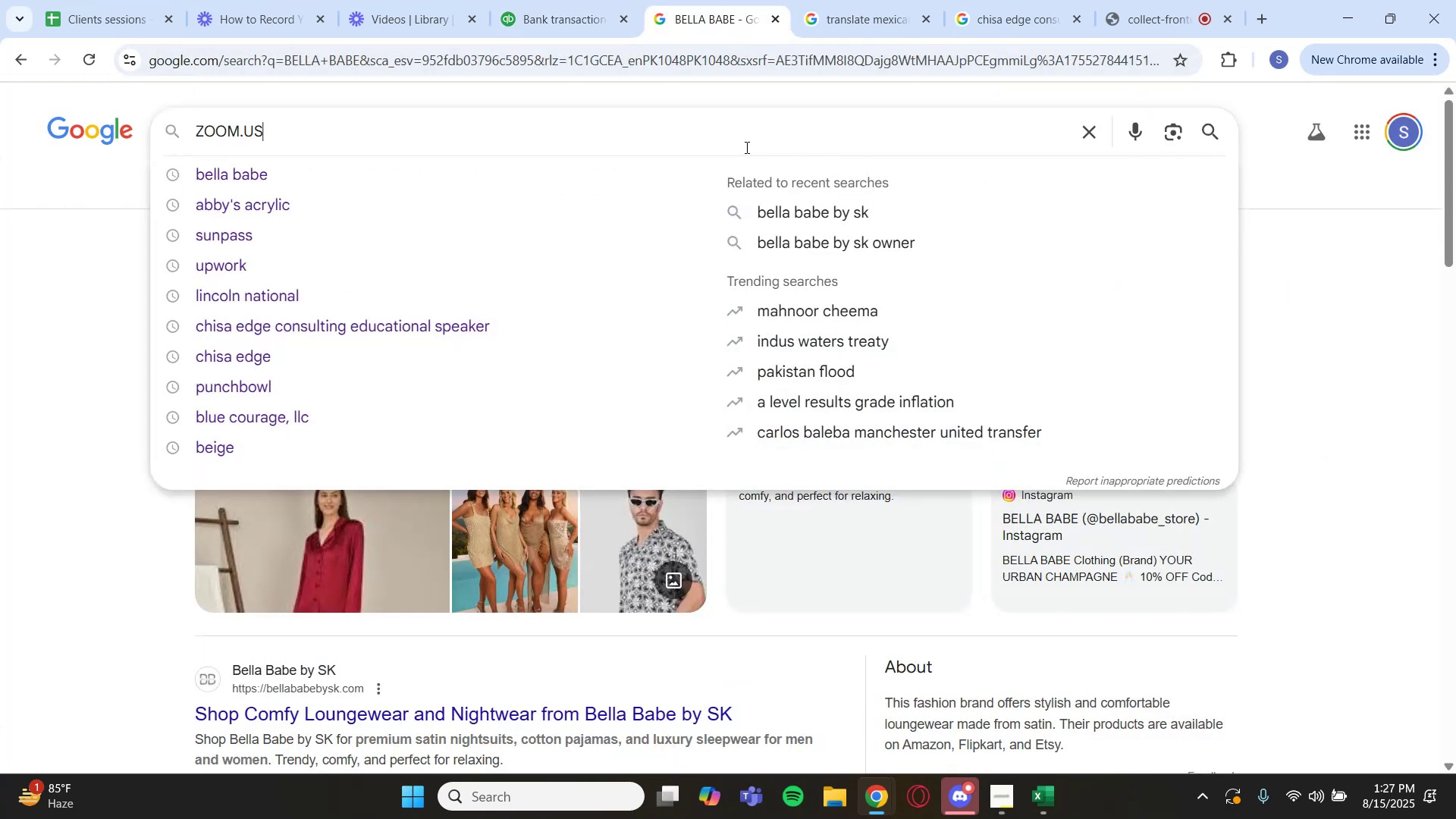 
key(Enter)
 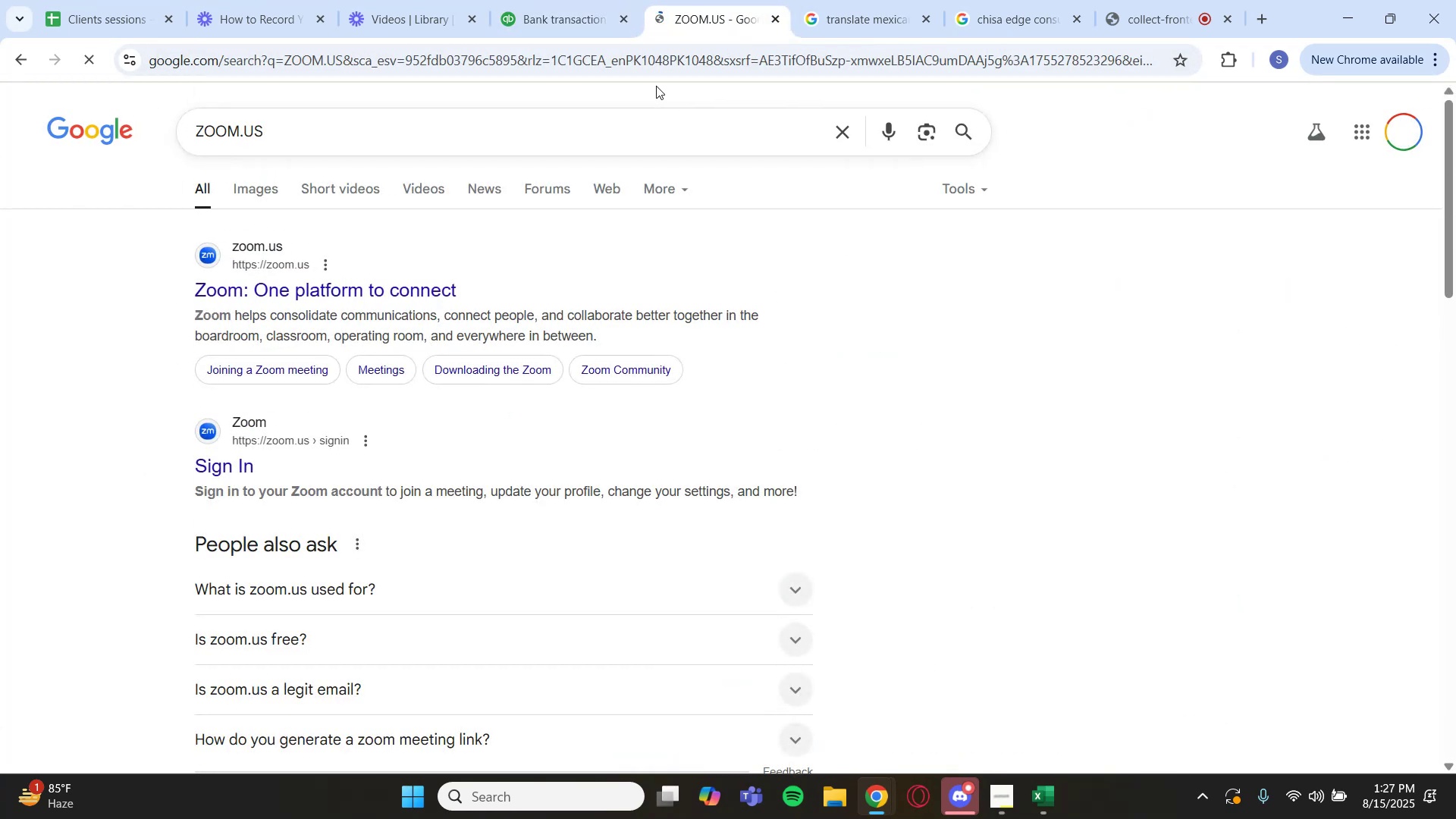 
left_click([587, 21])
 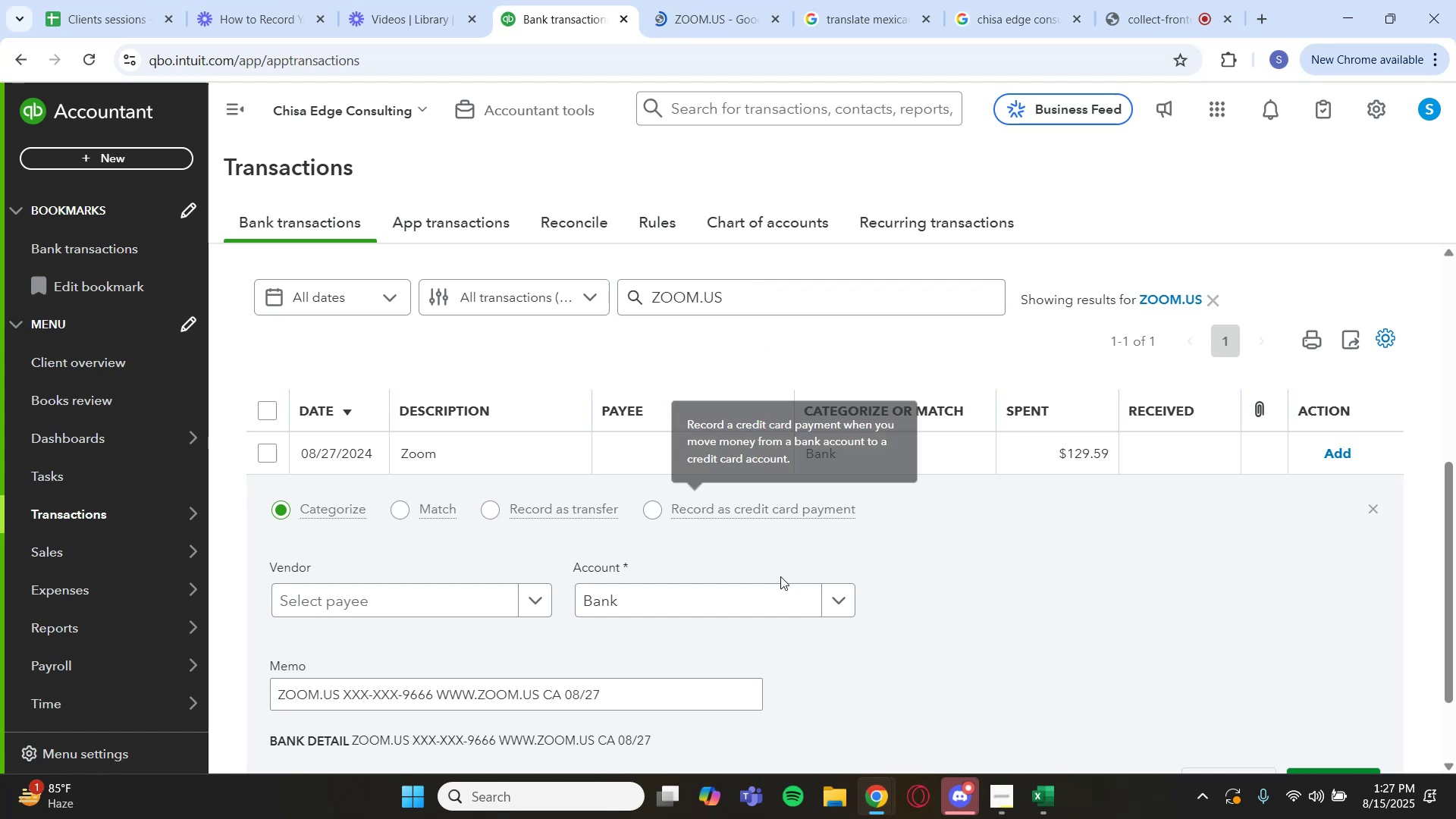 
left_click([826, 597])
 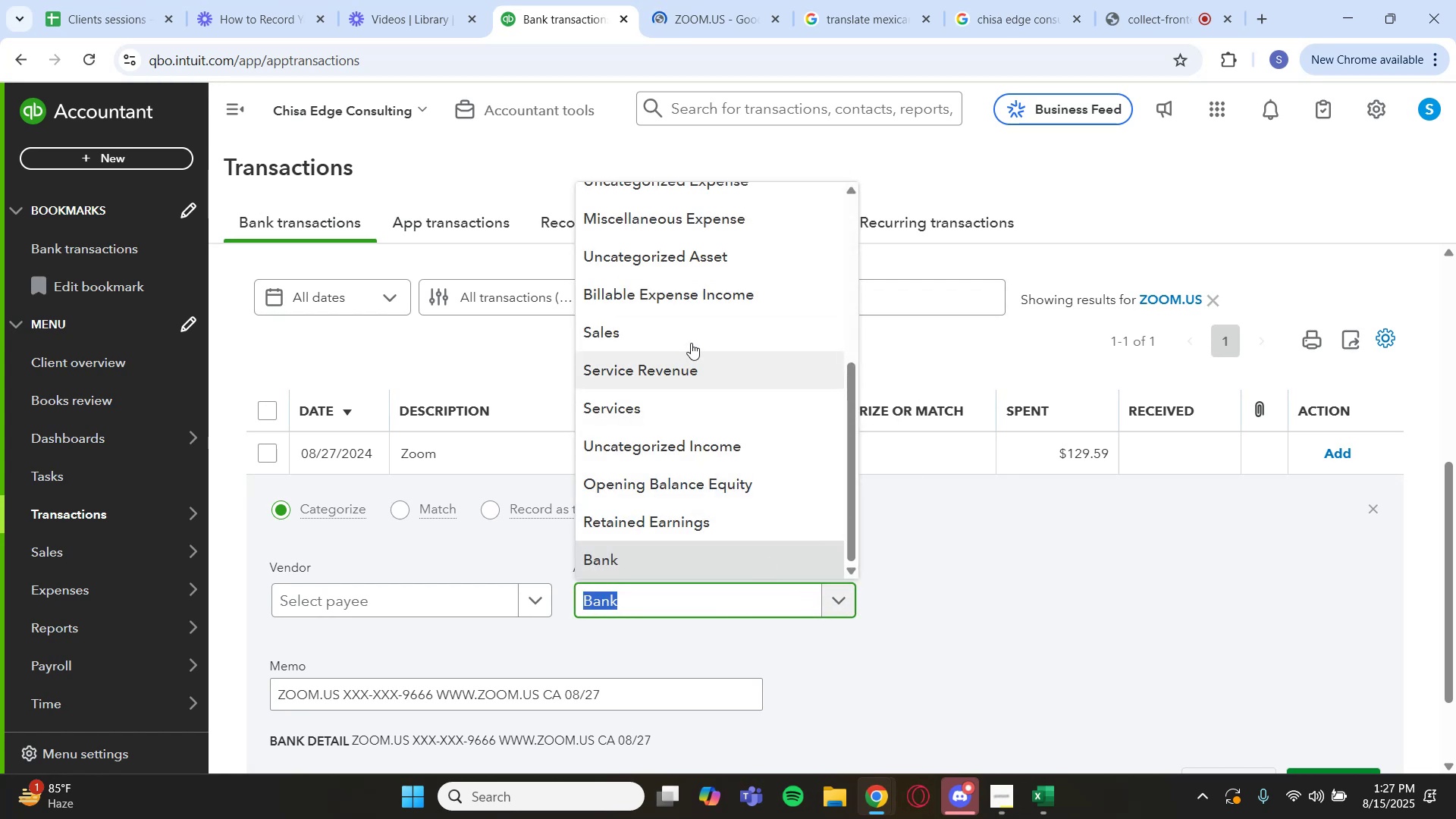 
scroll: coordinate [681, 297], scroll_direction: up, amount: 1.0
 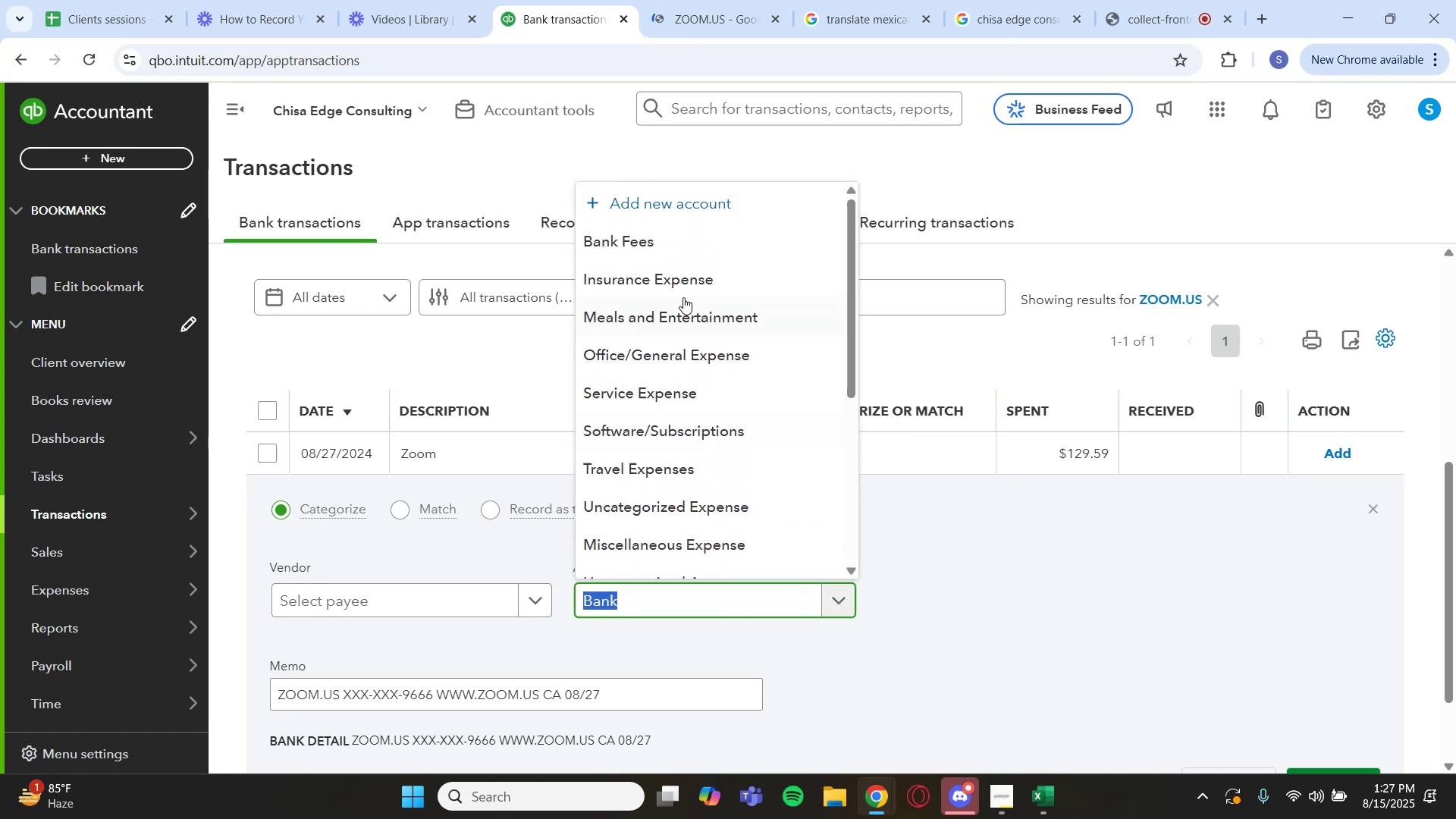 
scroll: coordinate [717, 469], scroll_direction: down, amount: 5.0
 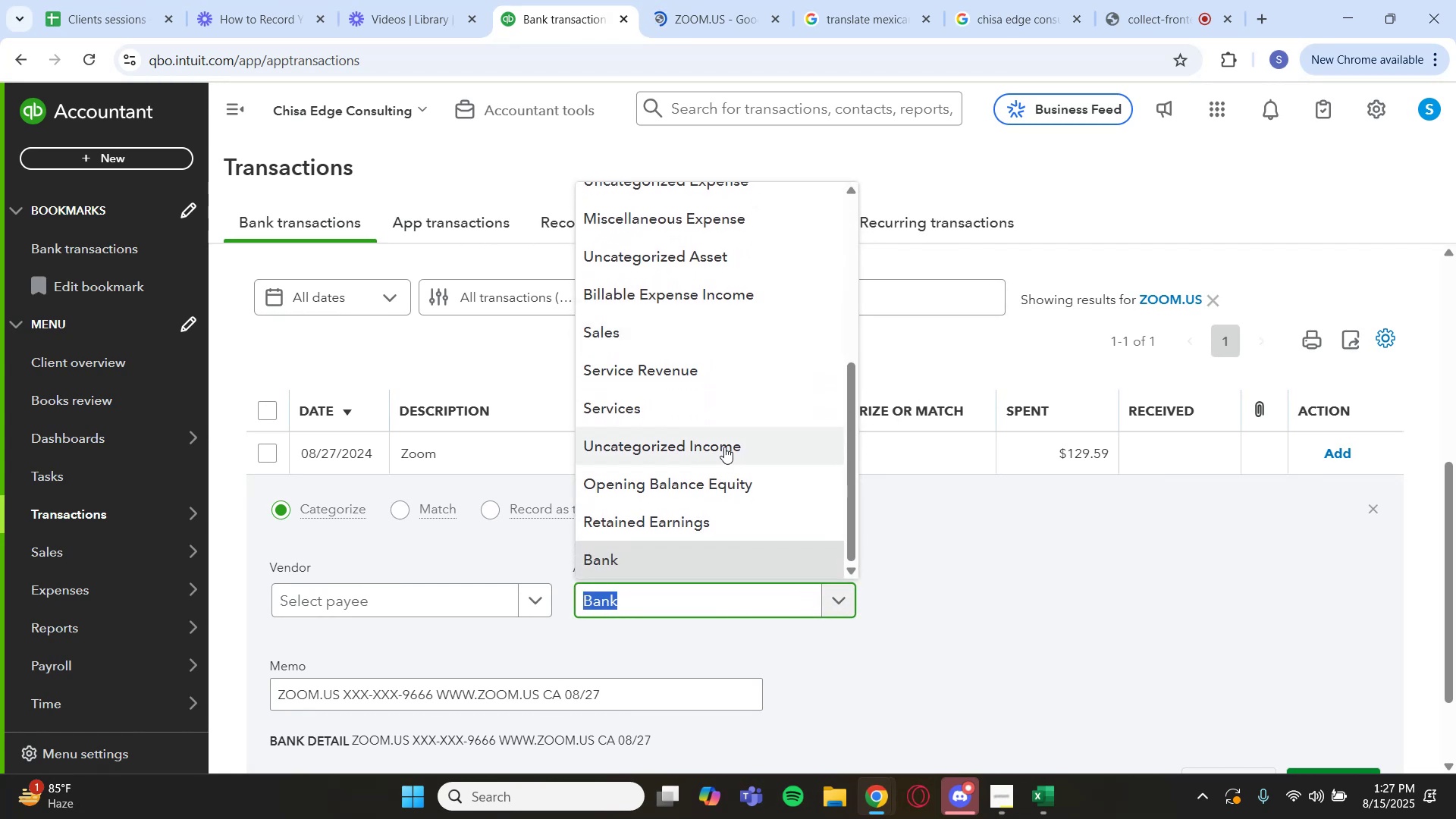 
scroll: coordinate [736, 554], scroll_direction: up, amount: 4.0
 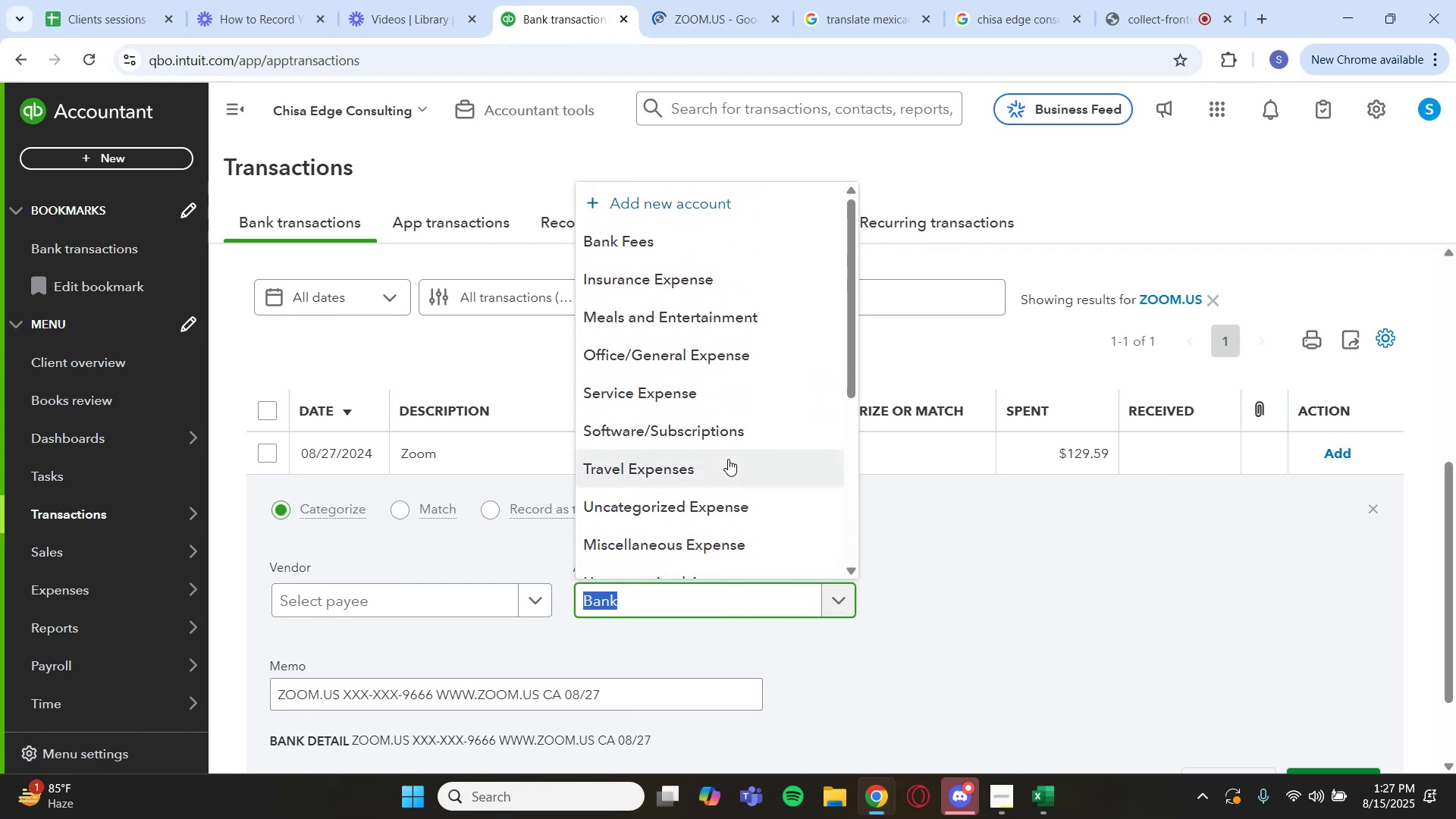 
left_click([728, 438])
 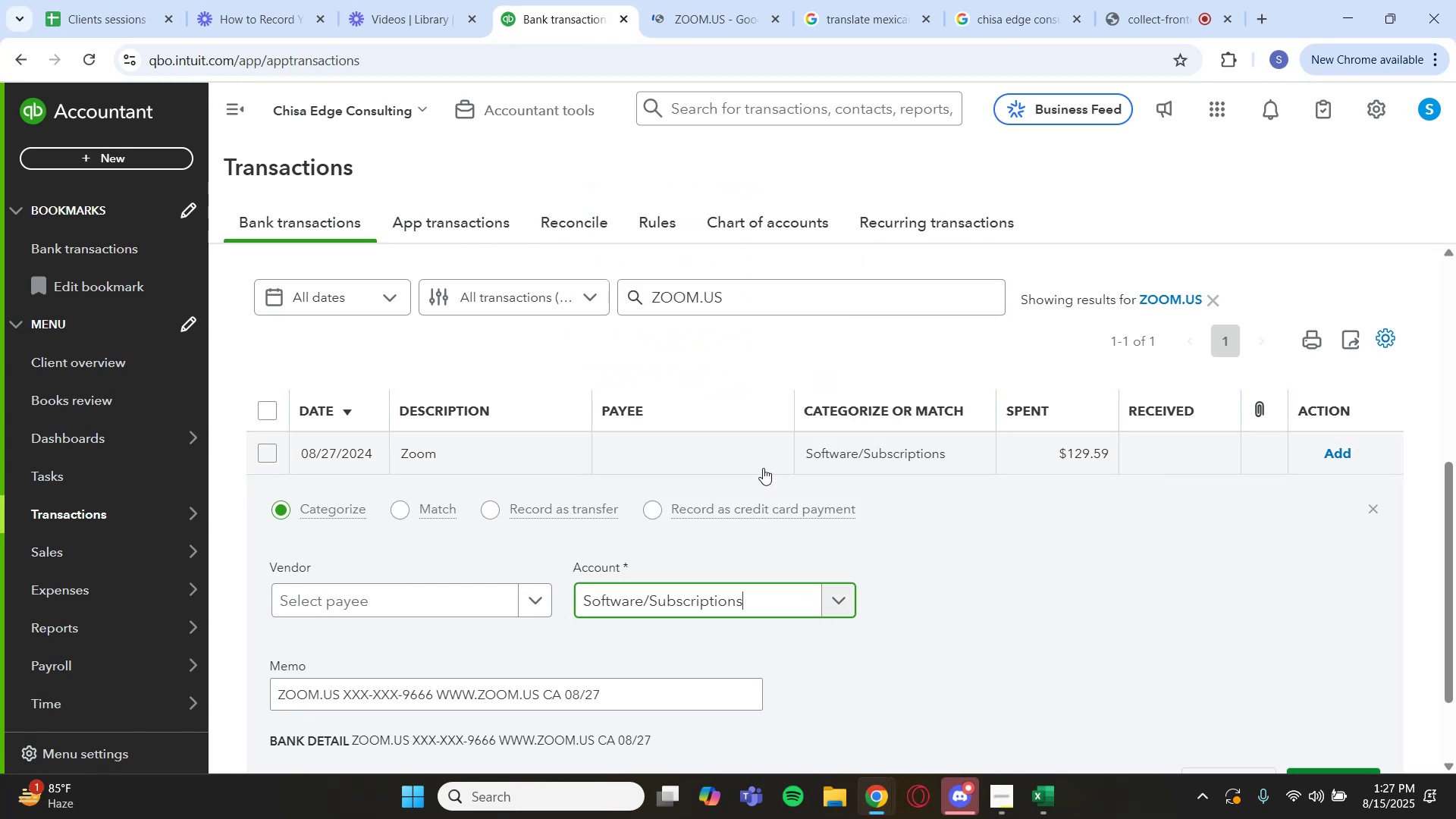 
scroll: coordinate [1074, 702], scroll_direction: down, amount: 2.0
 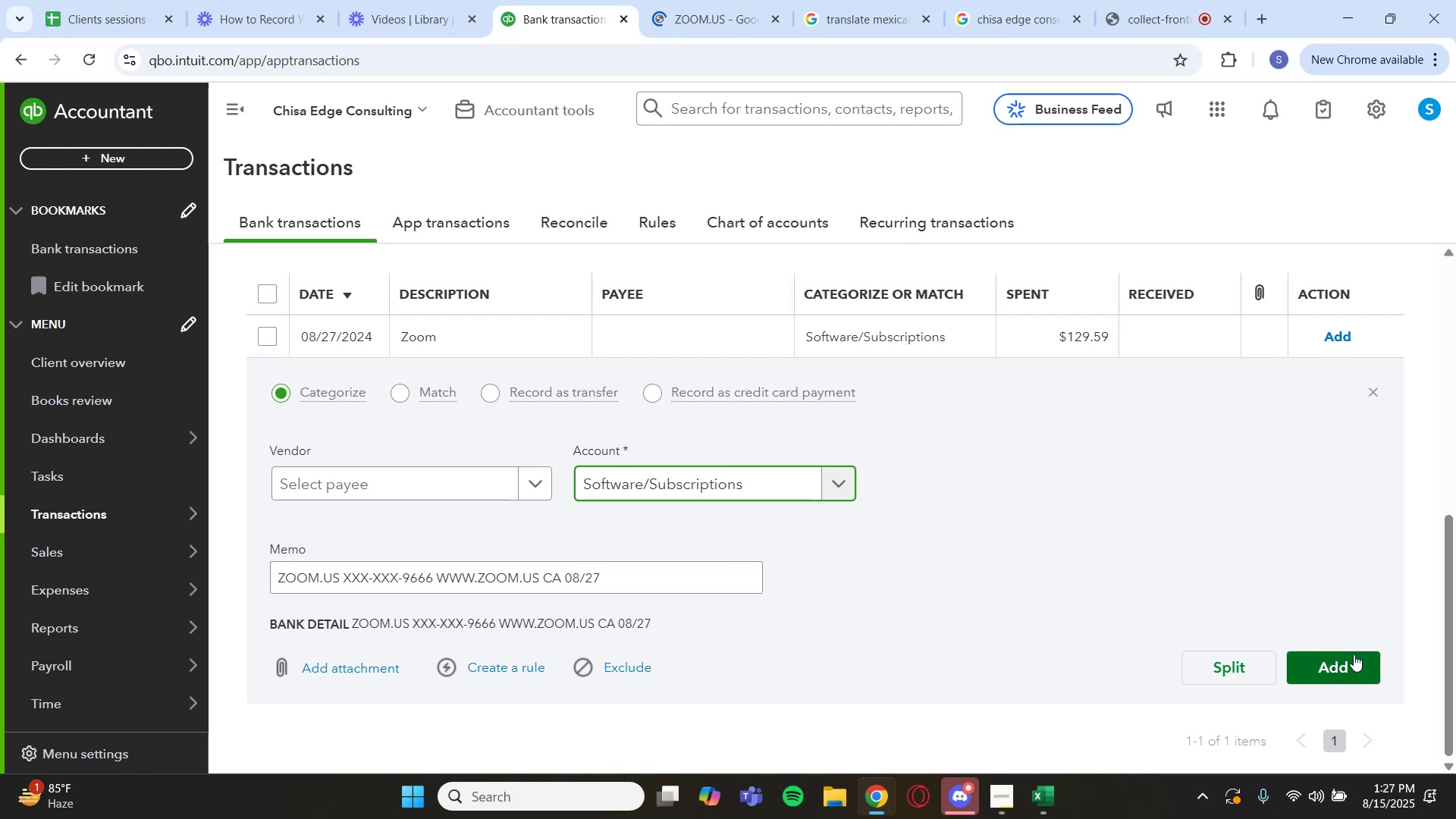 
left_click([1354, 663])
 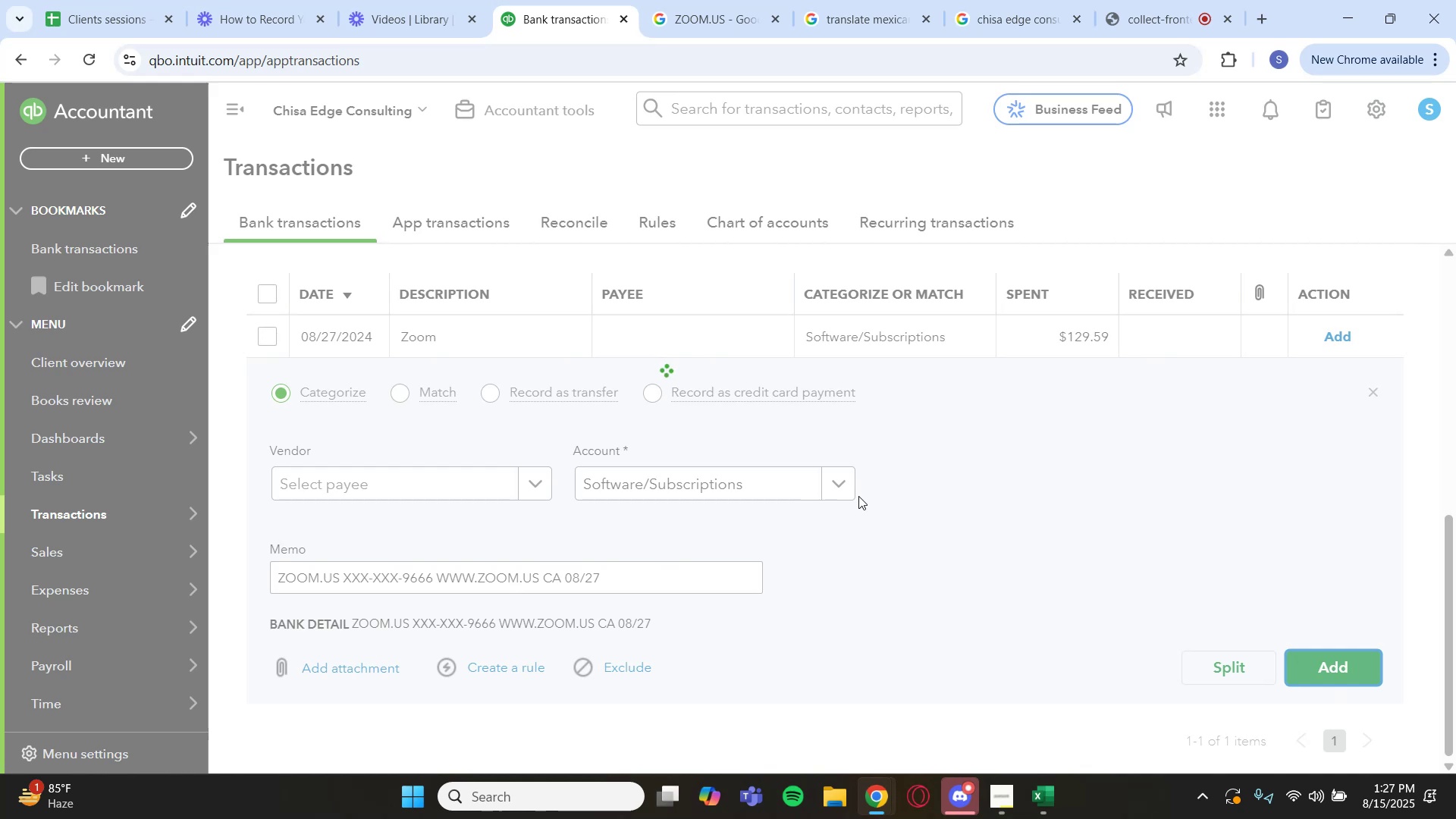 
wait(14.72)
 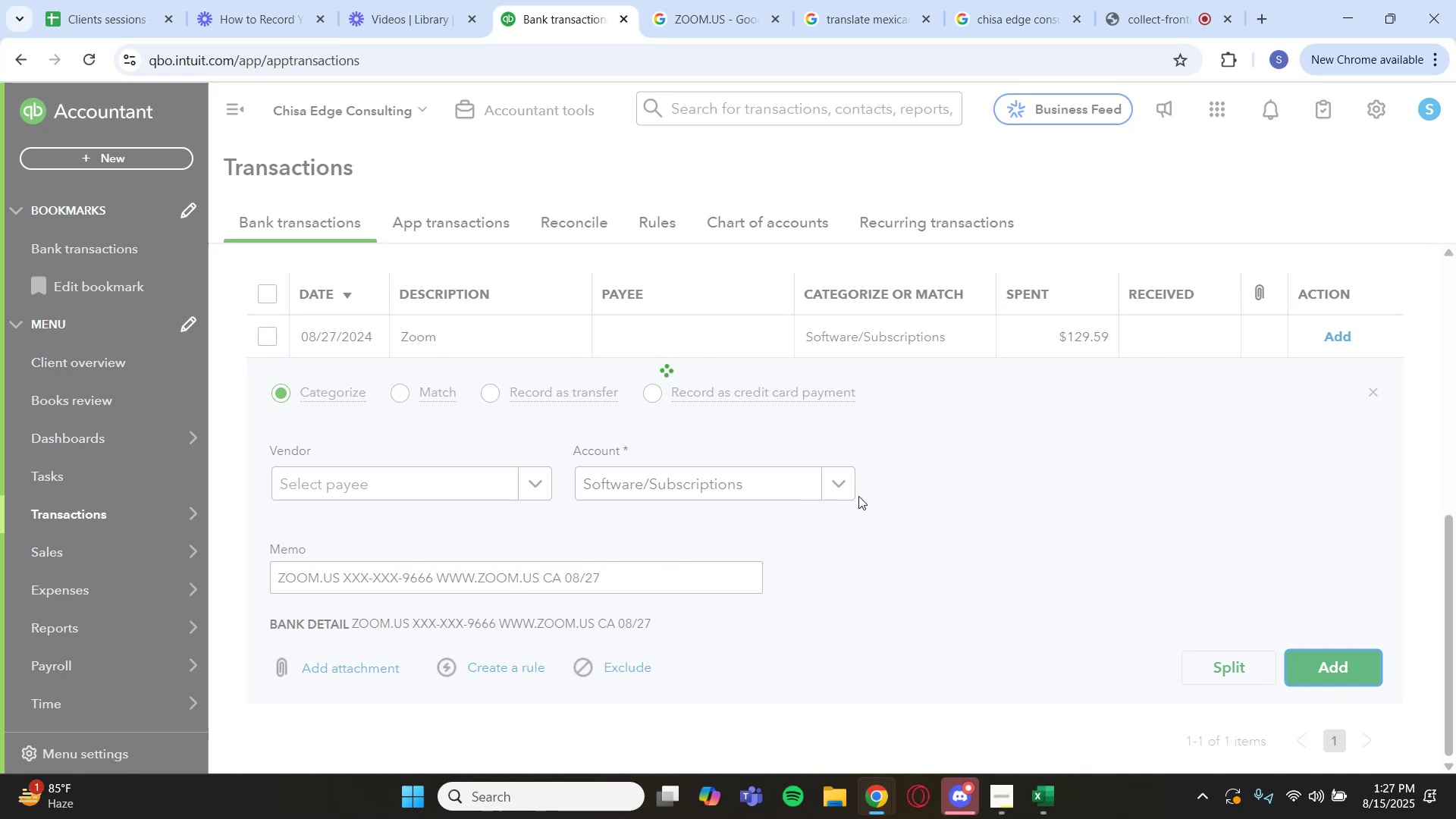 
left_click([1191, 447])
 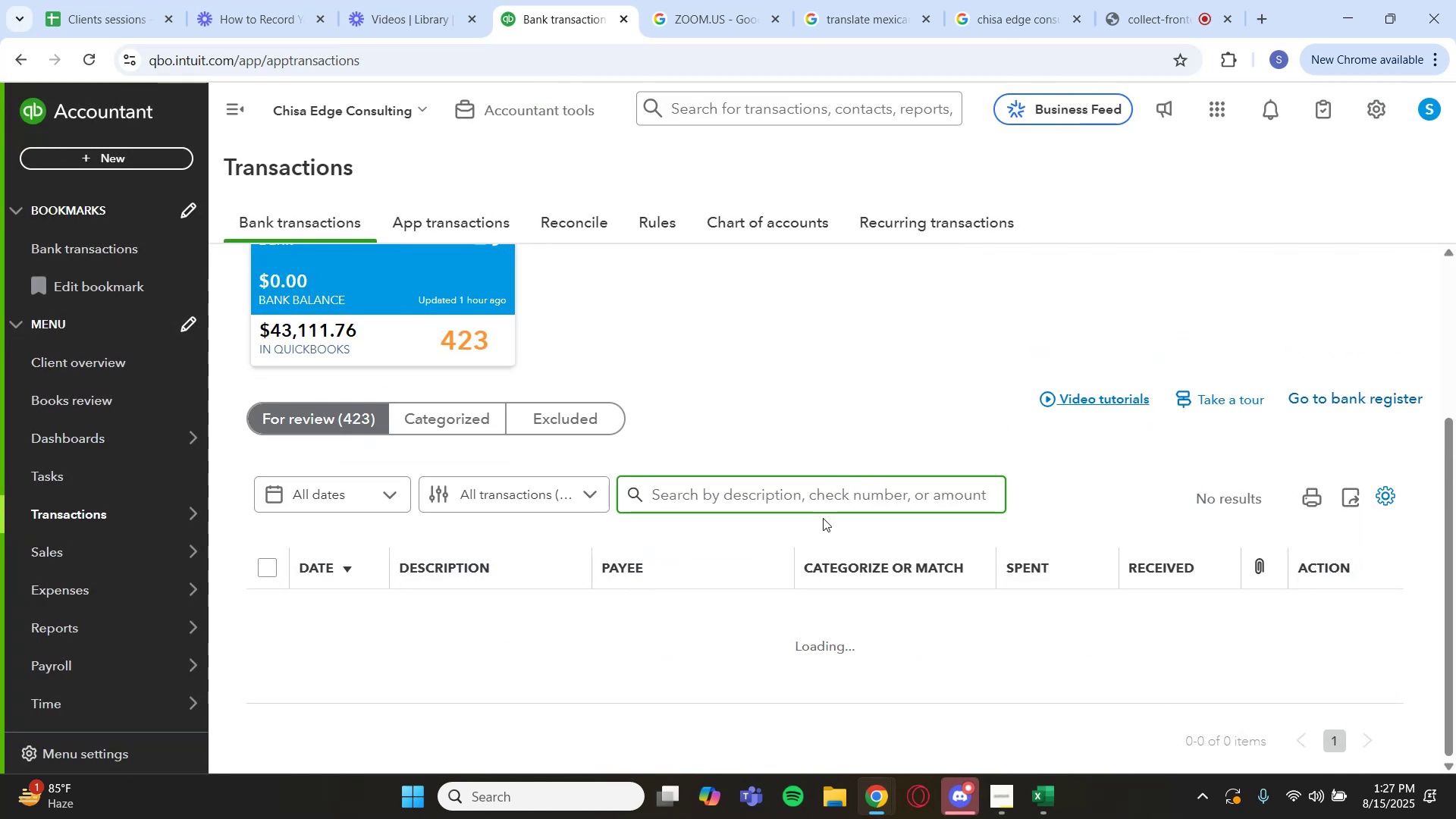 
wait(5.37)
 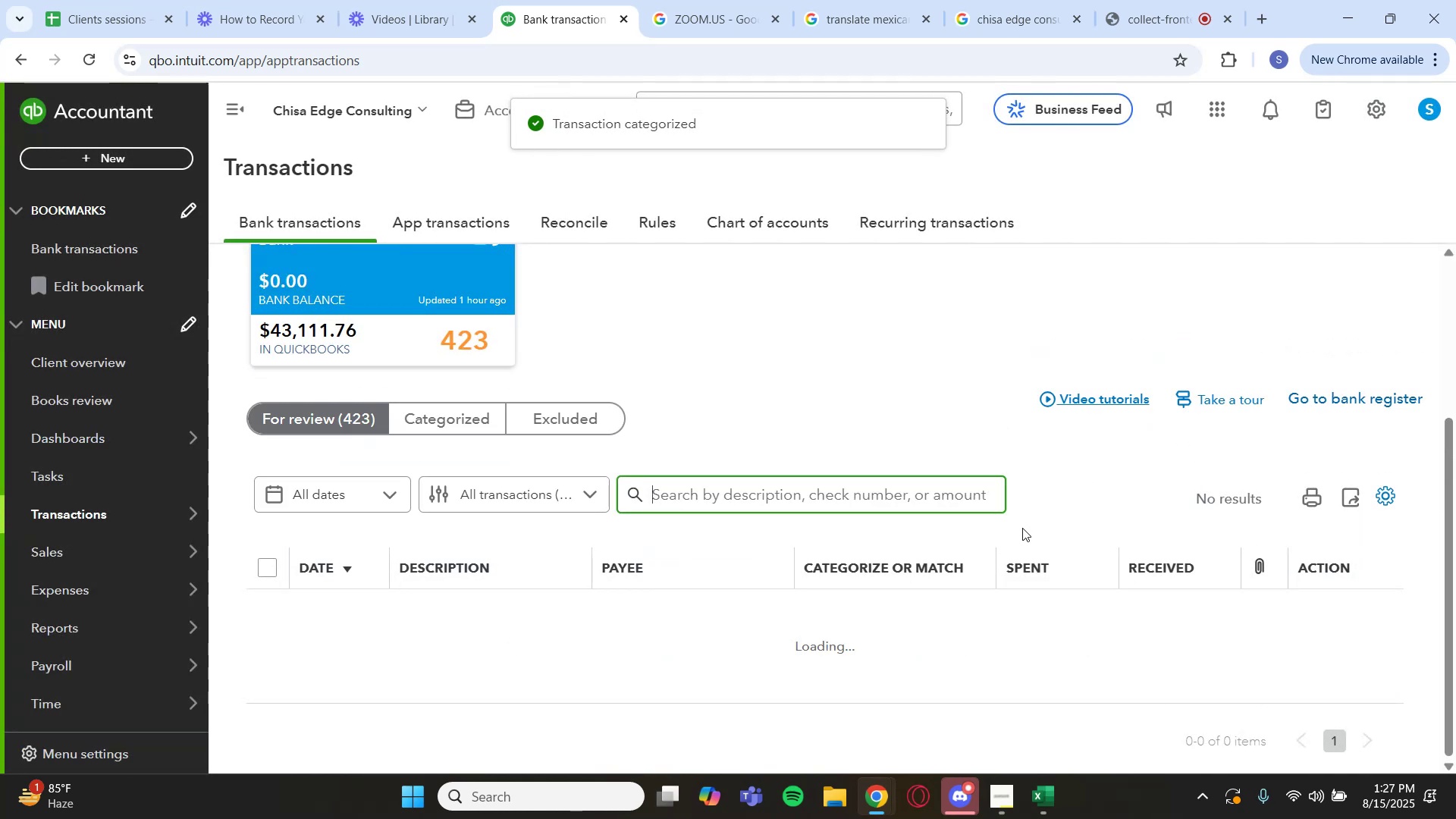 
scroll: coordinate [942, 397], scroll_direction: down, amount: 4.0
 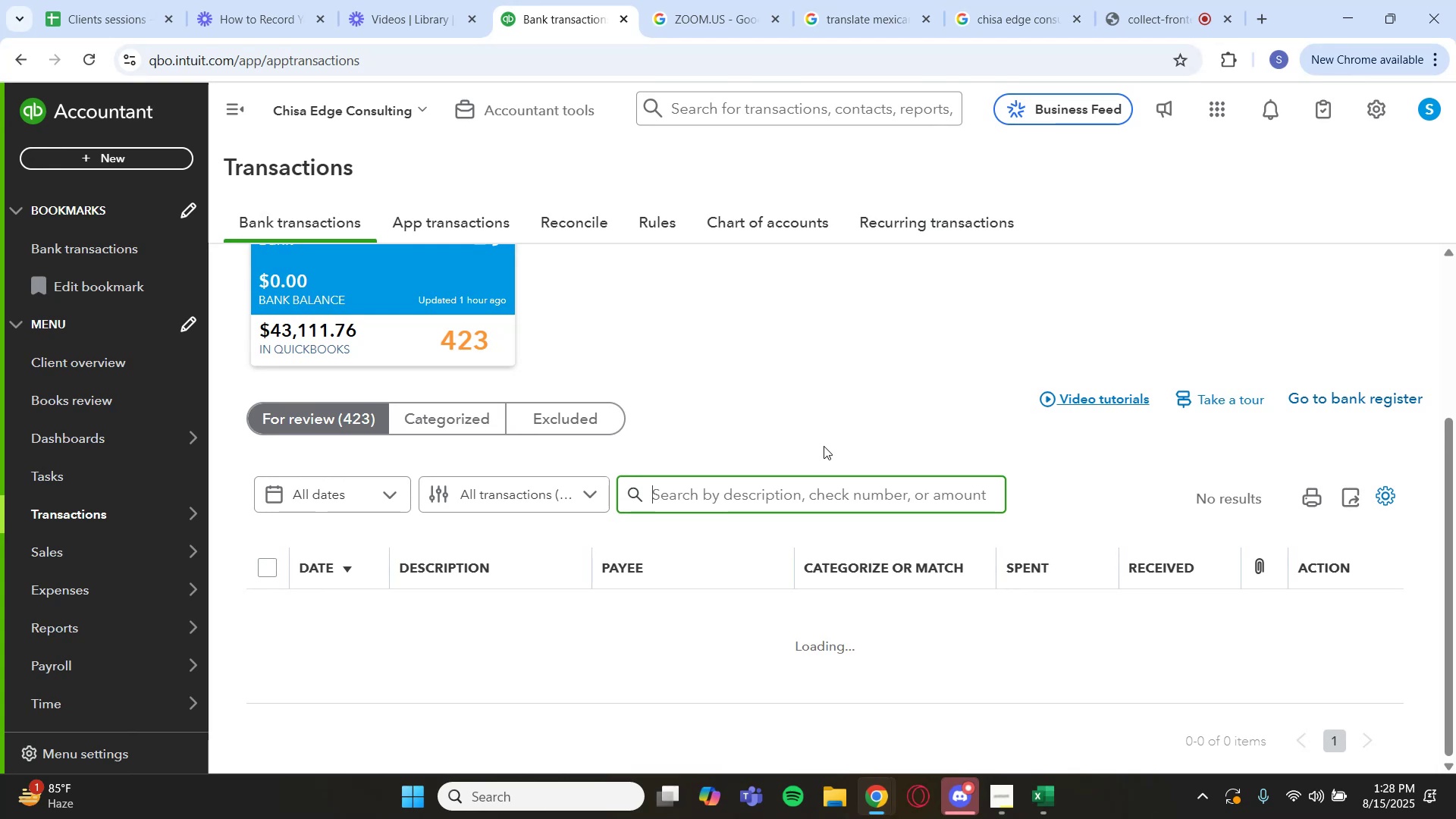 
wait(45.17)
 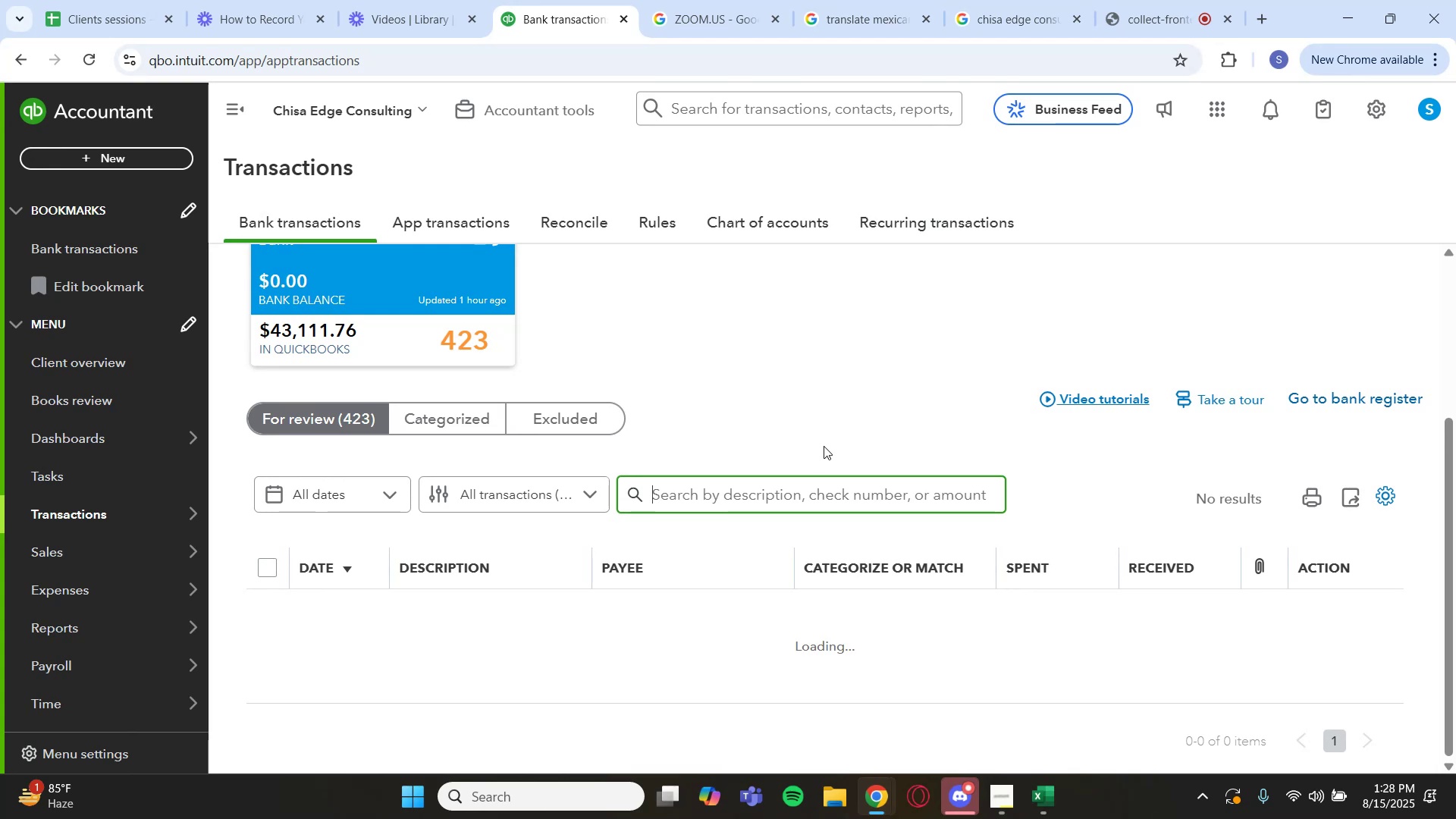 
scroll: coordinate [874, 496], scroll_direction: down, amount: 2.0
 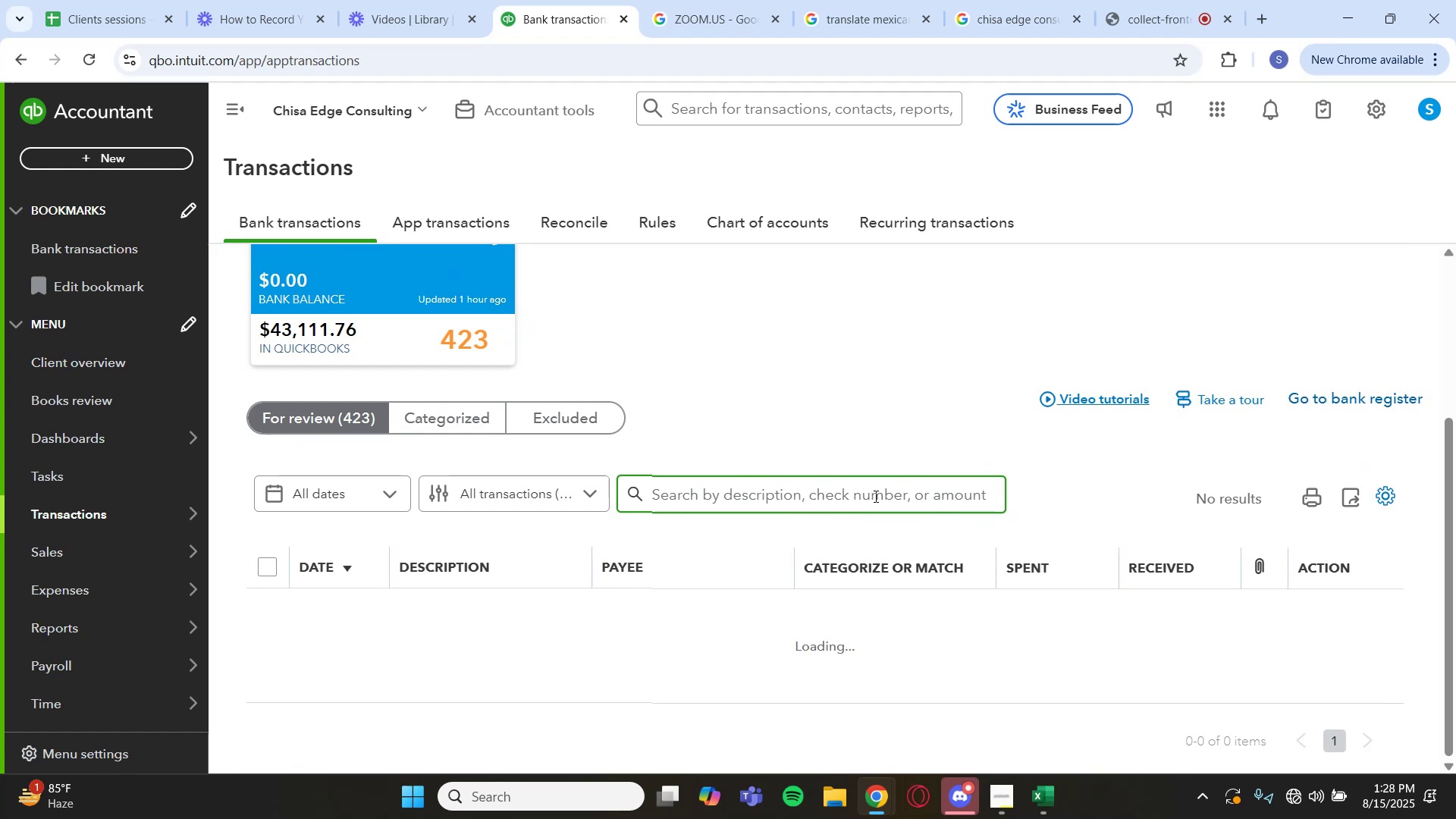 
scroll: coordinate [874, 496], scroll_direction: up, amount: 9.0
 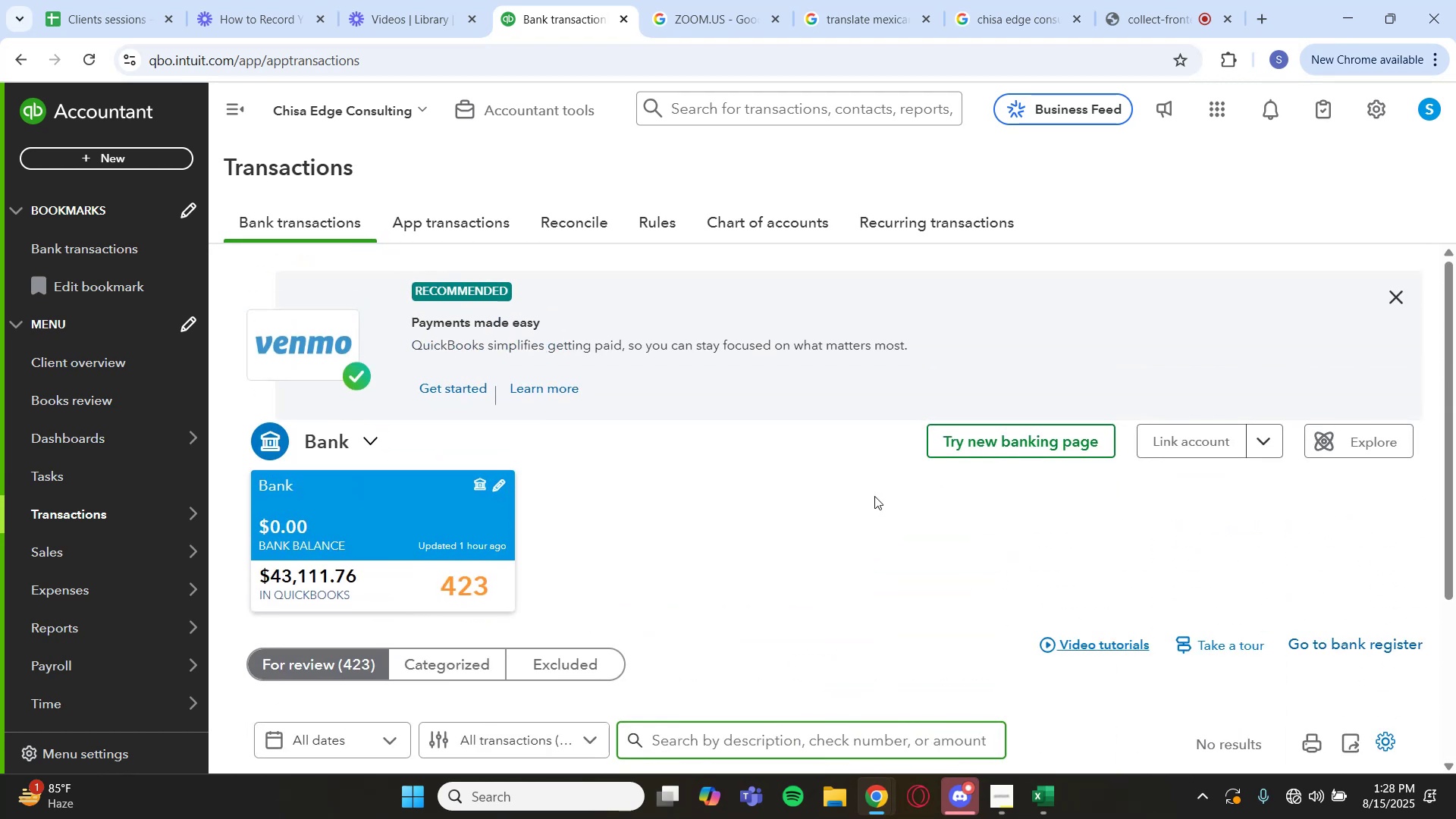 